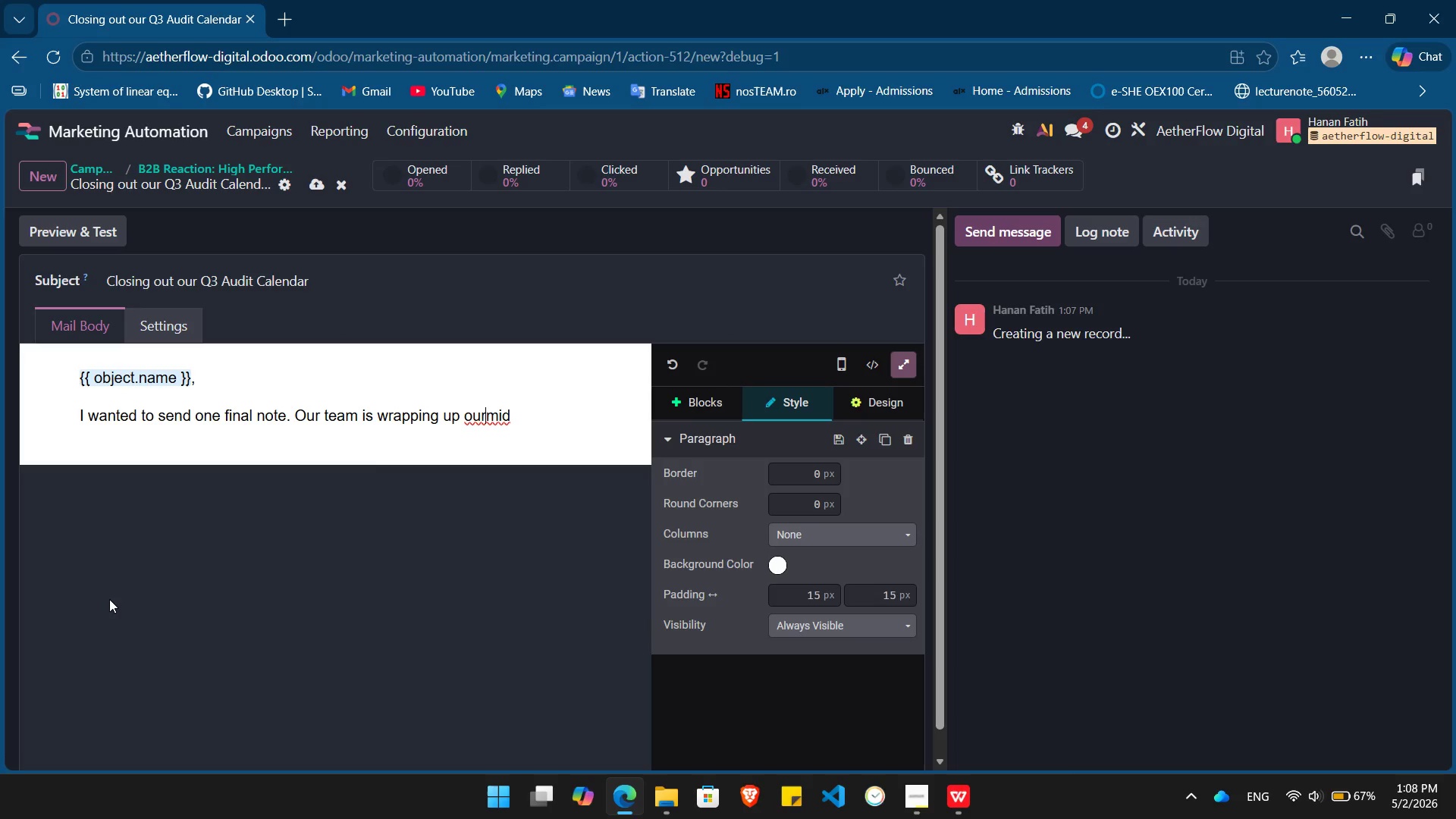 
key(ArrowLeft)
 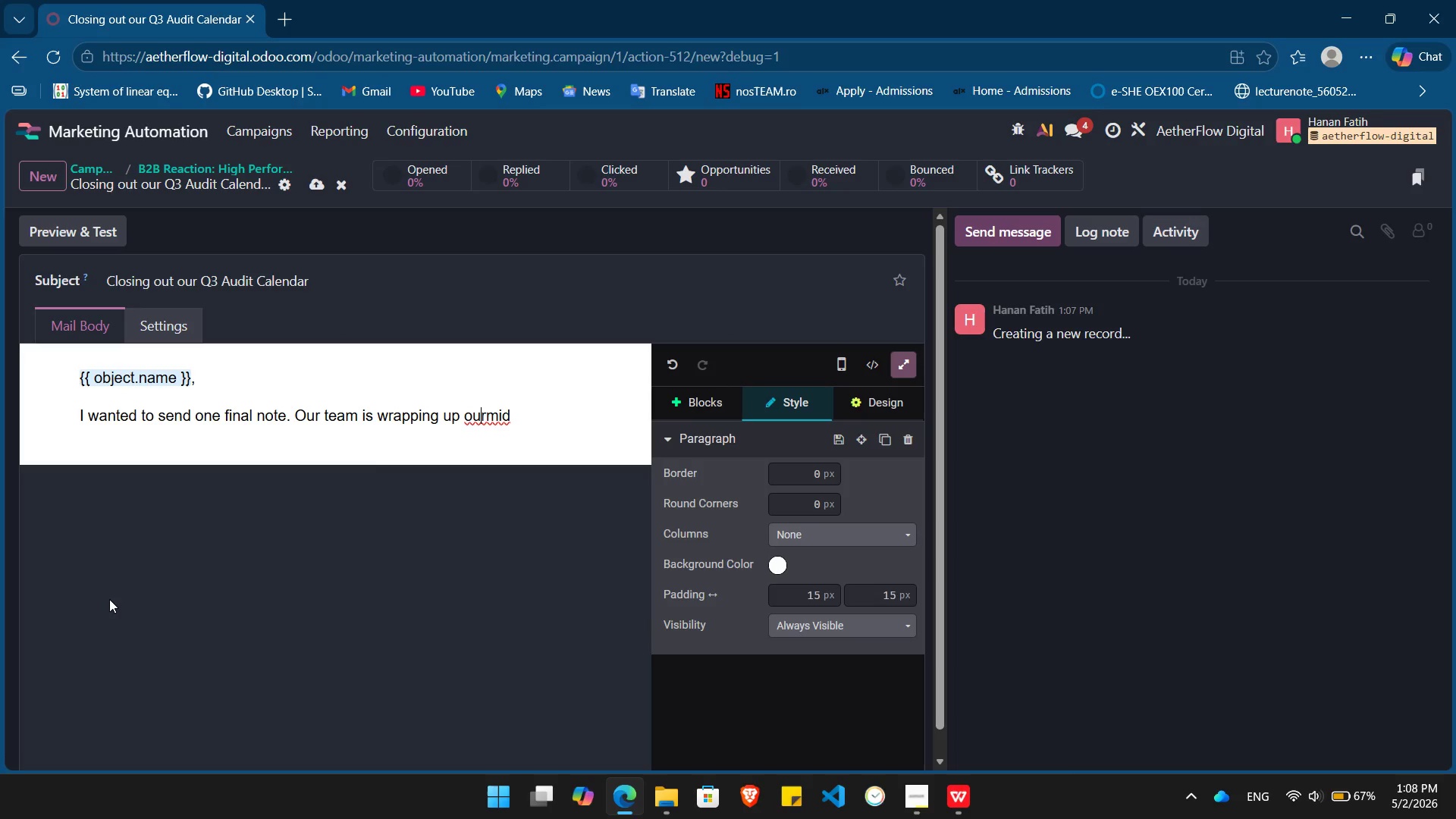 
key(ArrowLeft)
 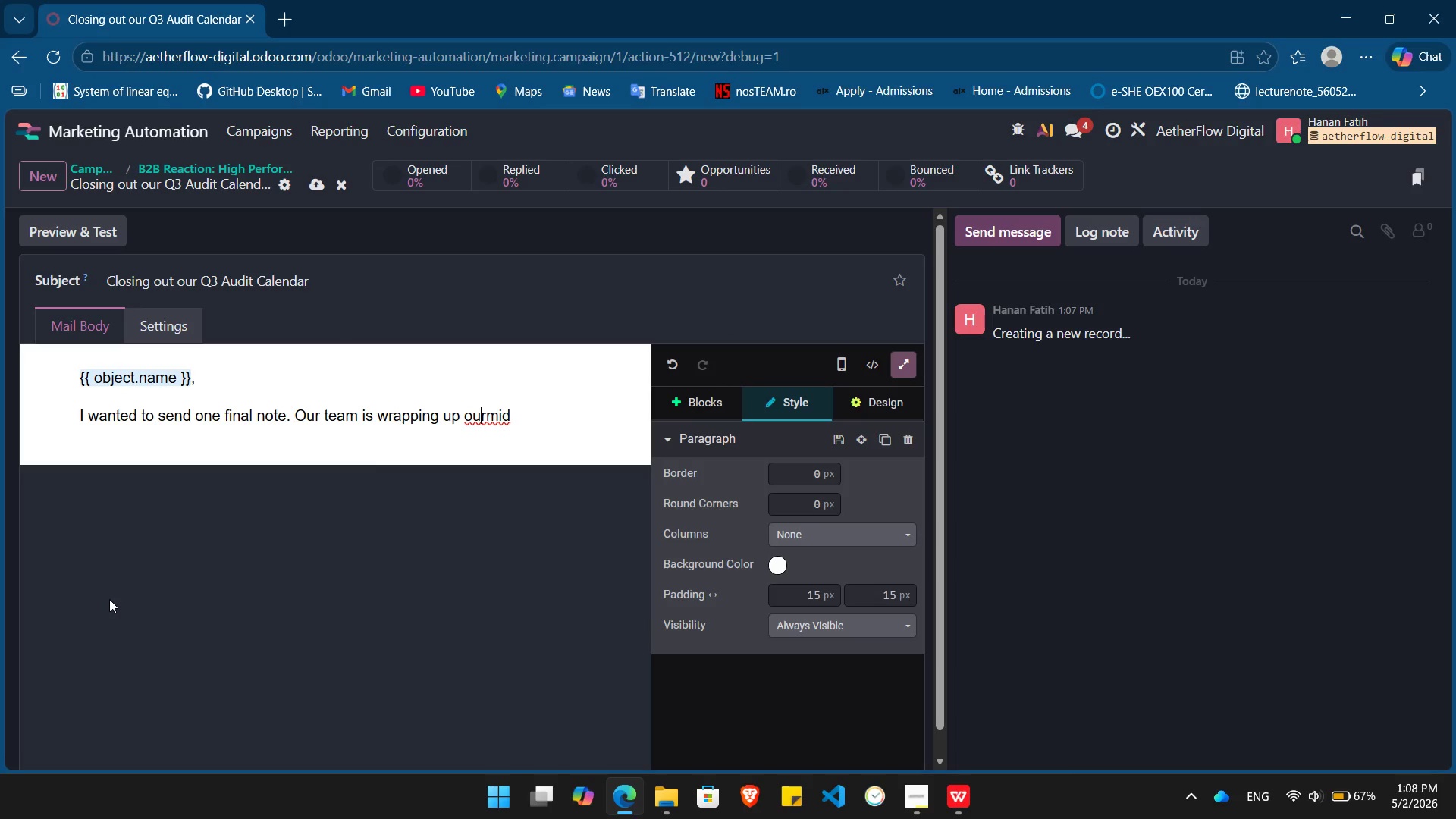 
key(ArrowRight)
 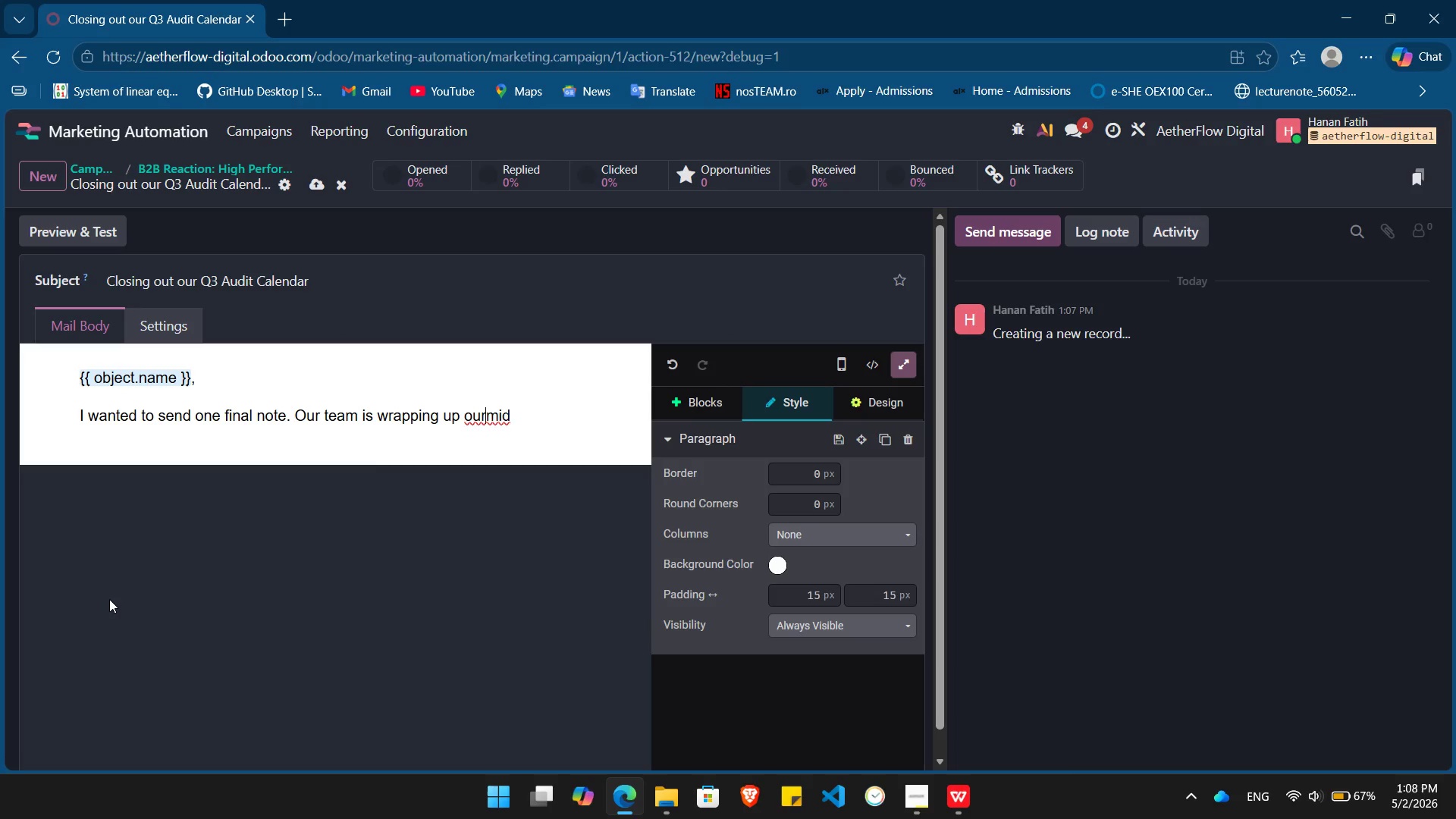 
type( [End]-year )
 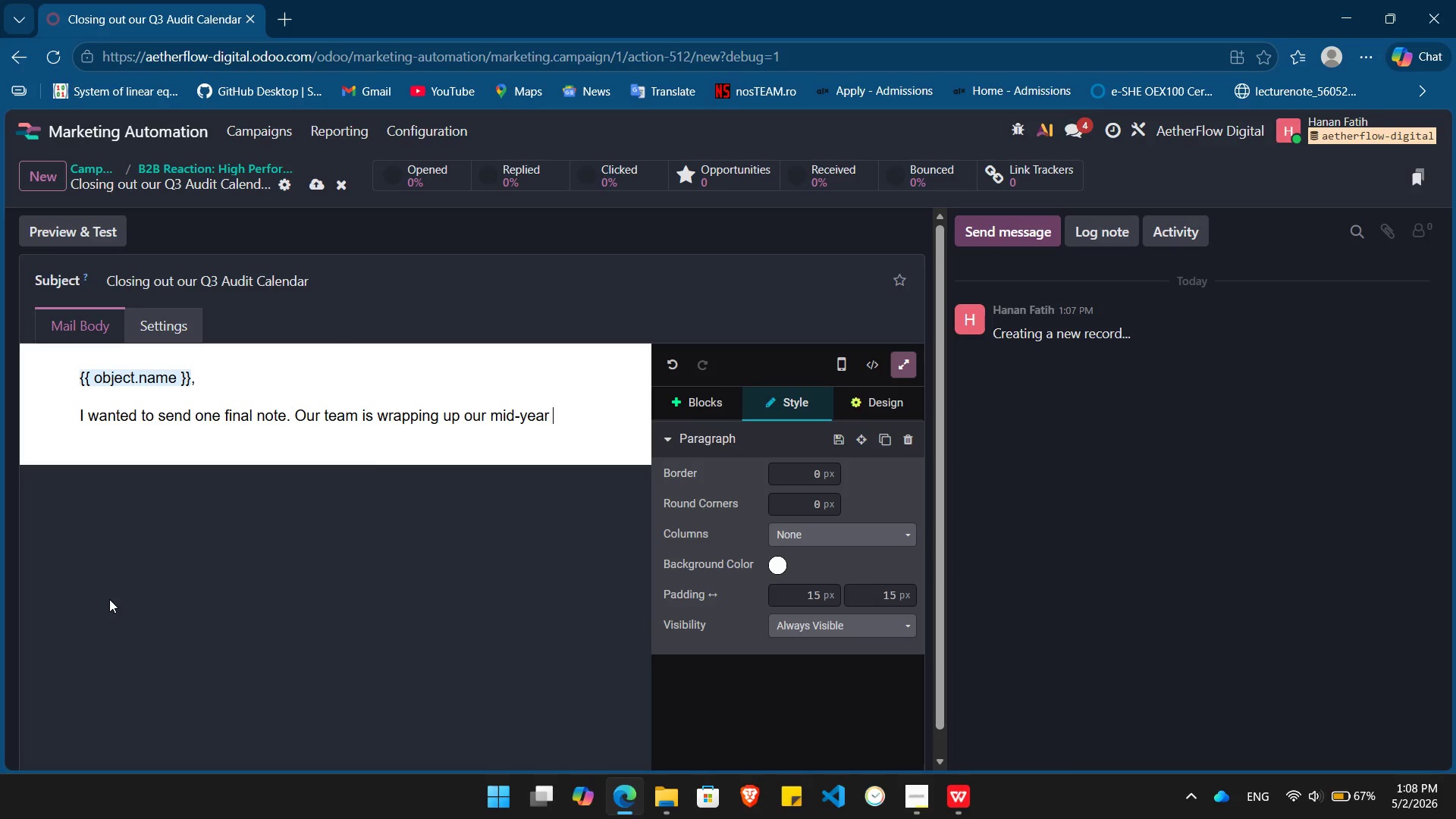 
key(Control+ControlLeft)
 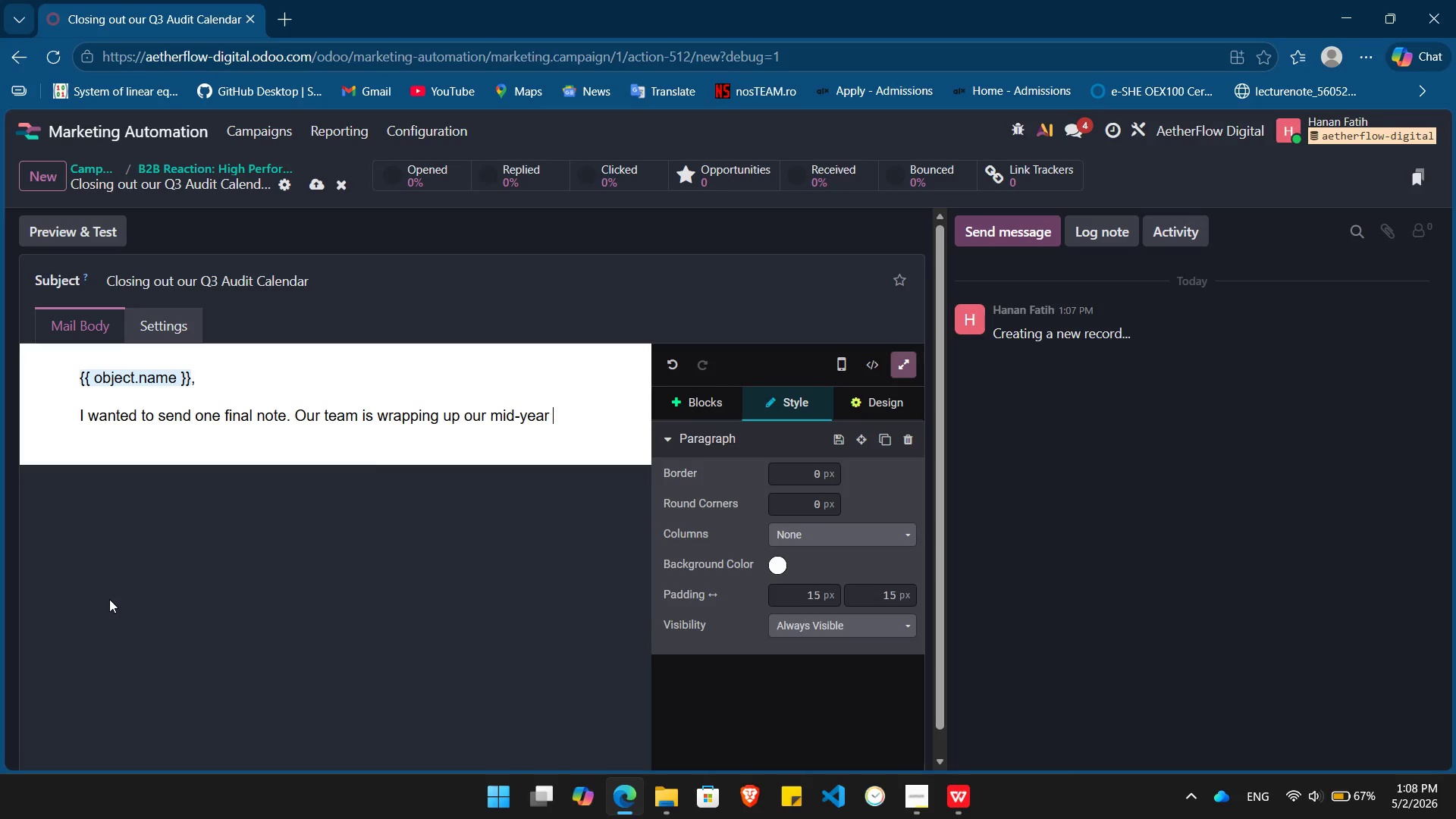 
key(Control+B)
 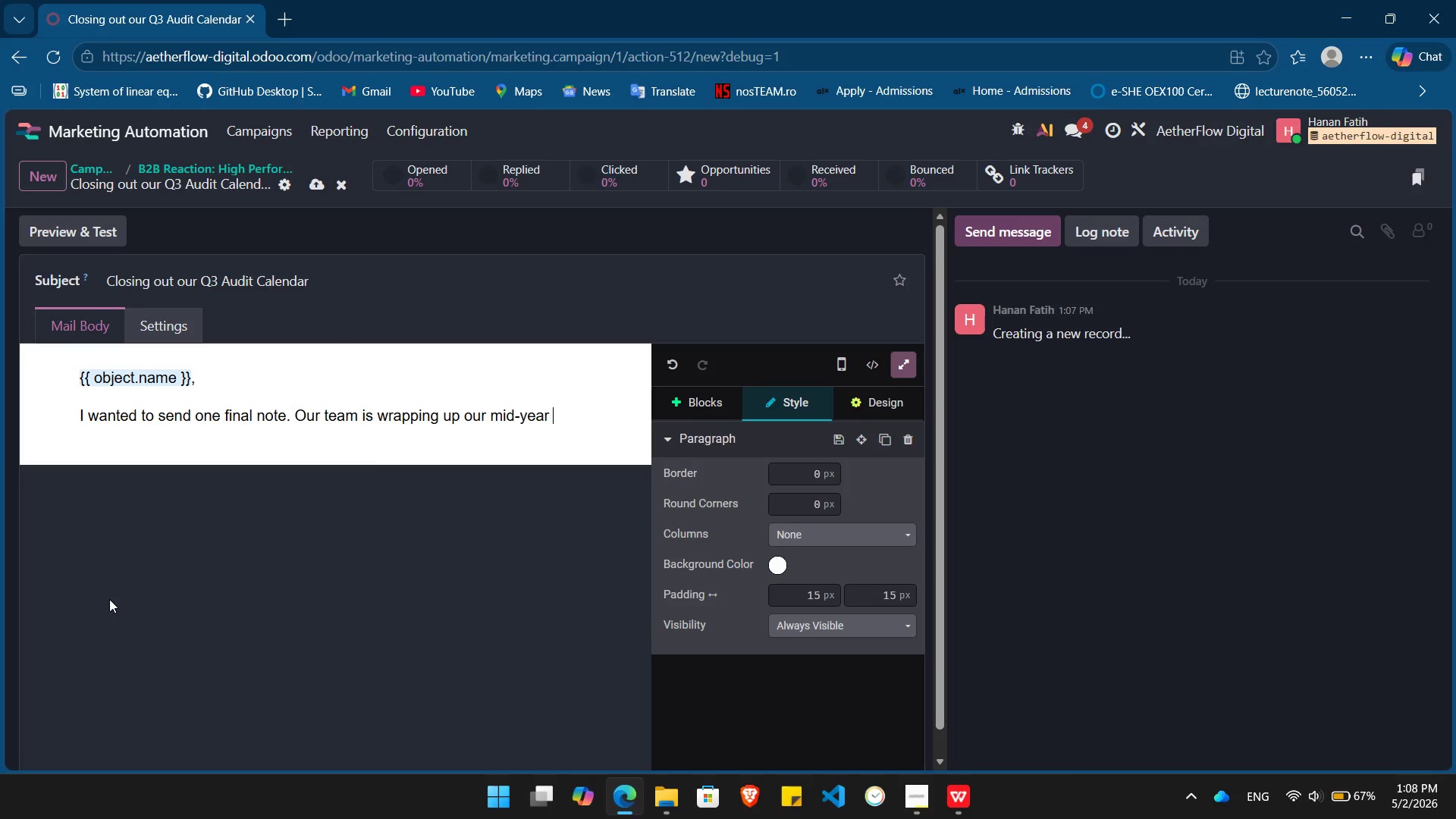 
type(Performance Audits )
 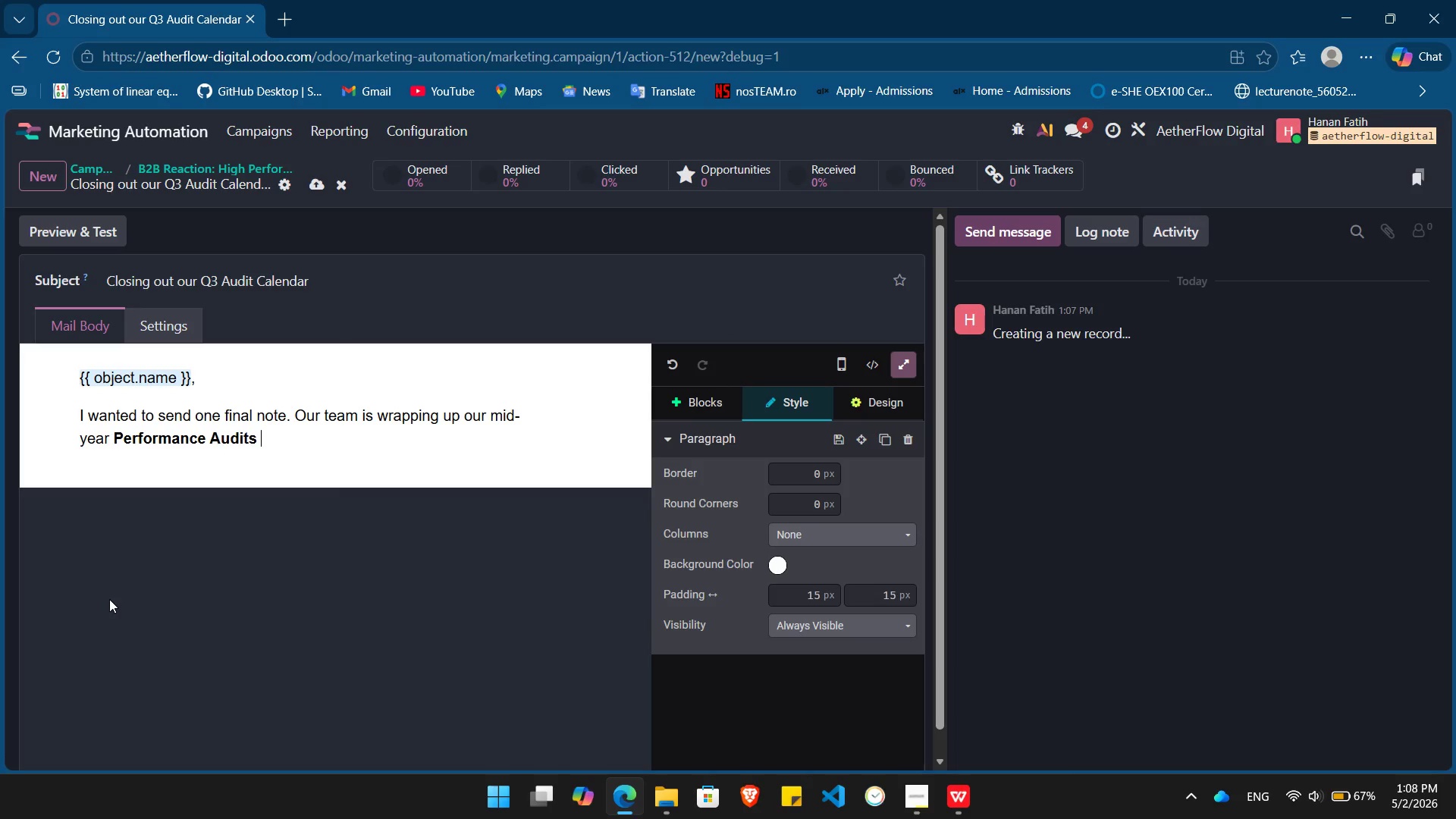 
key(Control+ControlLeft)
 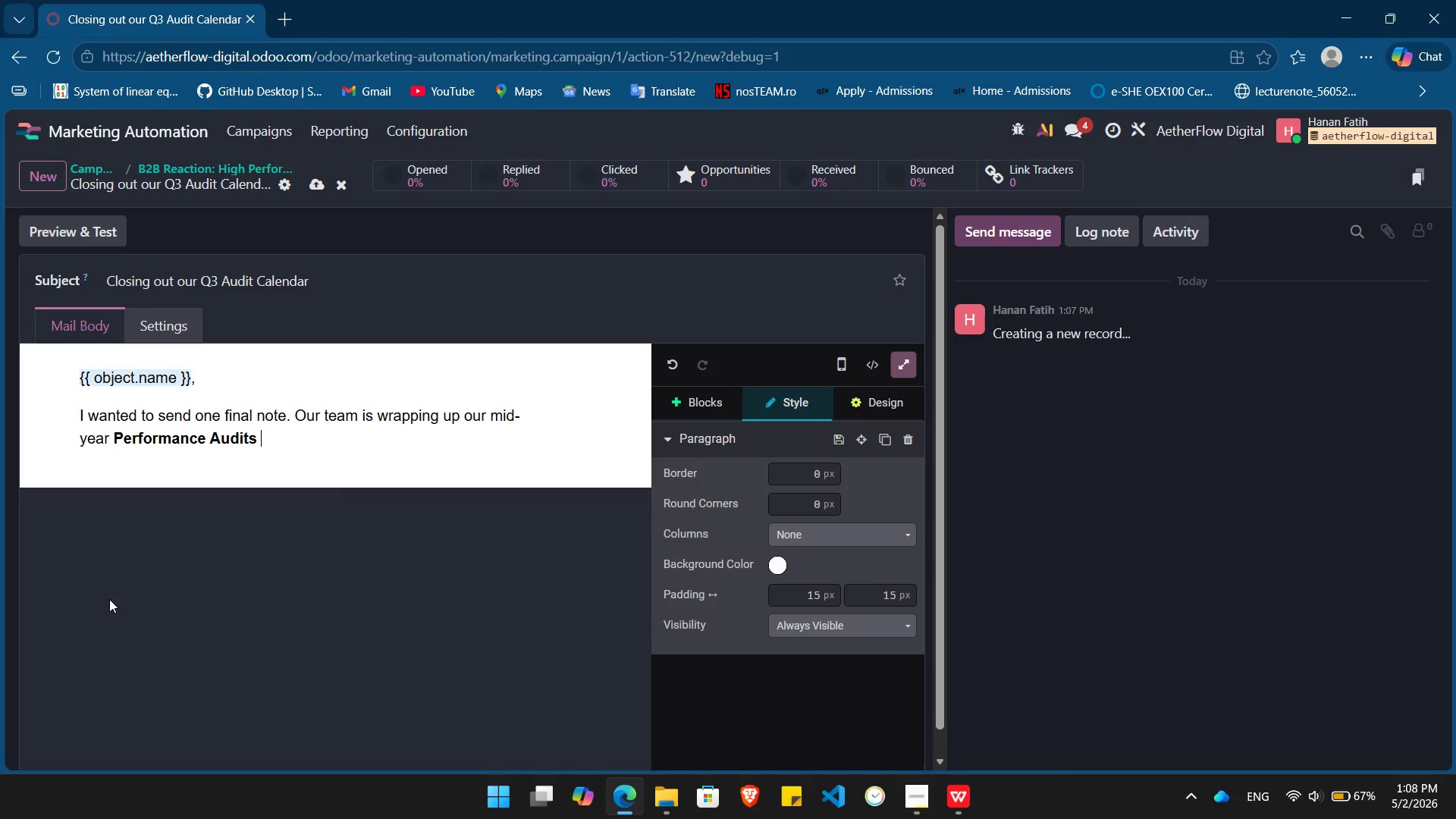 
key(Control+B)
 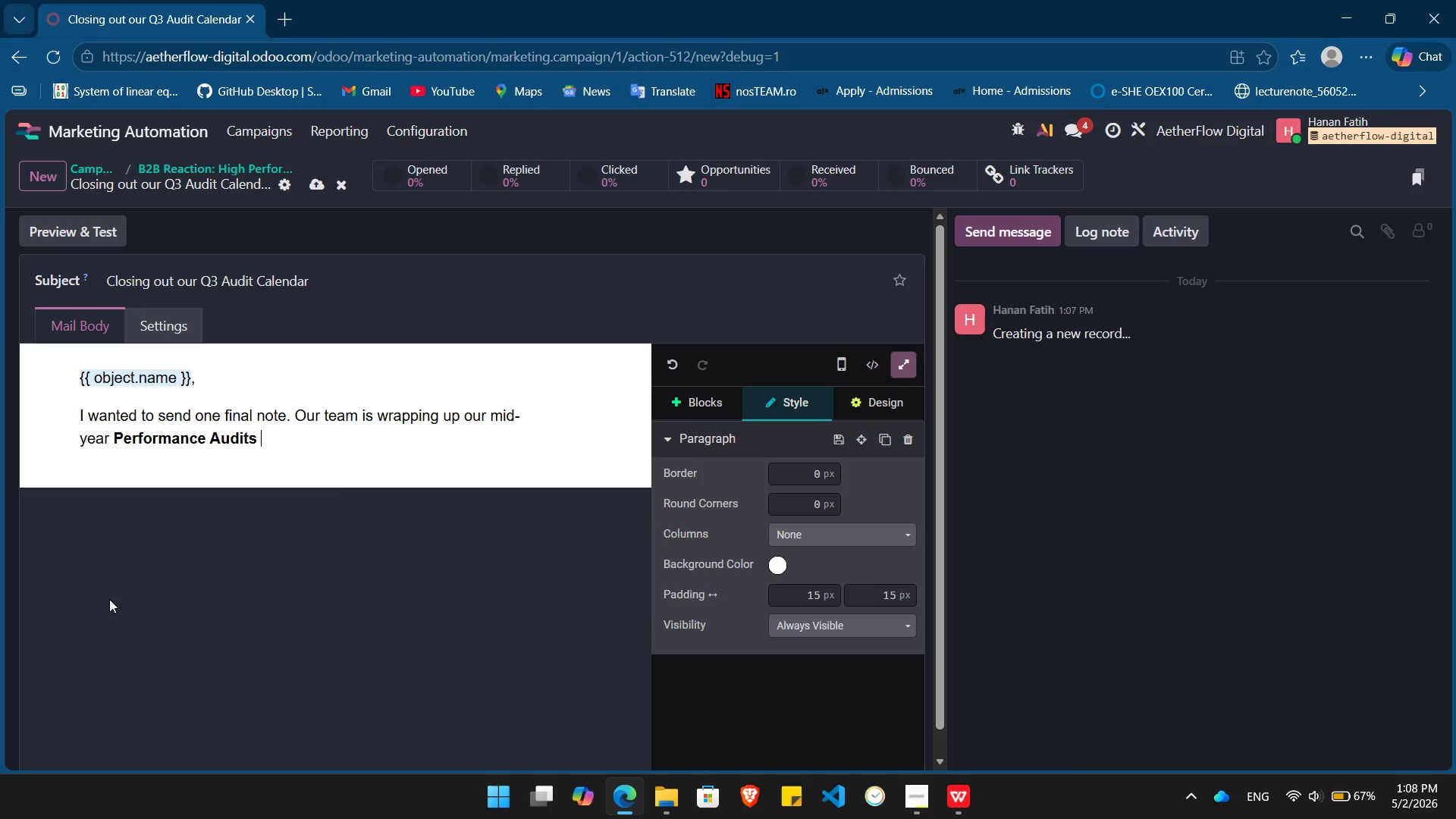 
type(this Friday.)
 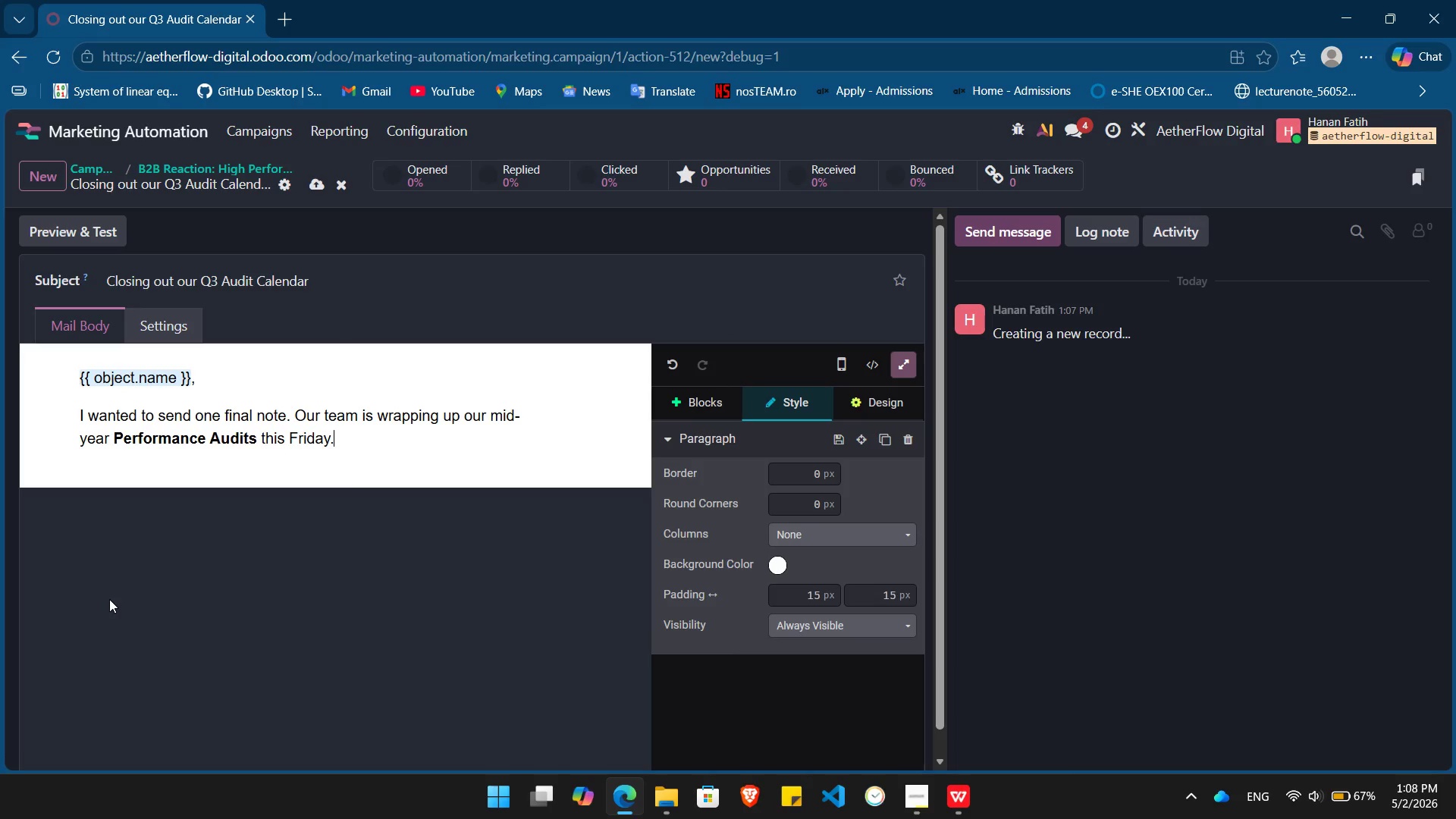 
key(Enter)
 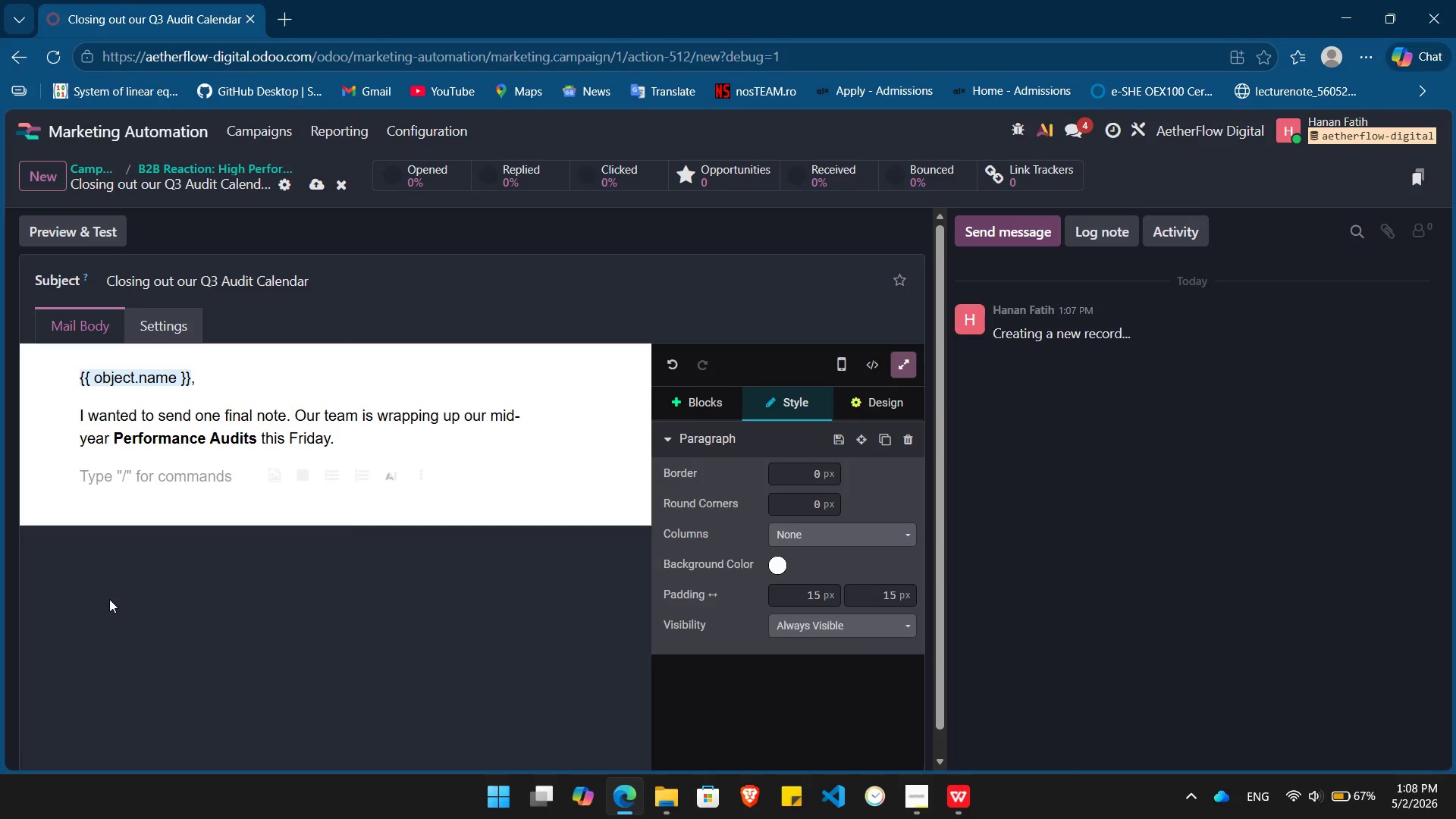 
type(If you are looking to tighten your /)
 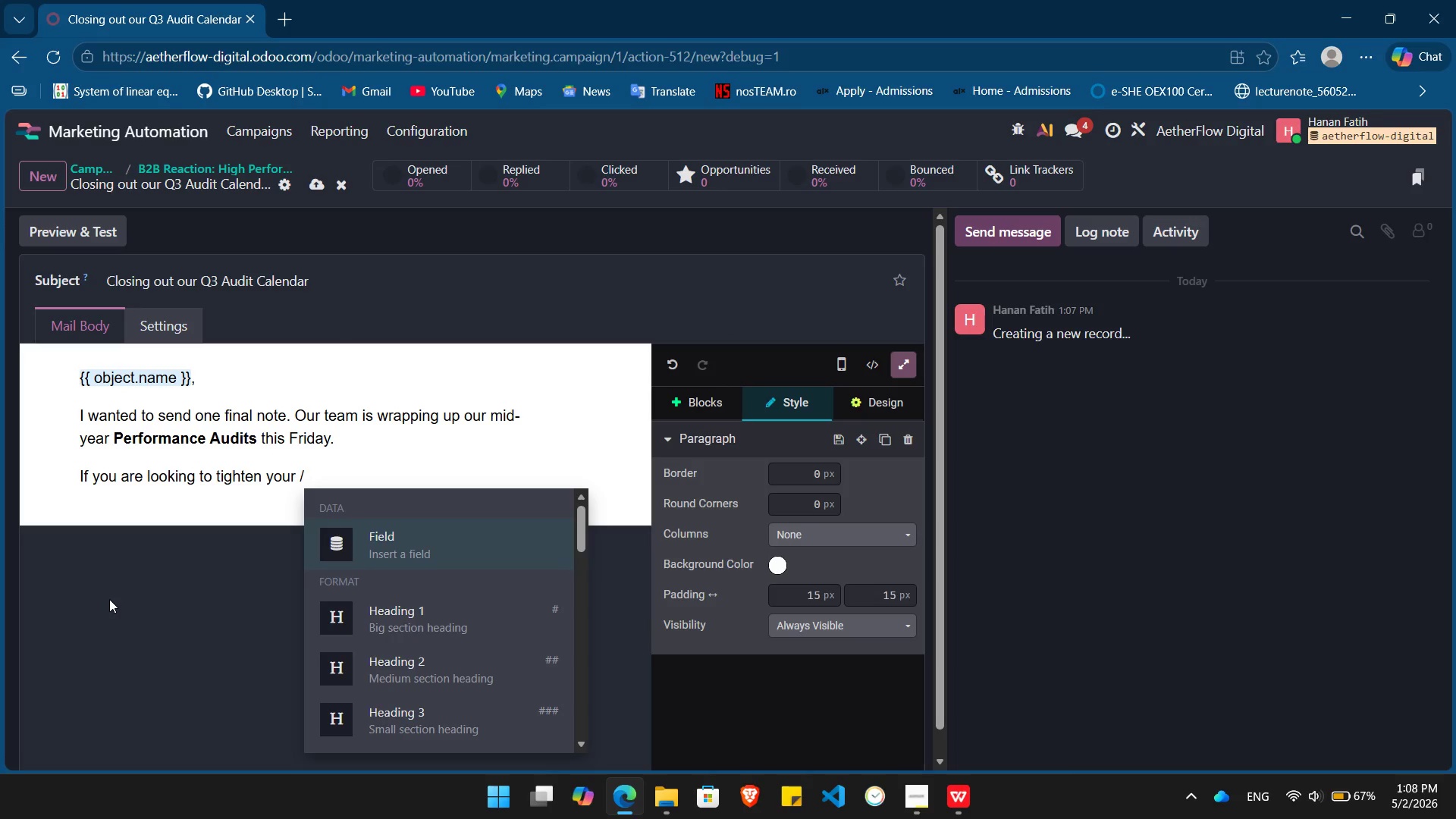 
key(Enter)
 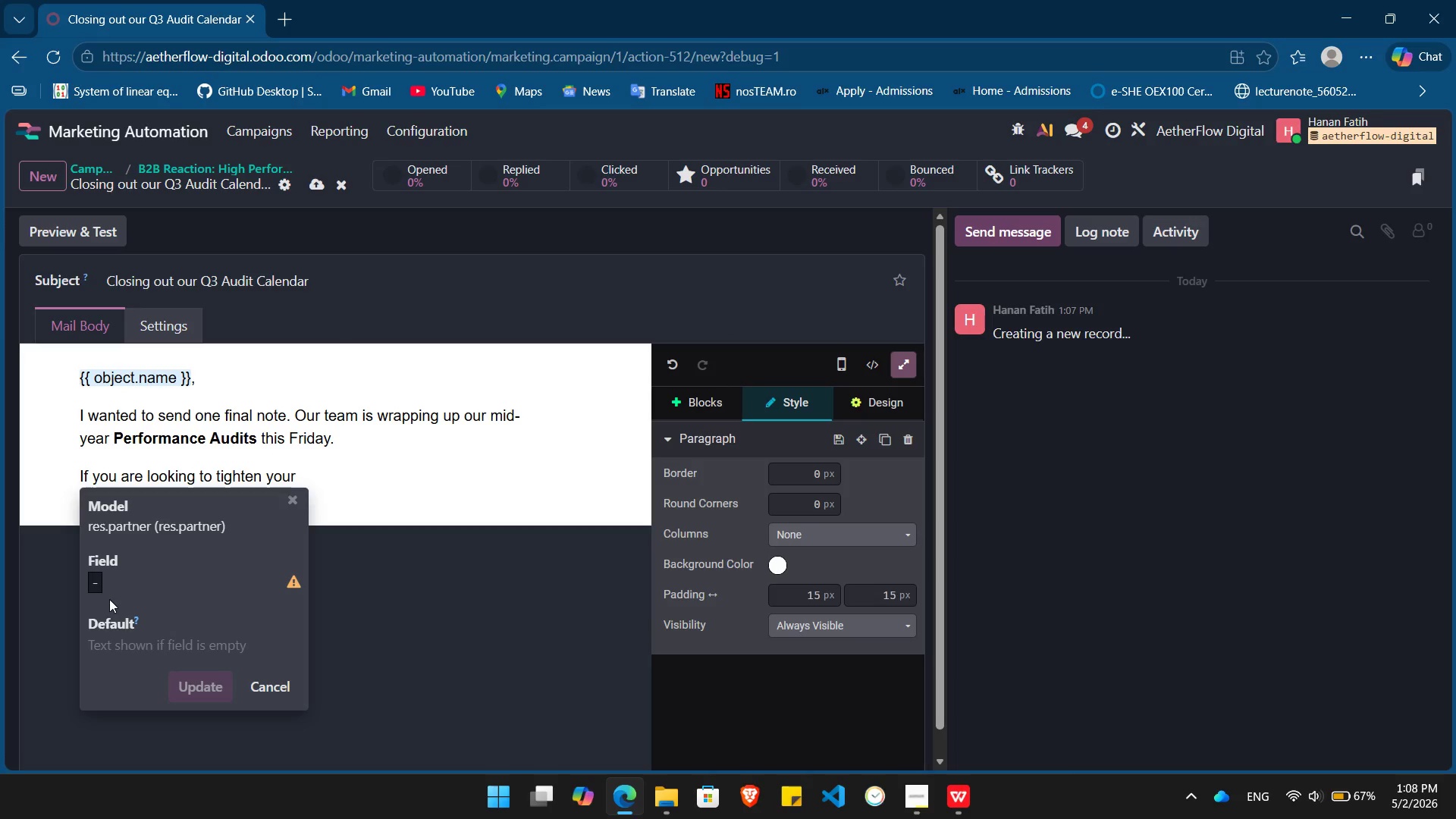 
left_click([109, 589])
 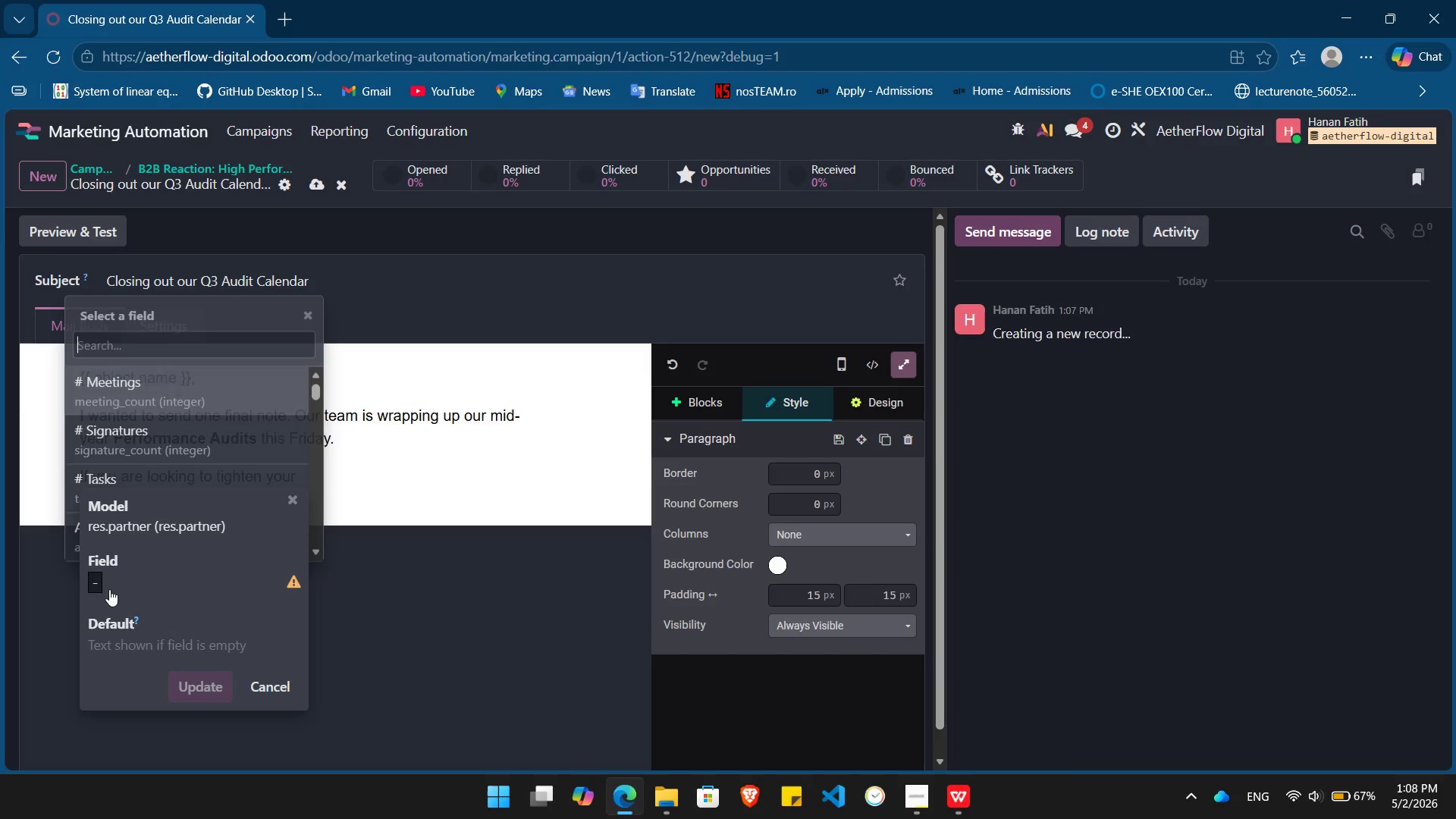 
type(in)
 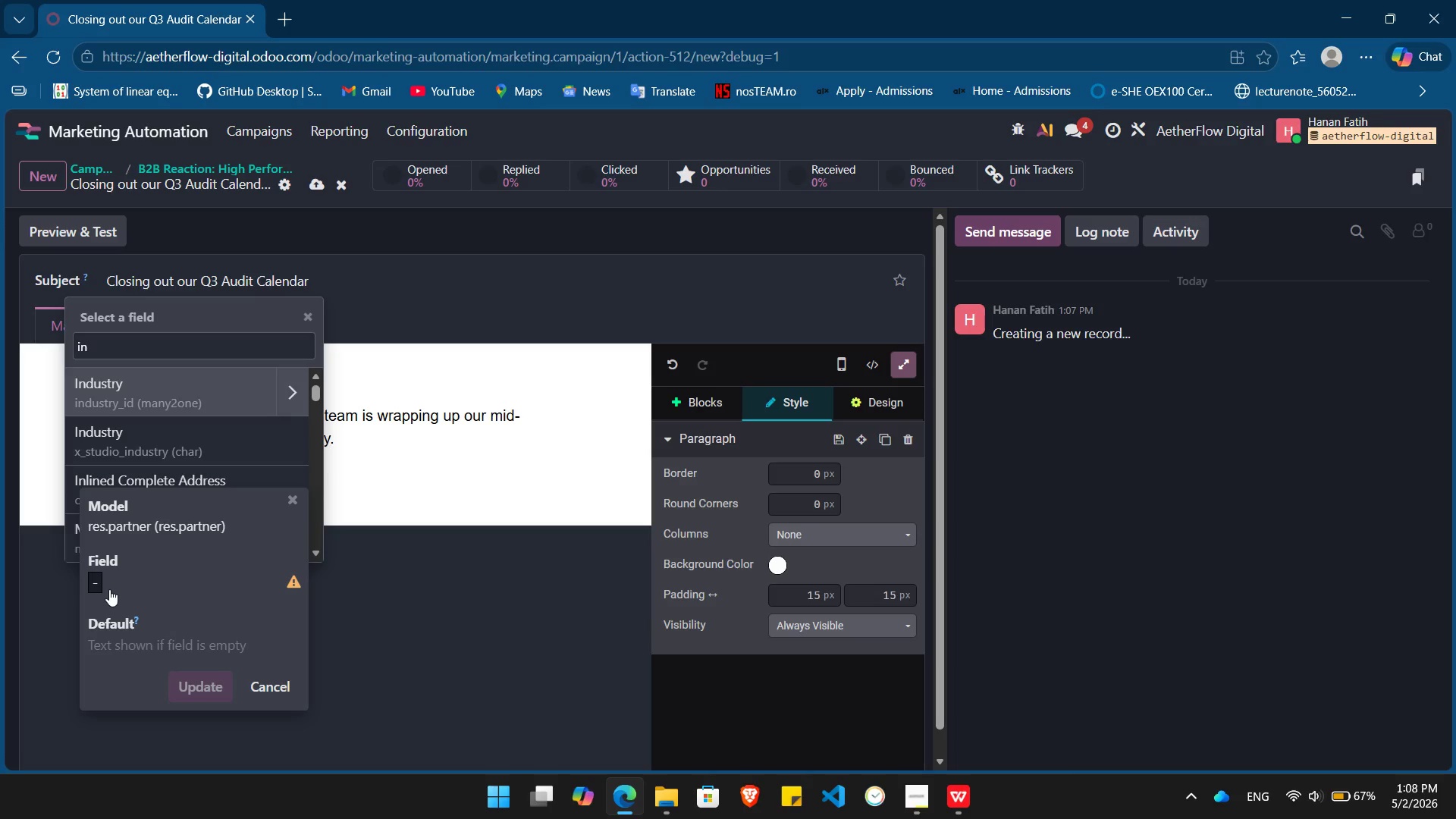 
key(ArrowDown)
 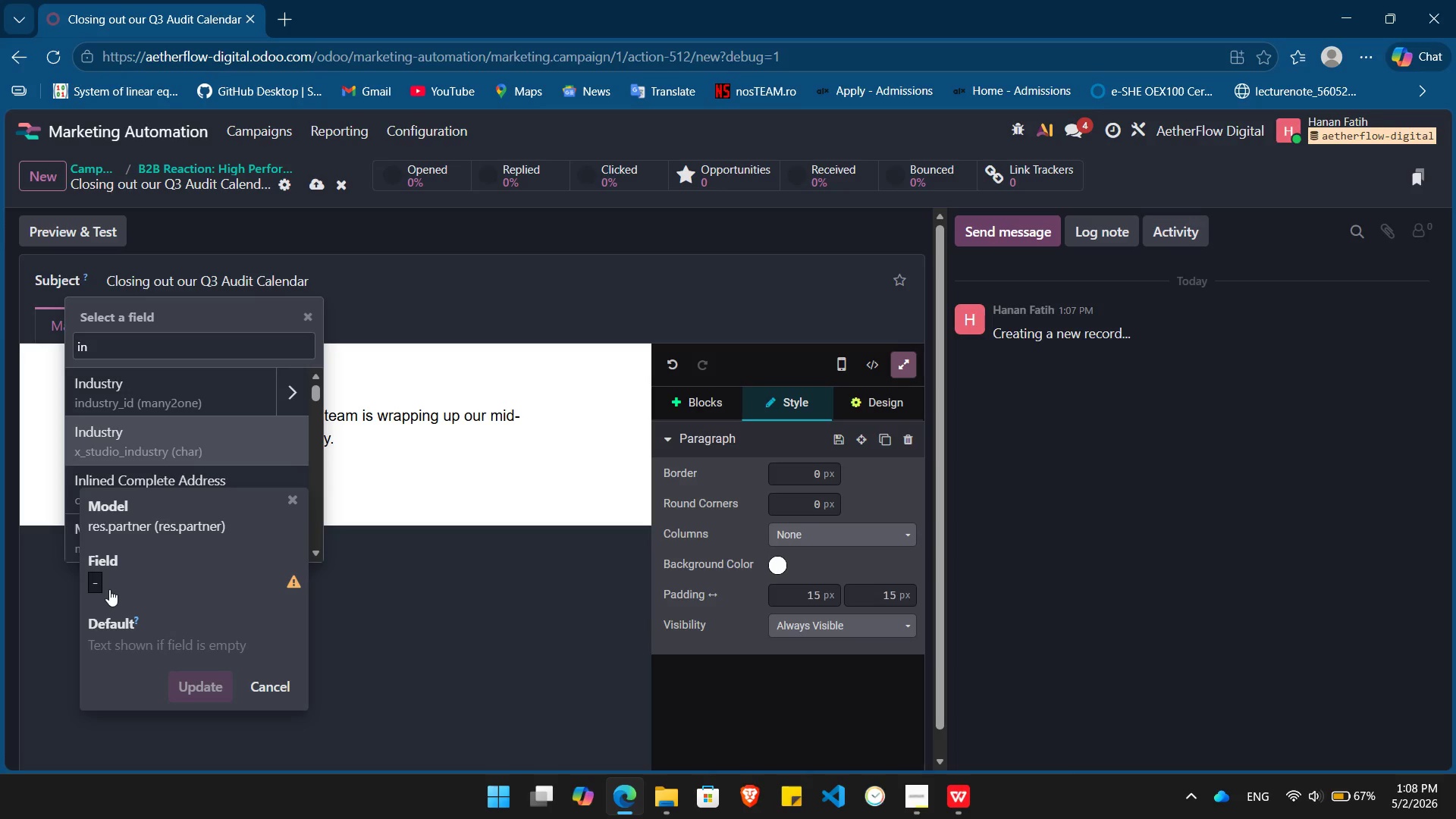 
key(Enter)
 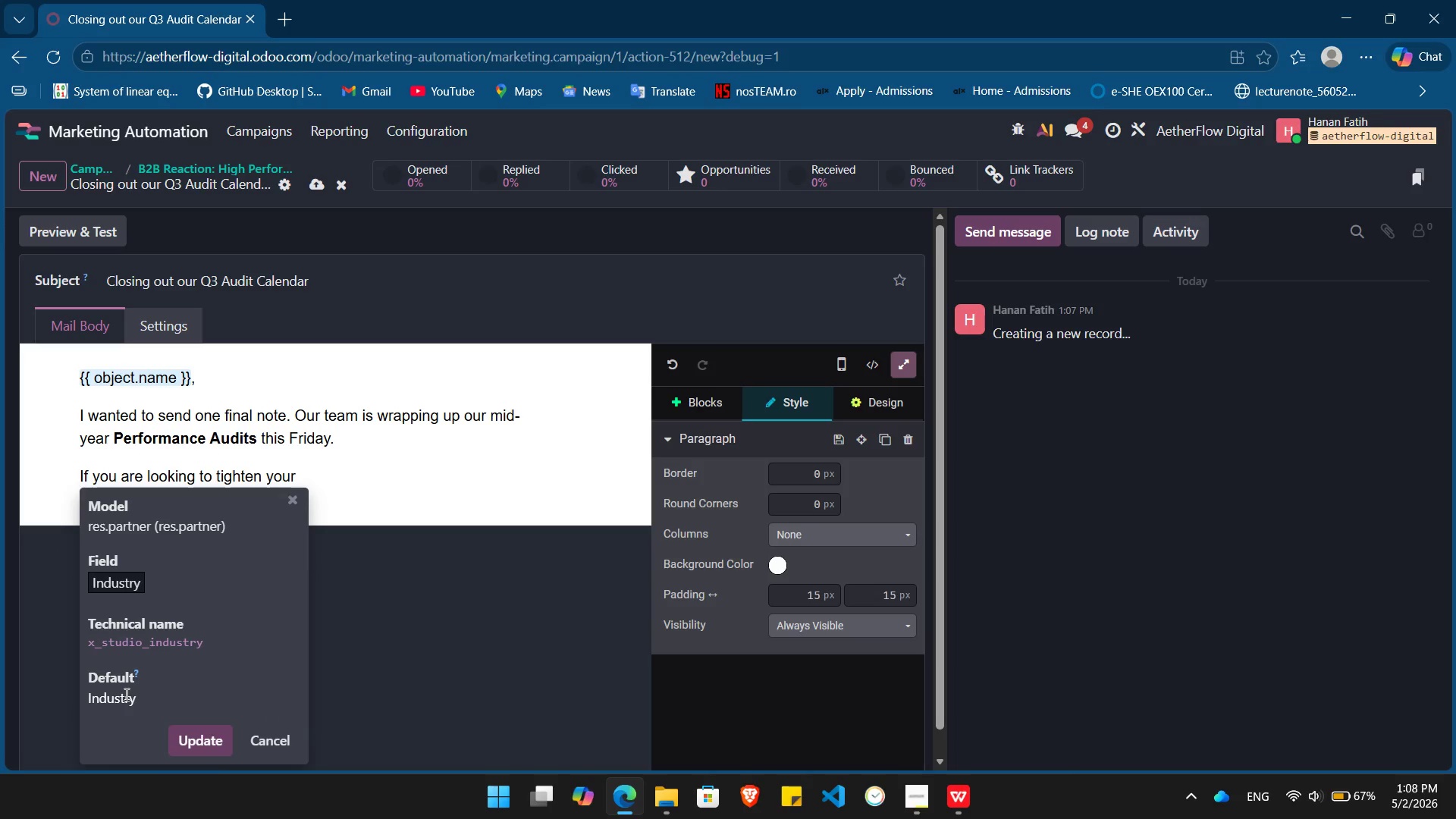 
double_click([125, 694])
 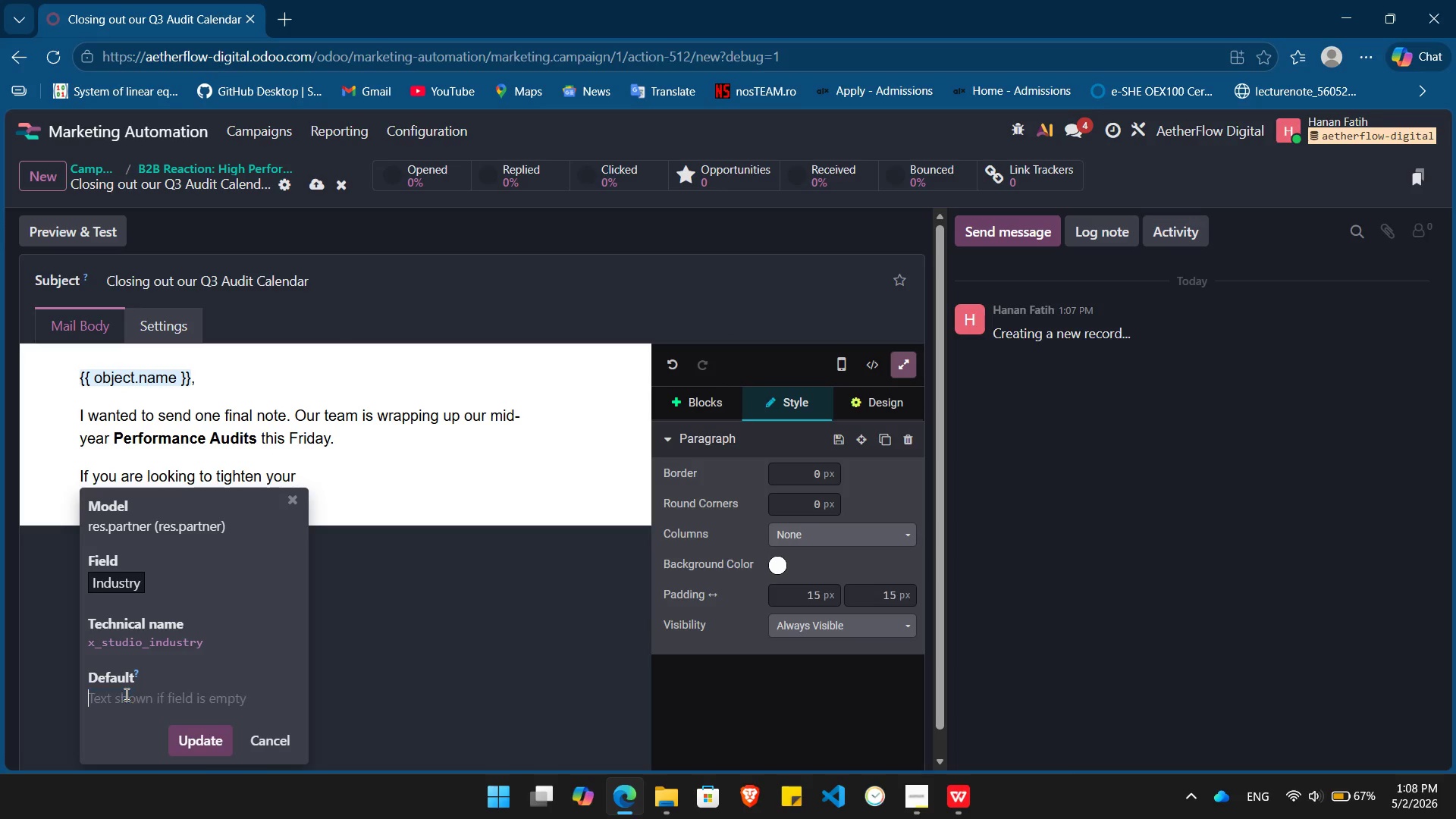 
key(Backspace)
 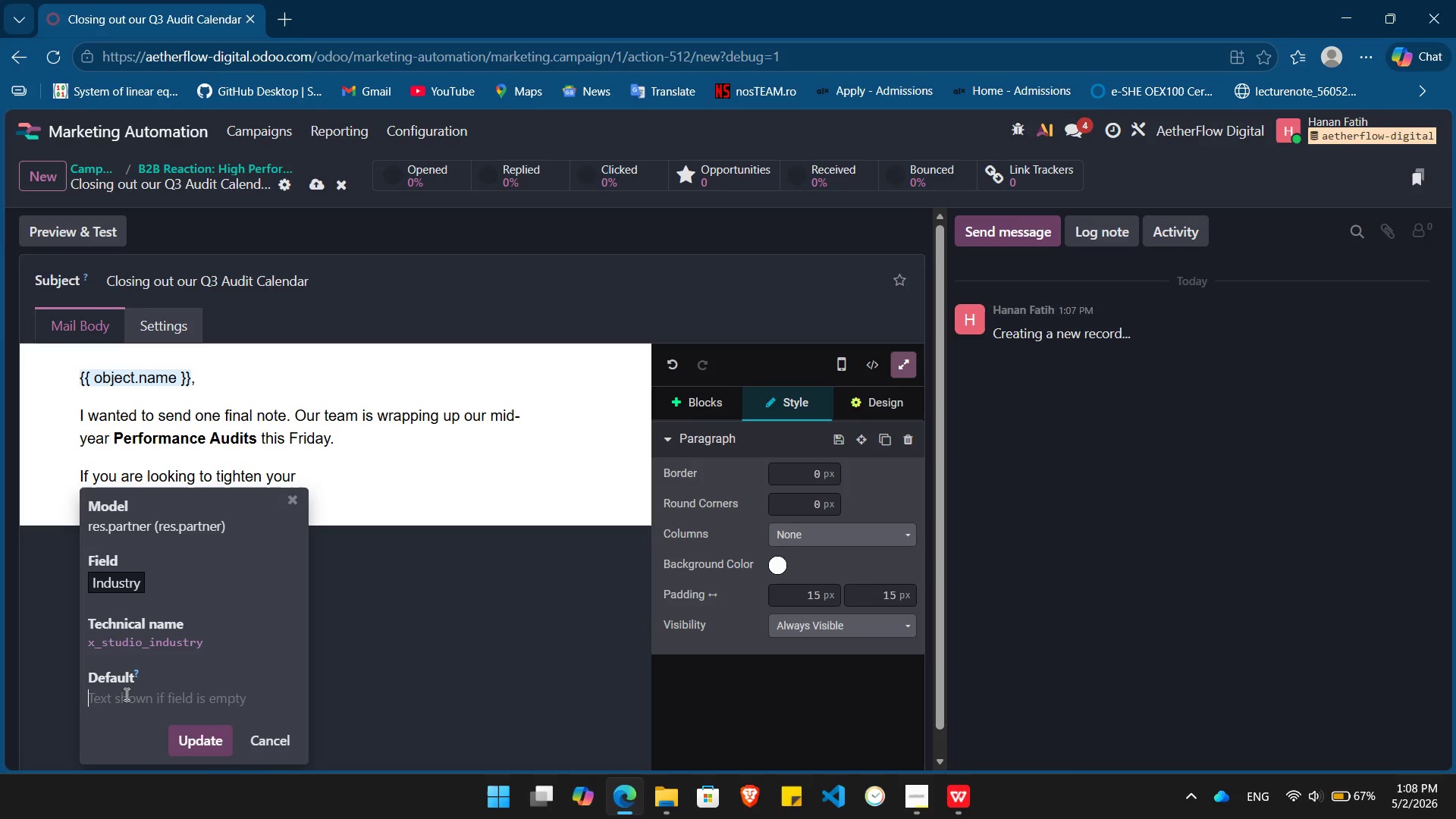 
key(Shift+BracketLeft)
 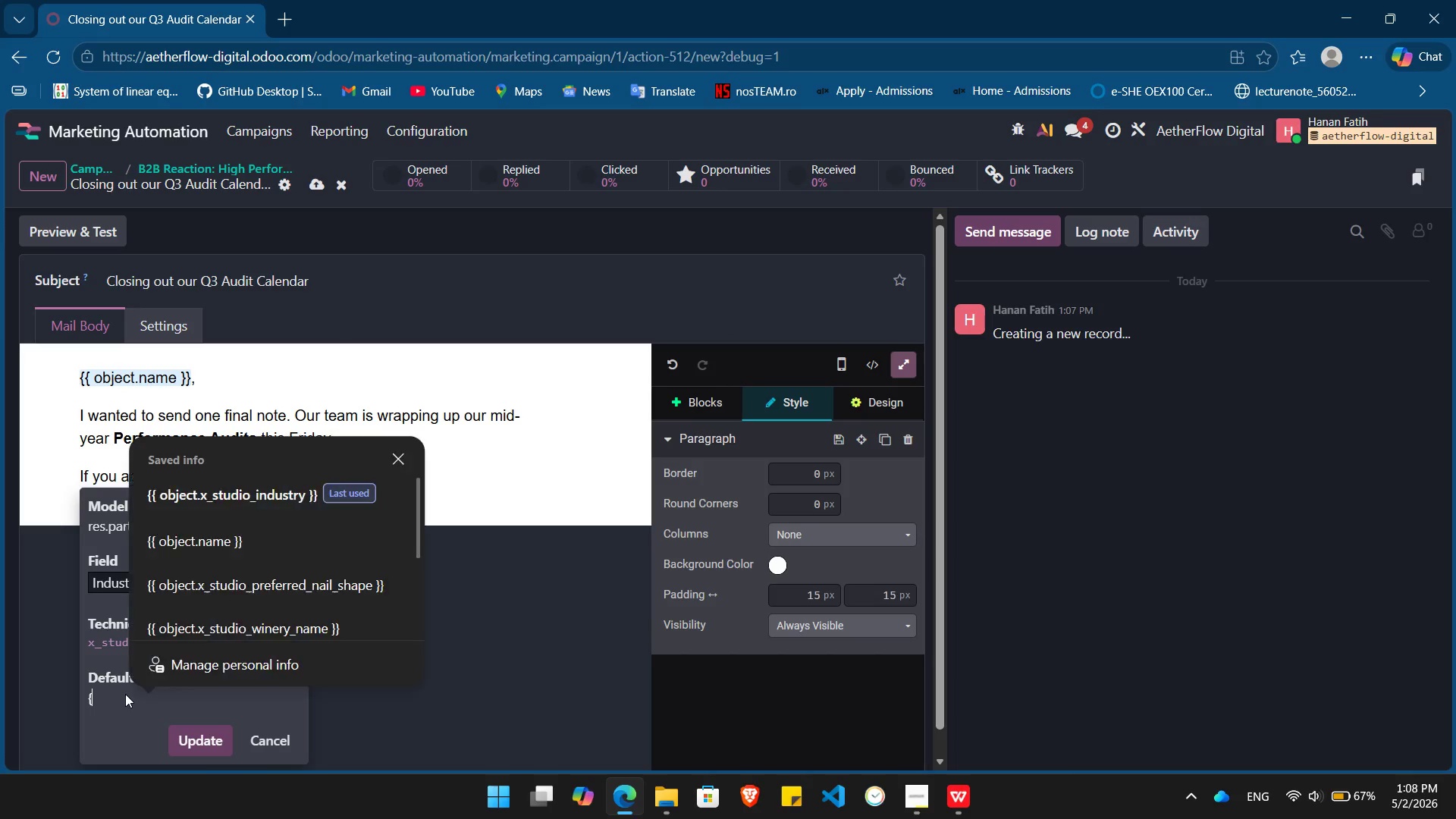 
key(Shift+BracketLeft)
 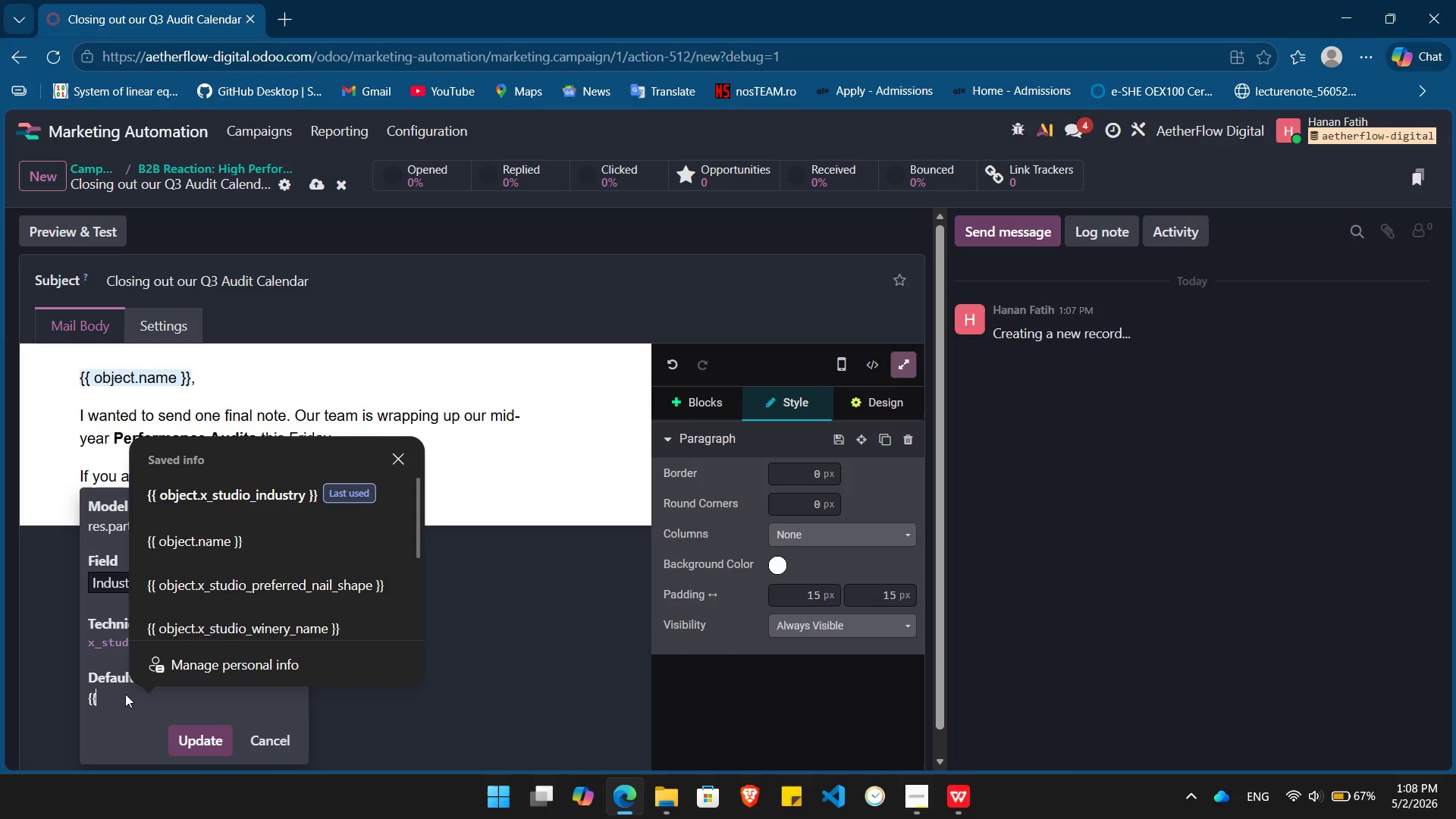 
key(ArrowDown)
 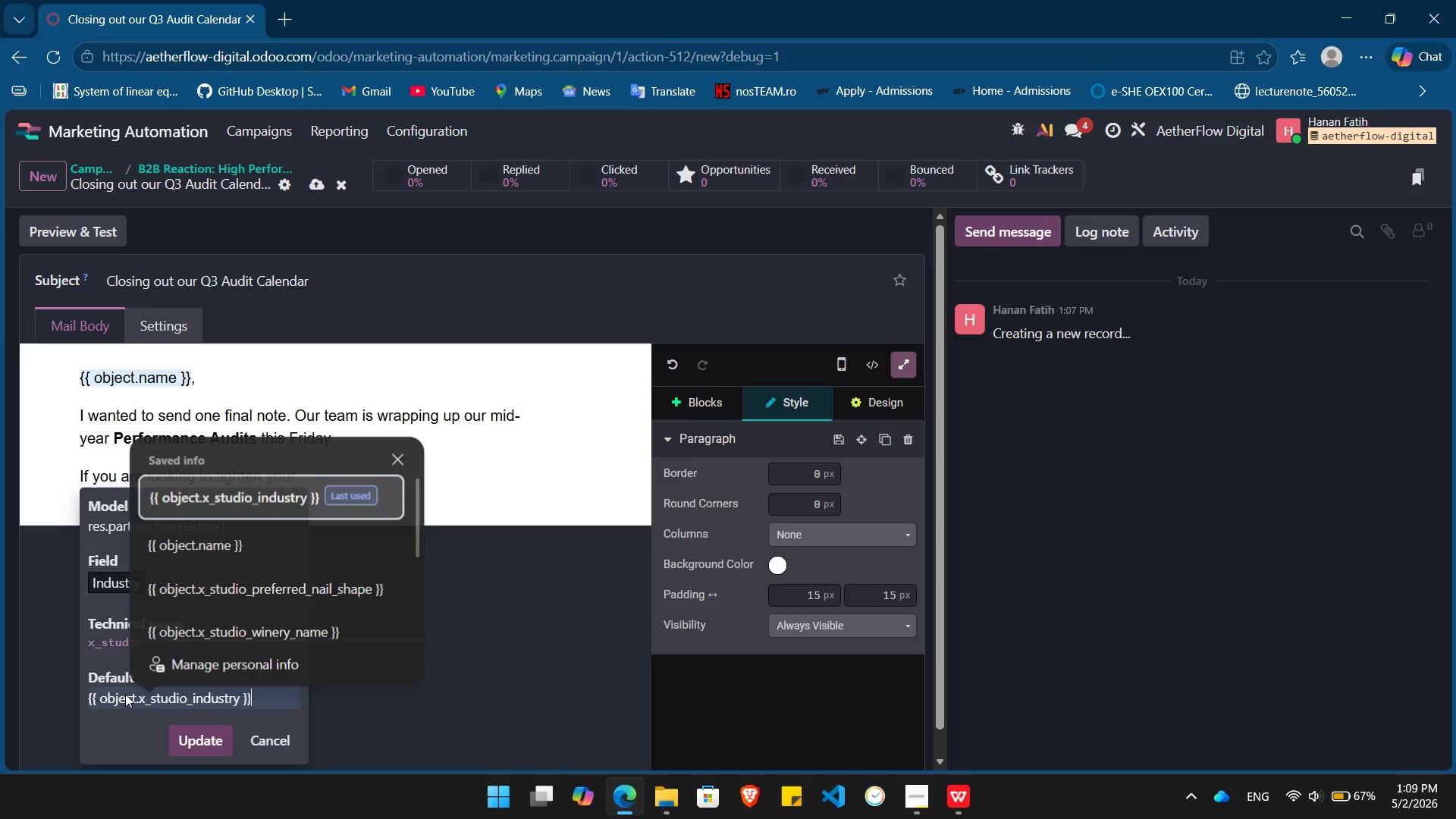 
key(Enter)
 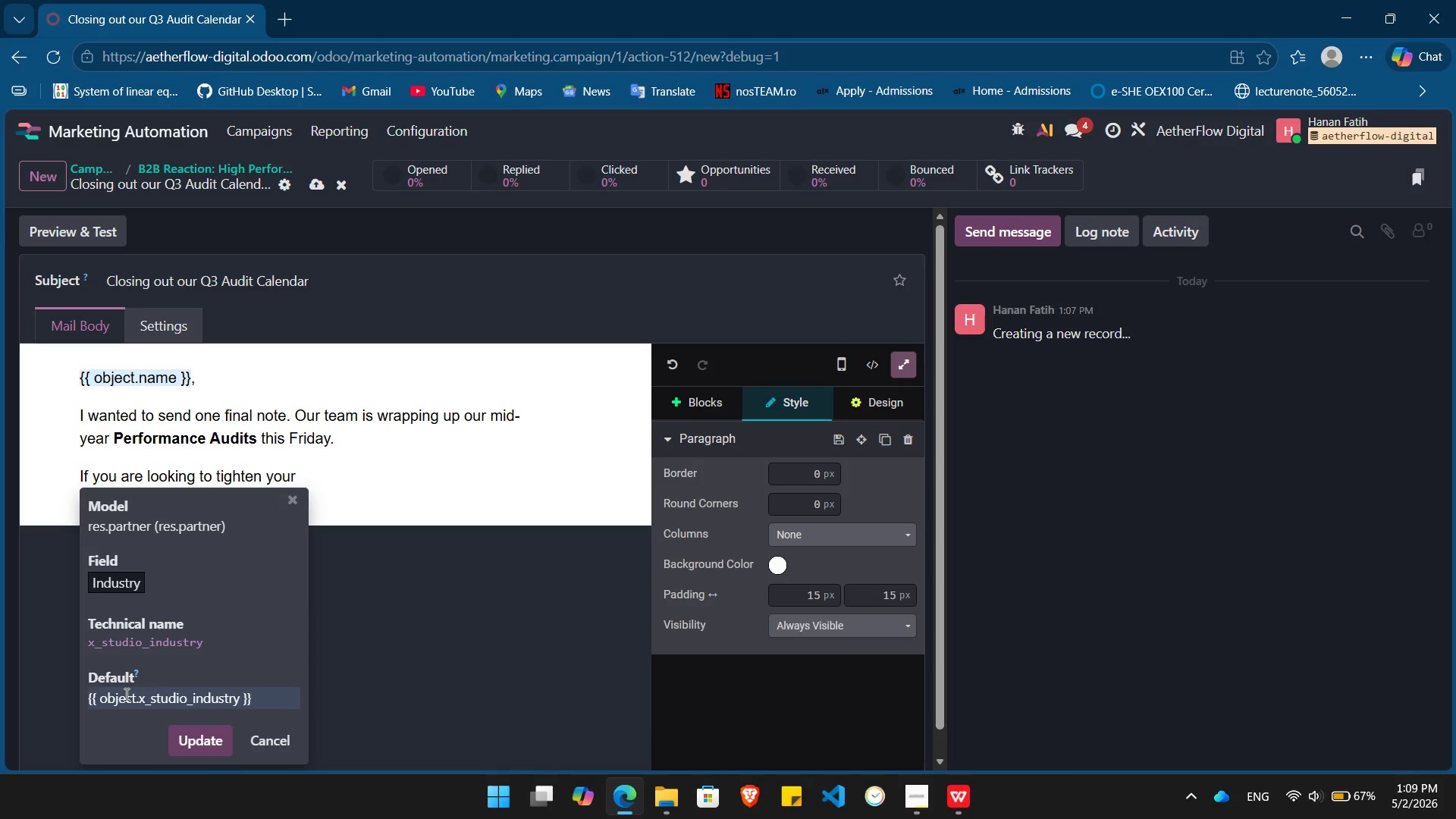 
key(Enter)
 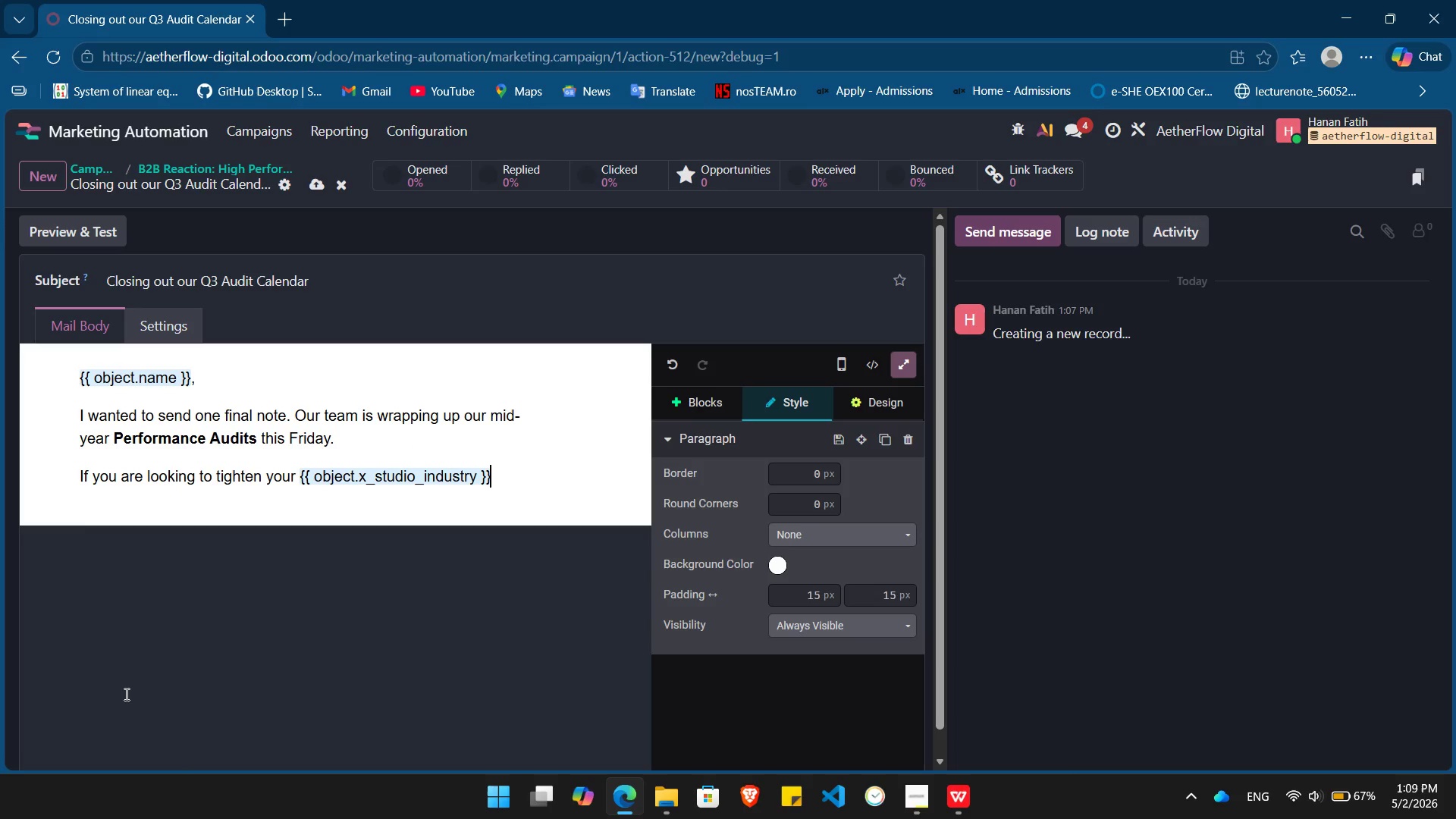 
type( market share for the coming months, this diagnostic is the)
key(Backspace)
key(Backspace)
key(Backspace)
type(the best starting point. If you're alred)
key(Backspace)
type(ady set with your current stratey)
key(Backspace)
type(gy, no problem at all - we'll be here if you need us down the road.)
 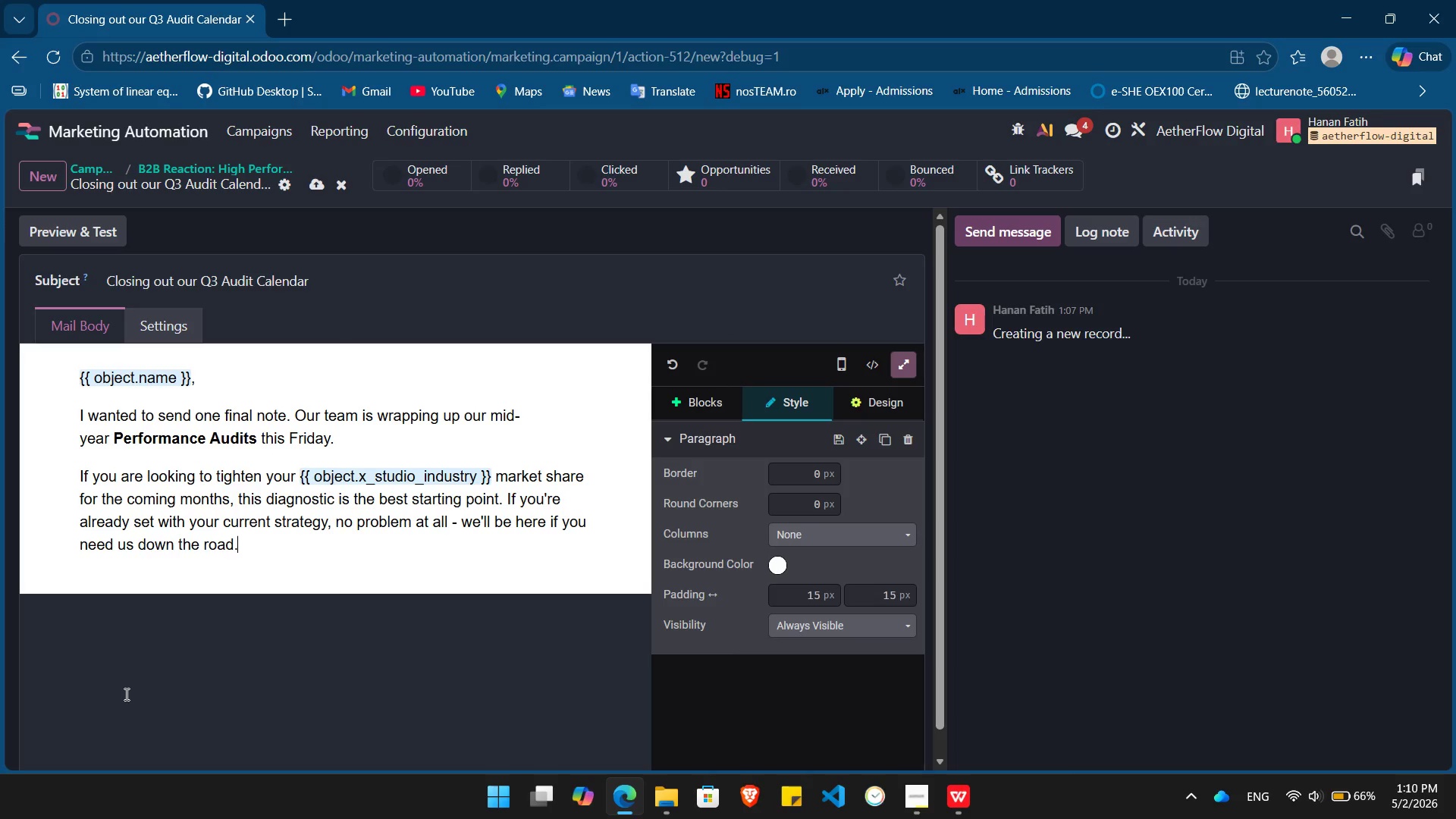 
key(Enter)
 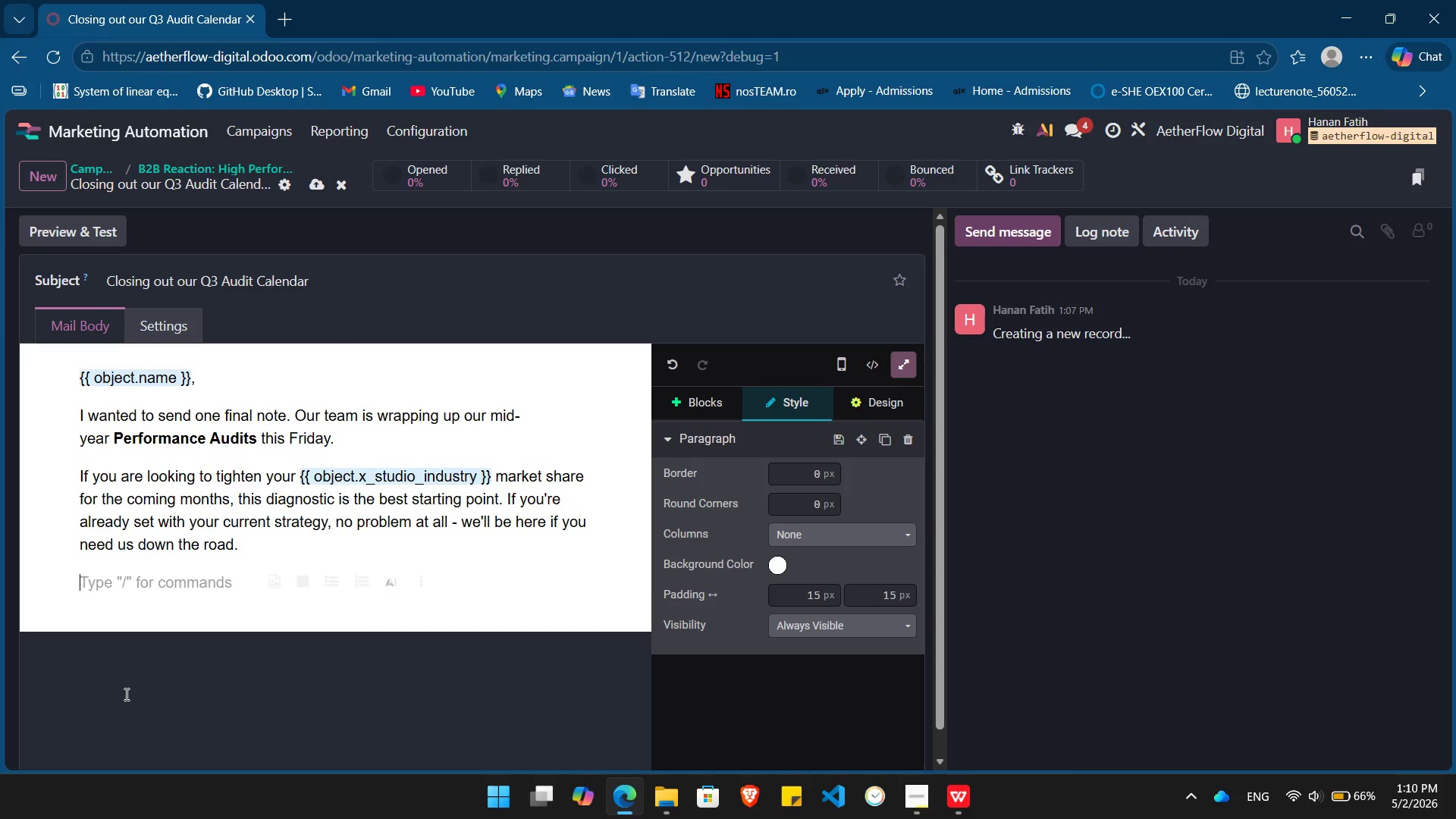 
type(If you'd like to grab the last remaining slot, you can do so here:)
 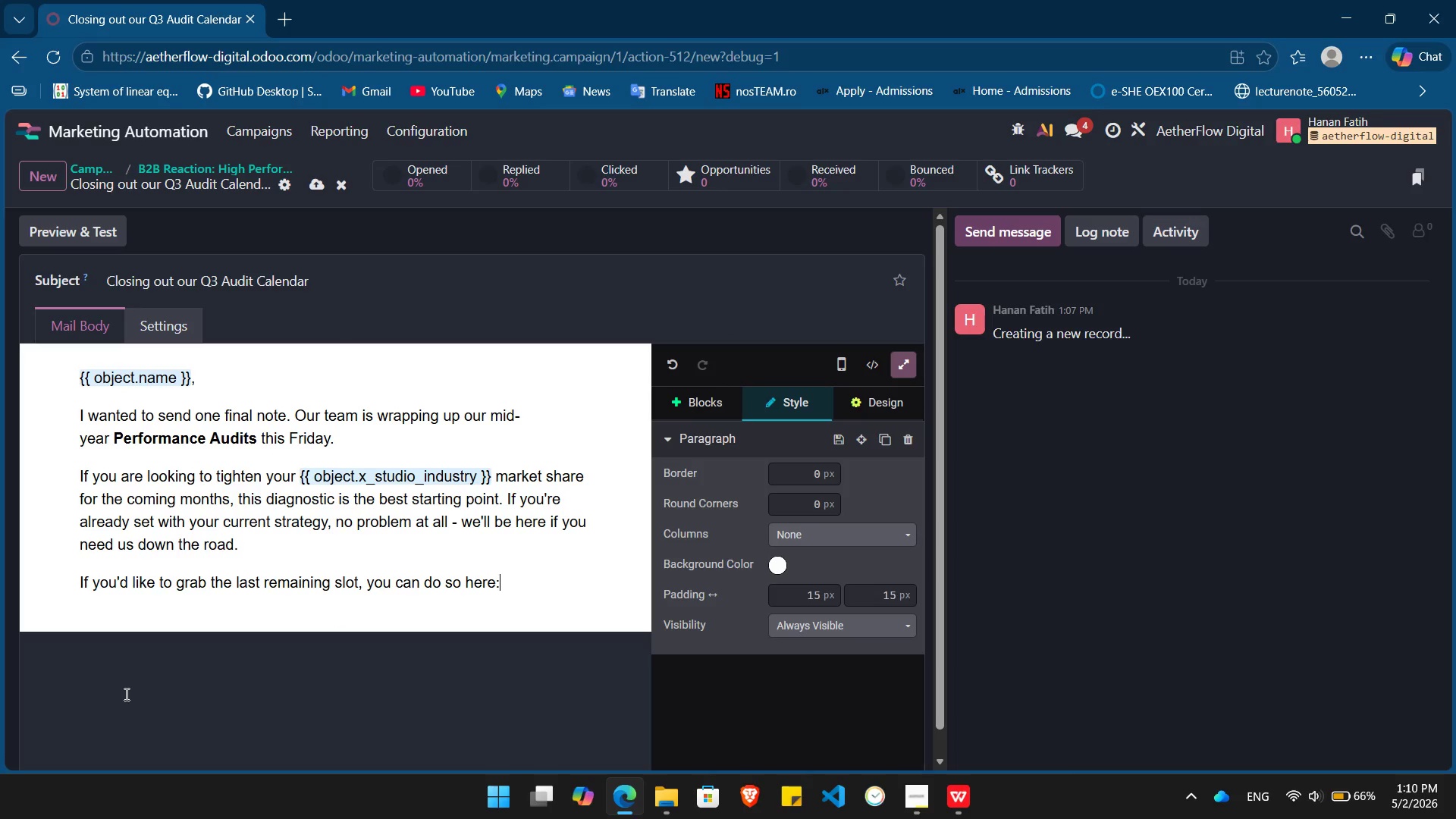 
key(Enter)
 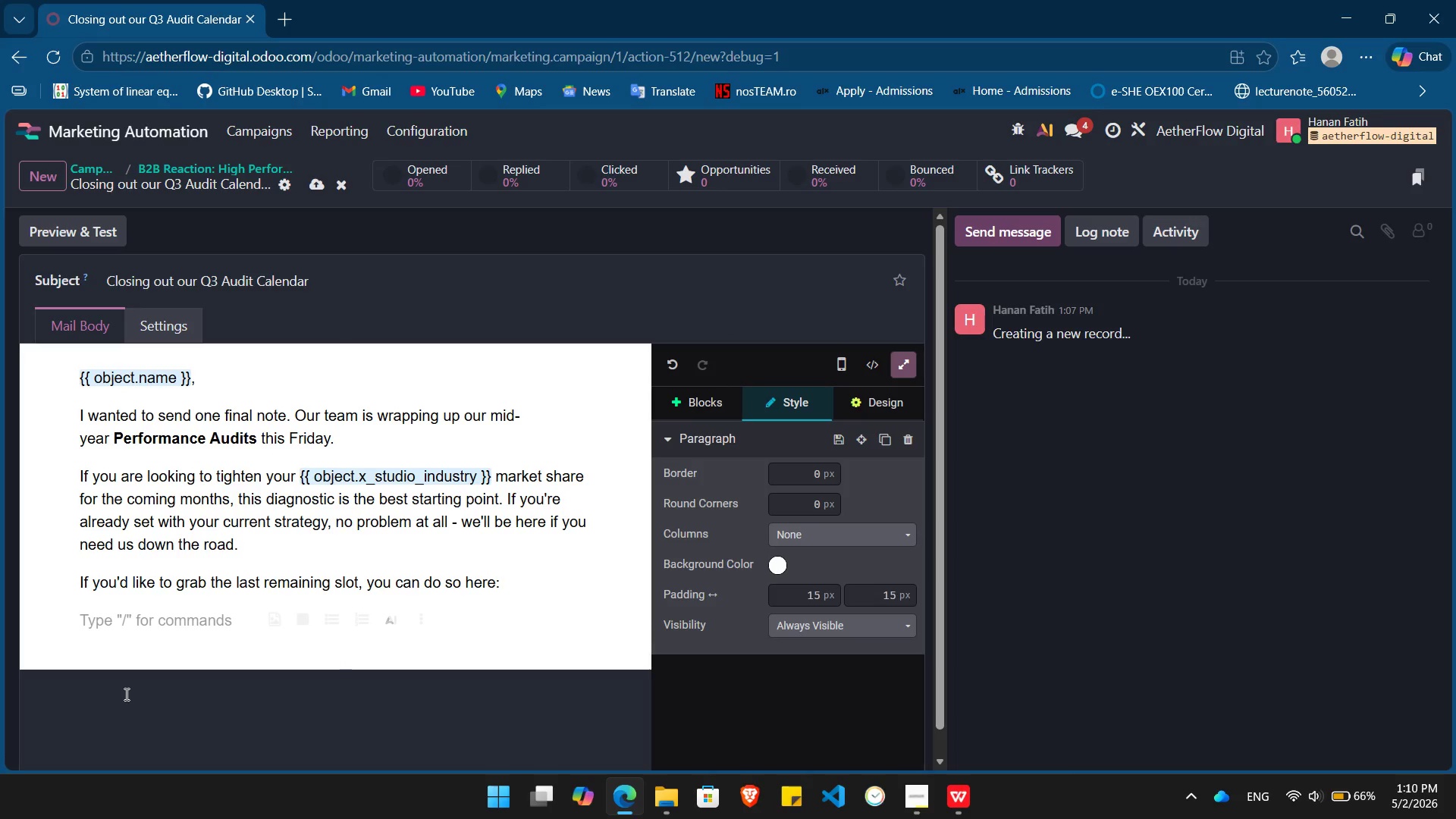 
type(/butt)
 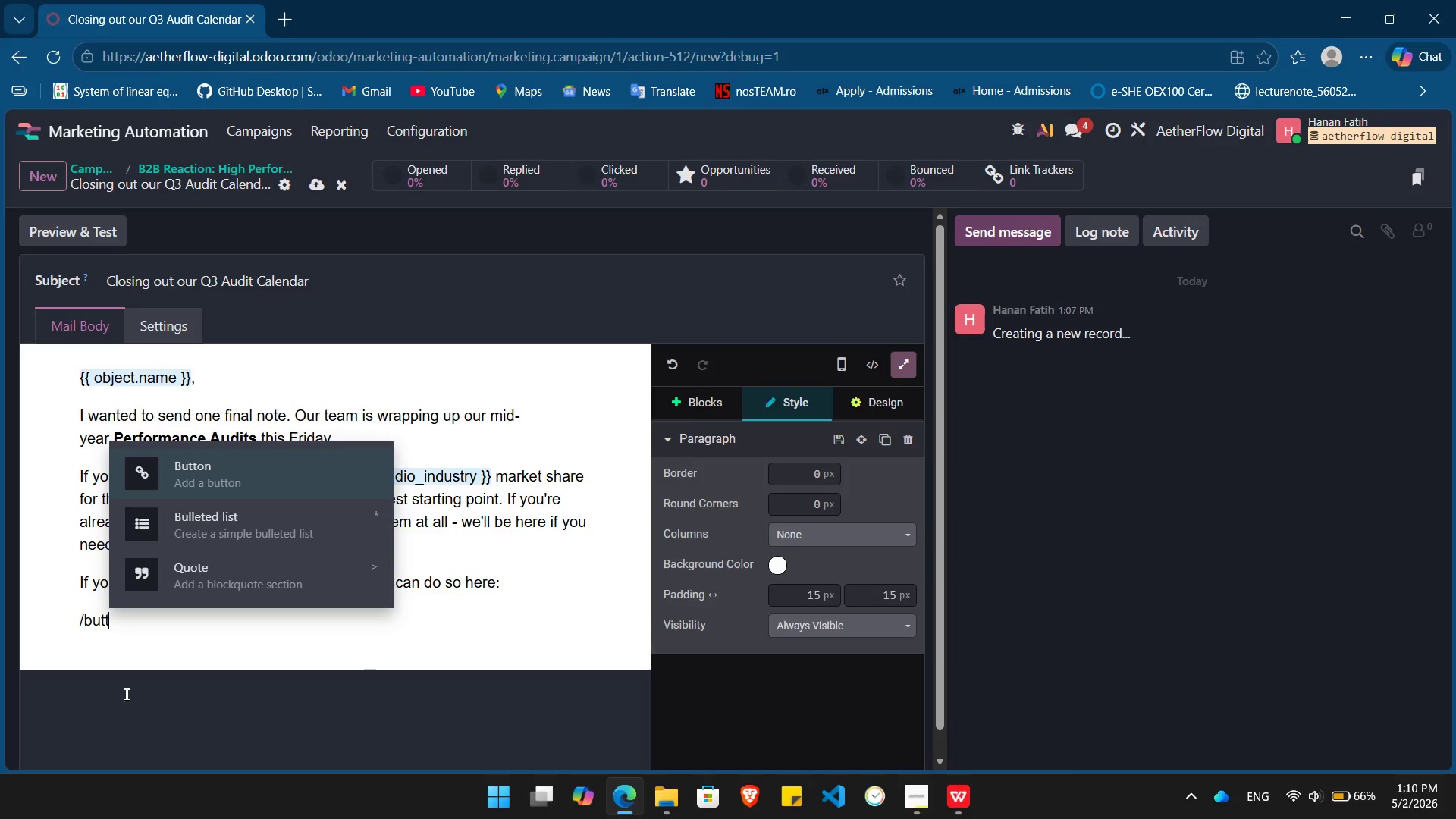 
key(Enter)
 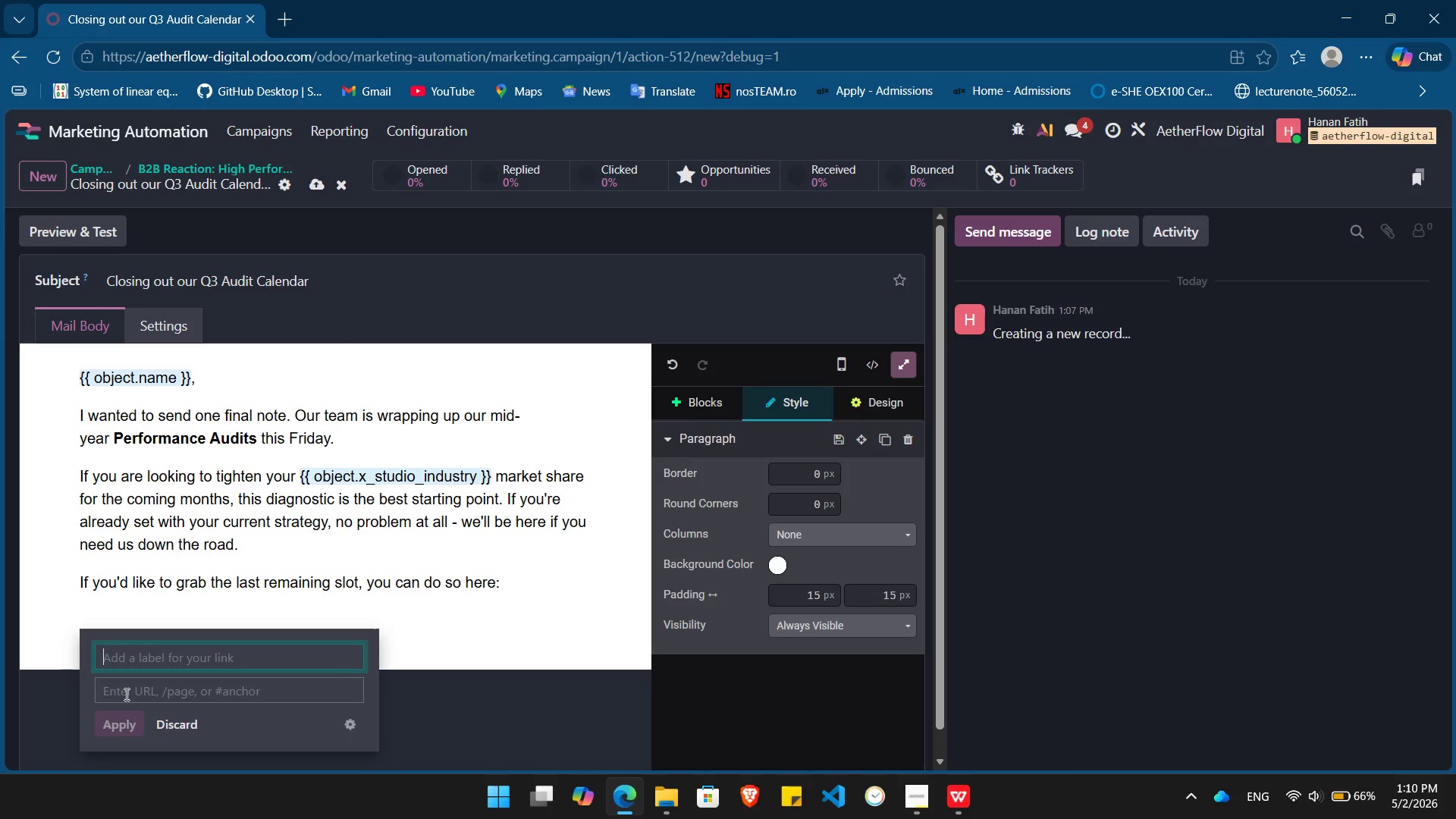 
type(Secure Final Slot)
key(Tab)
 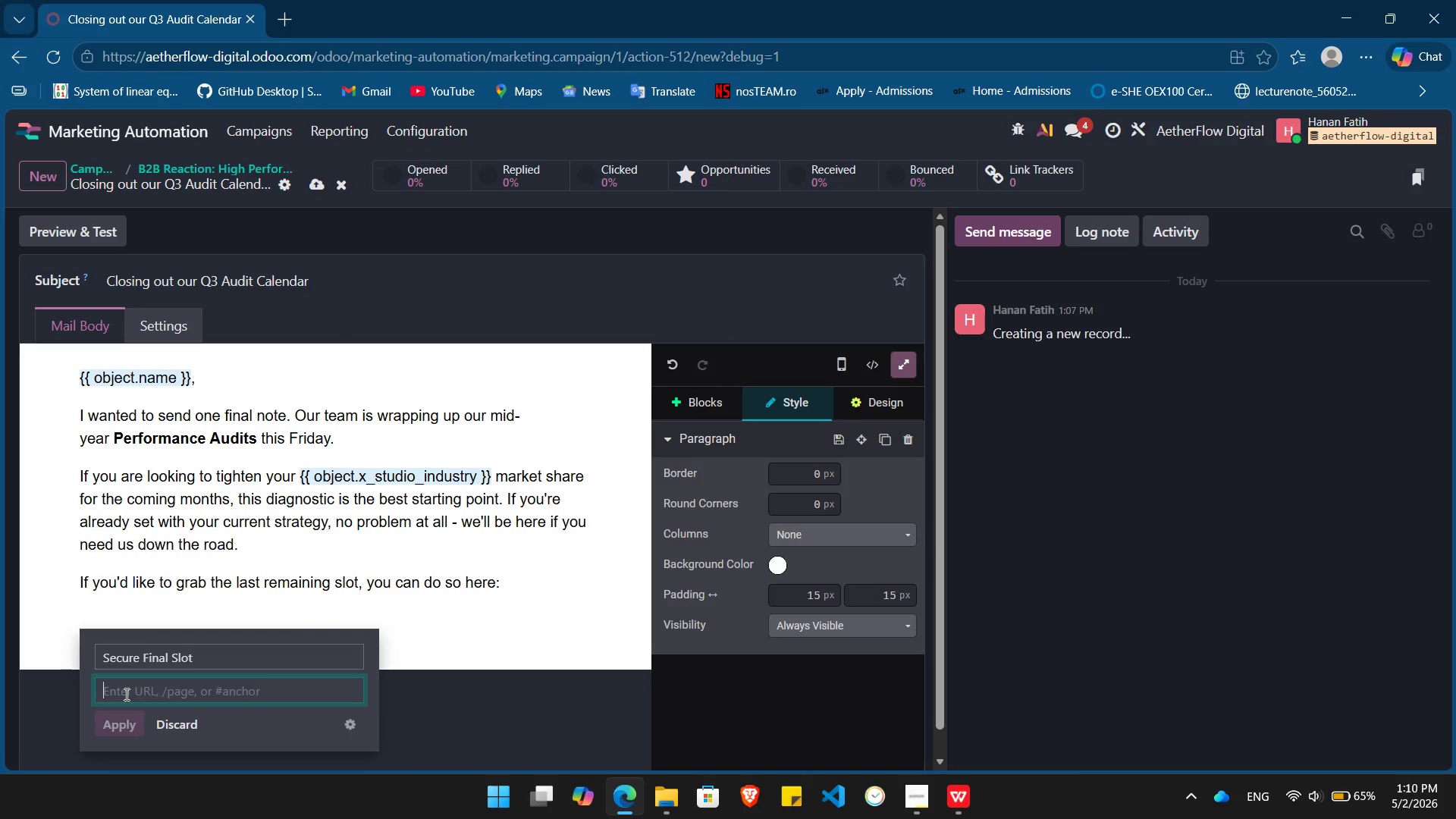 
key(Meta+MetaLeft)
 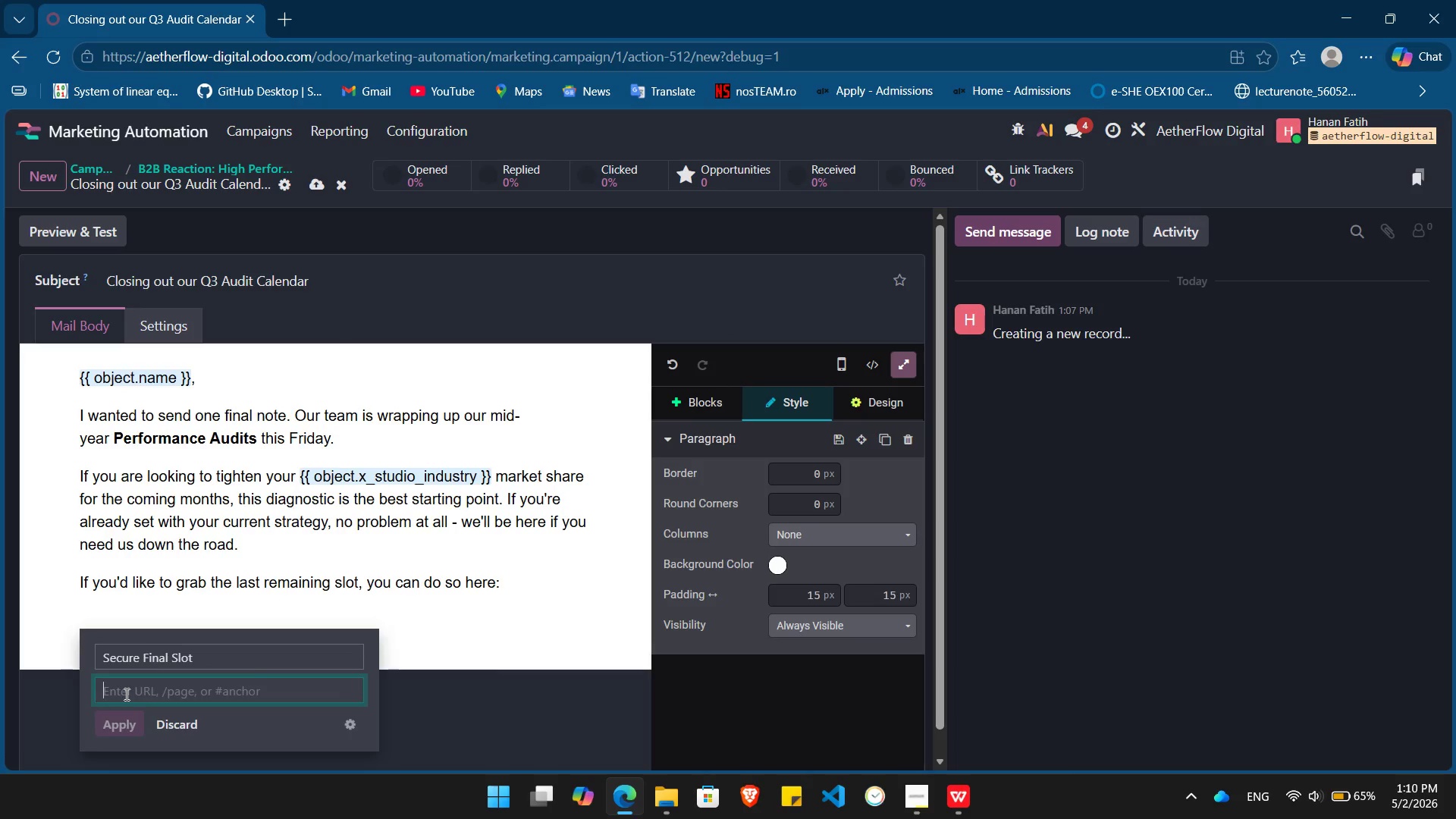 
key(Meta+V)
 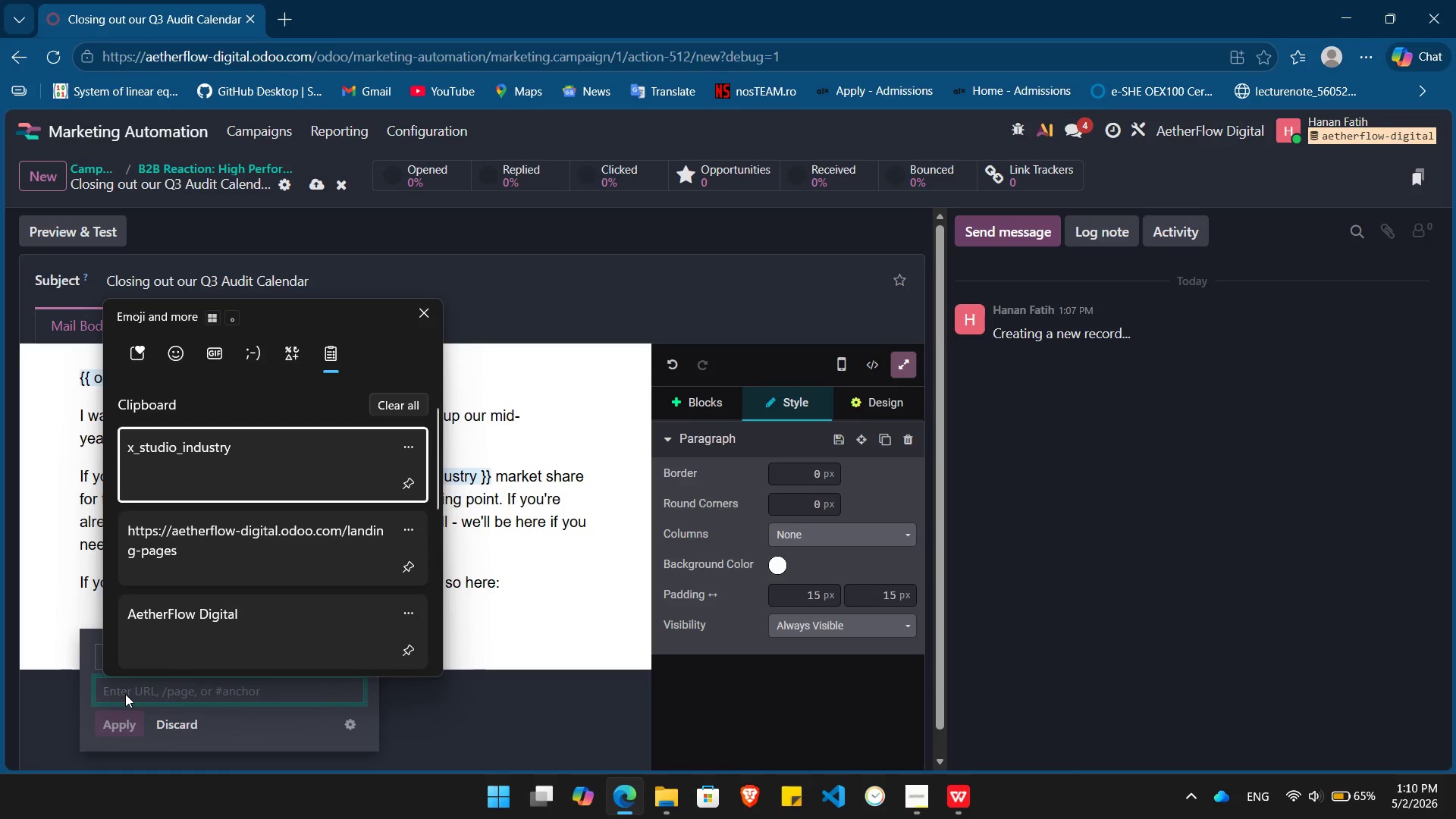 
key(ArrowDown)
 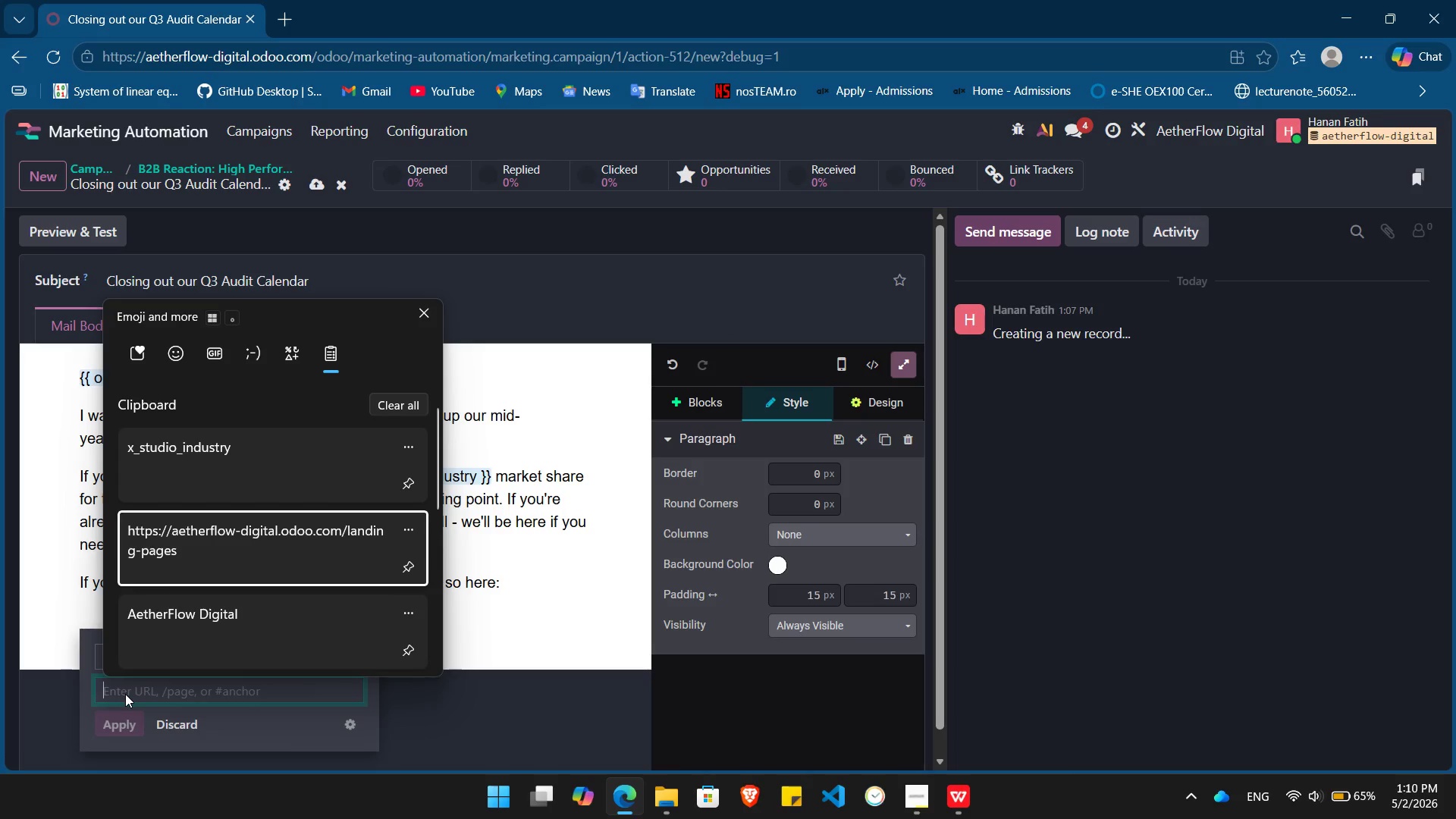 
key(Enter)
 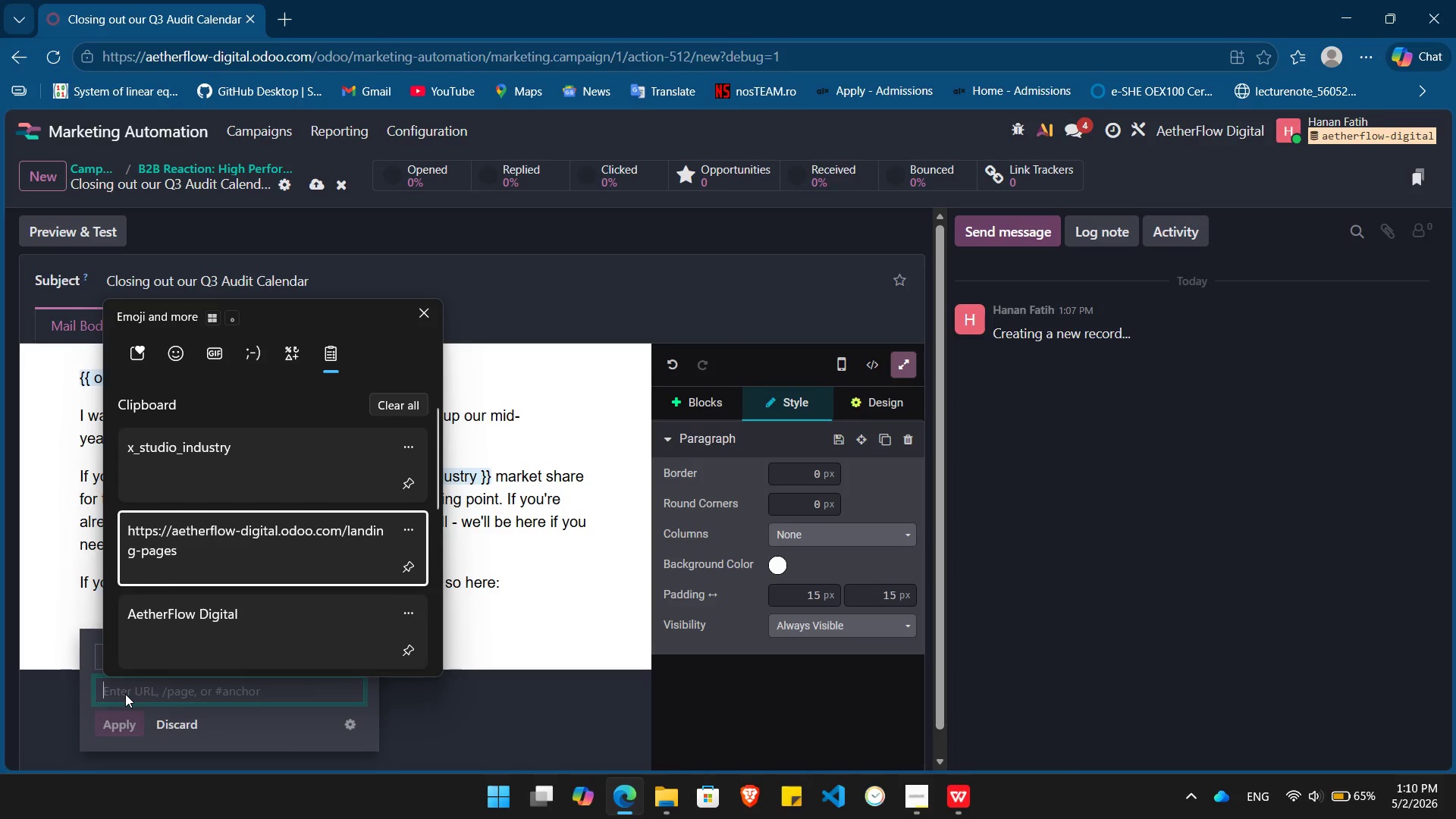 
key(Control+ControlLeft)
 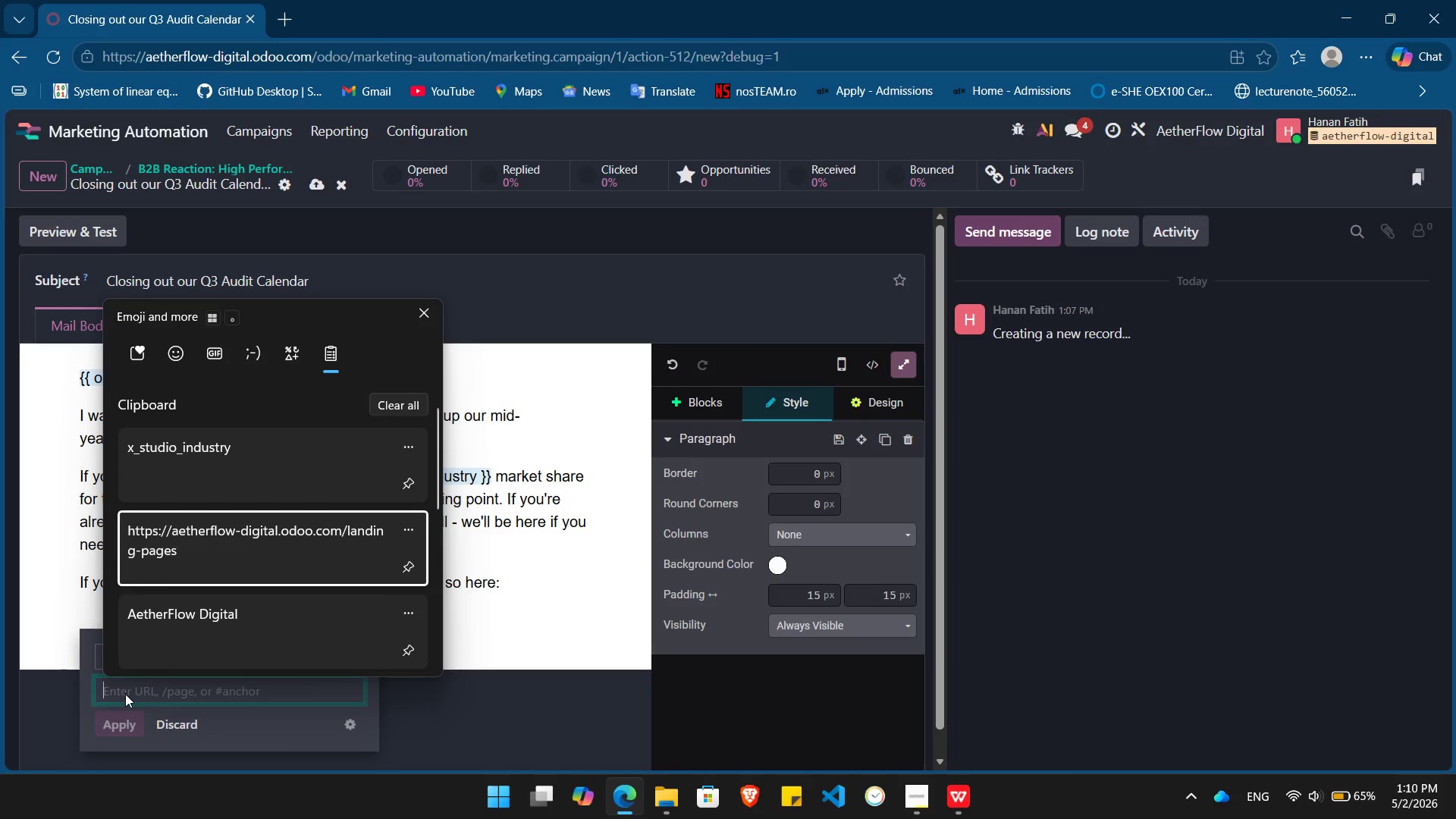 
key(Control+V)
 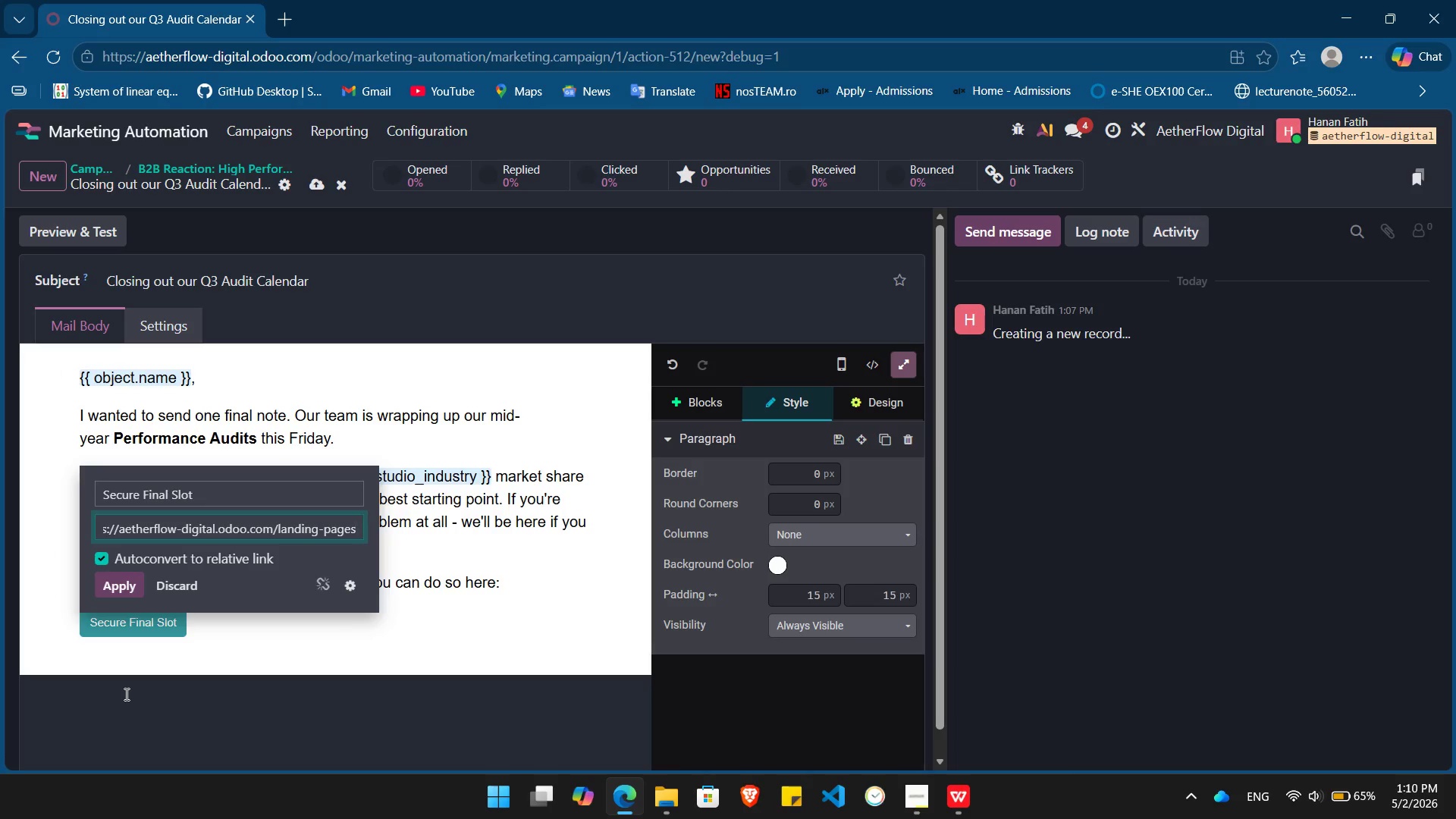 
key(Enter)
 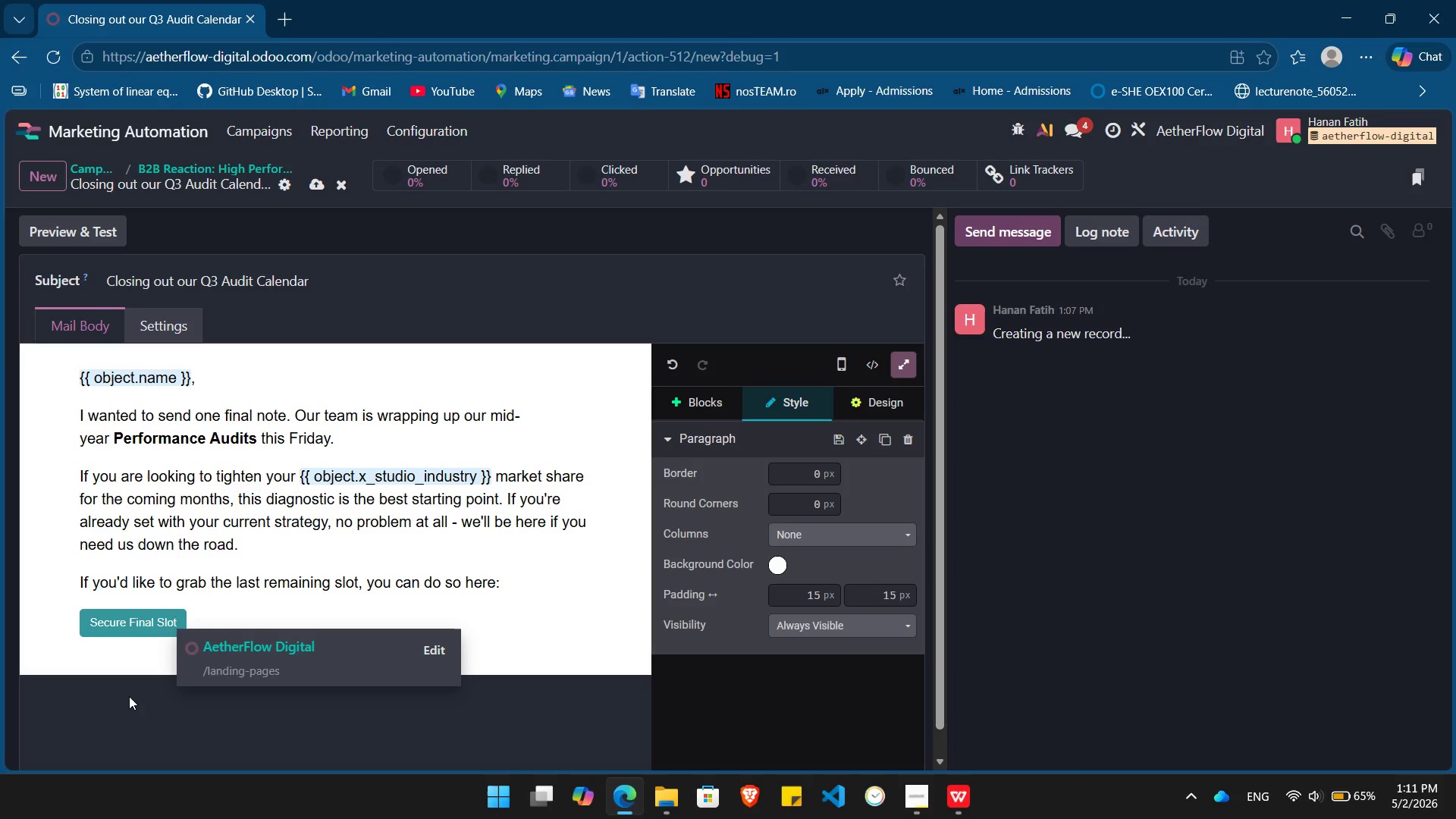 
wait(18.3)
 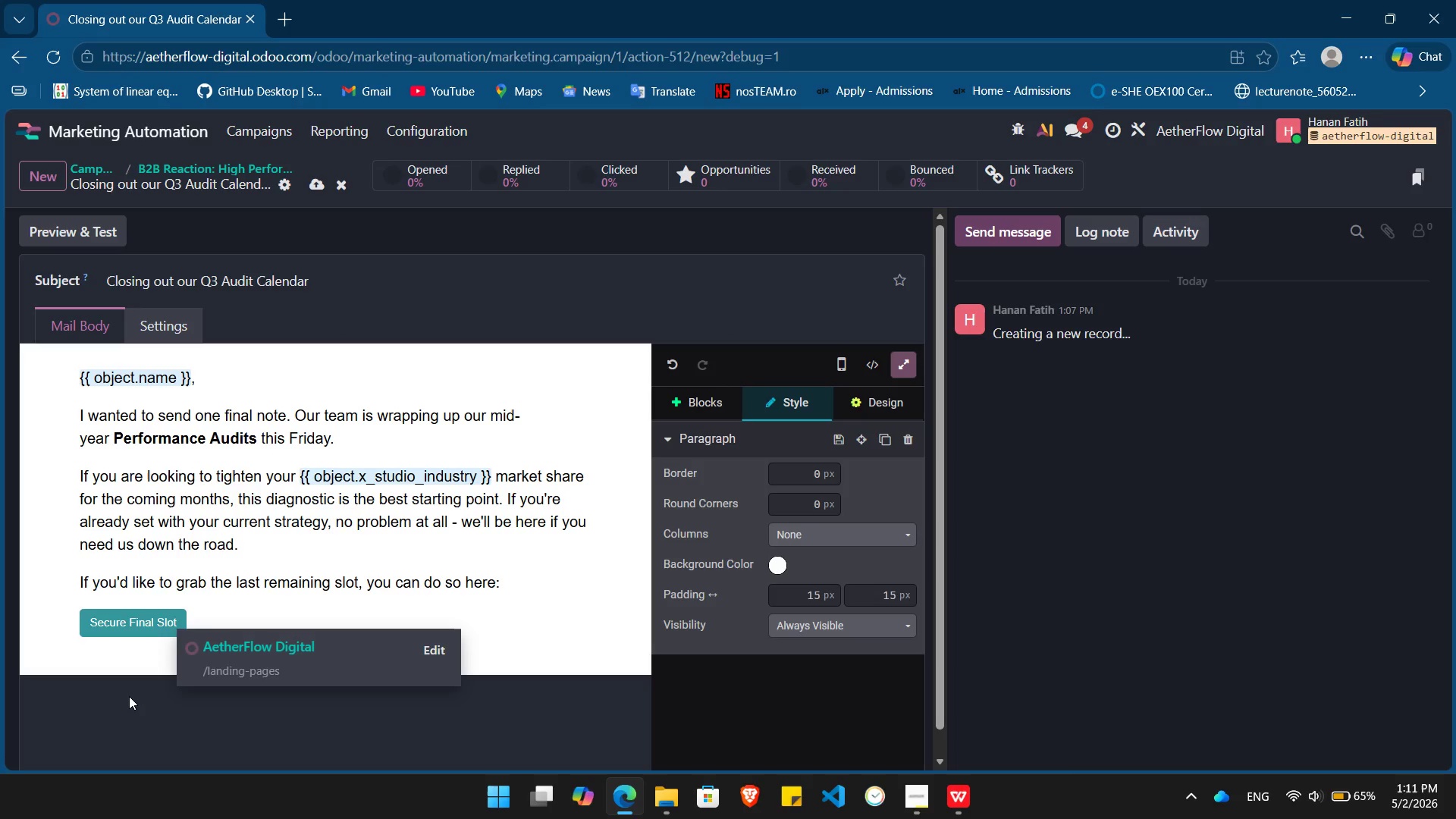 
left_click([236, 172])
 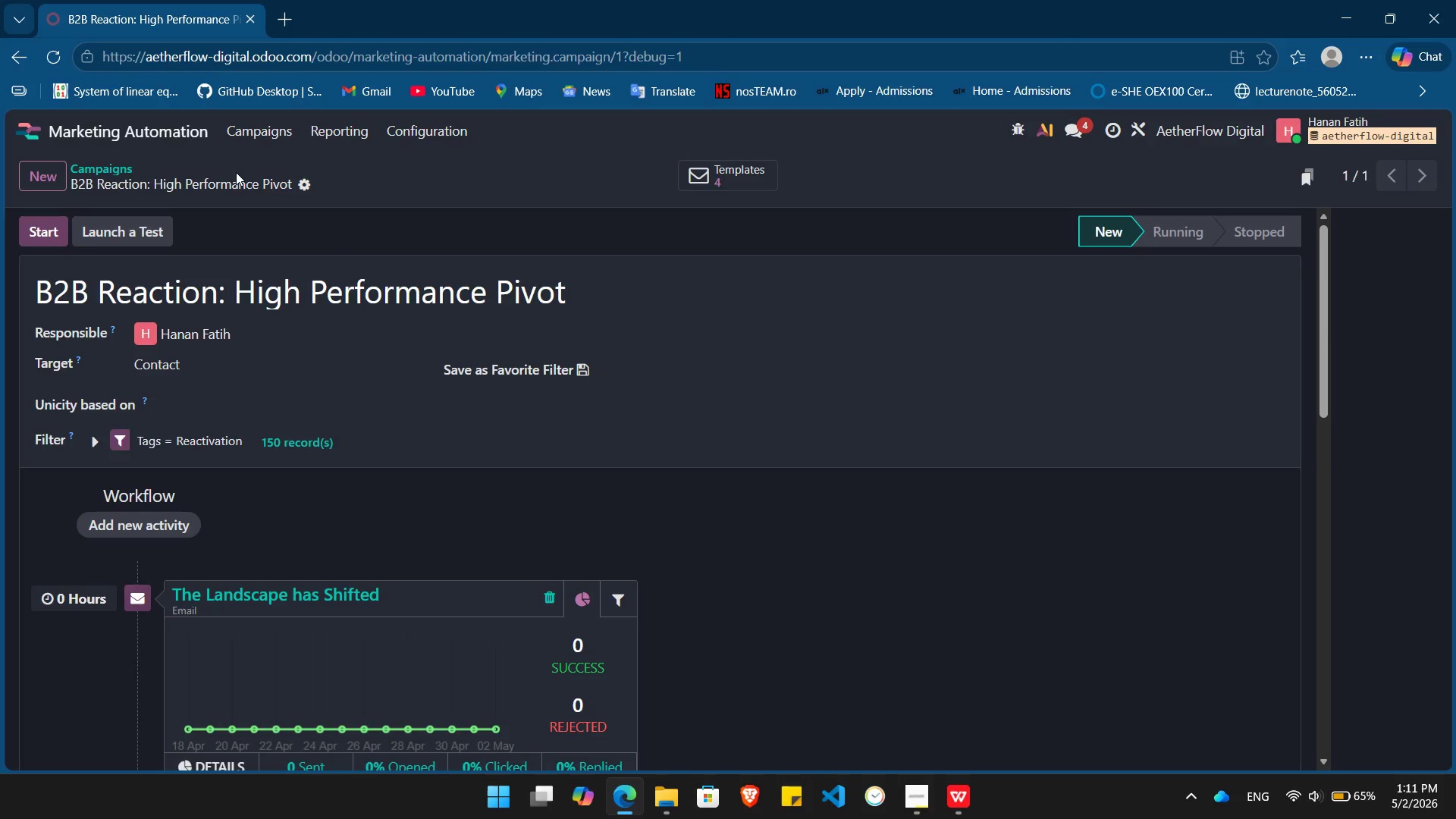 
wait(31.45)
 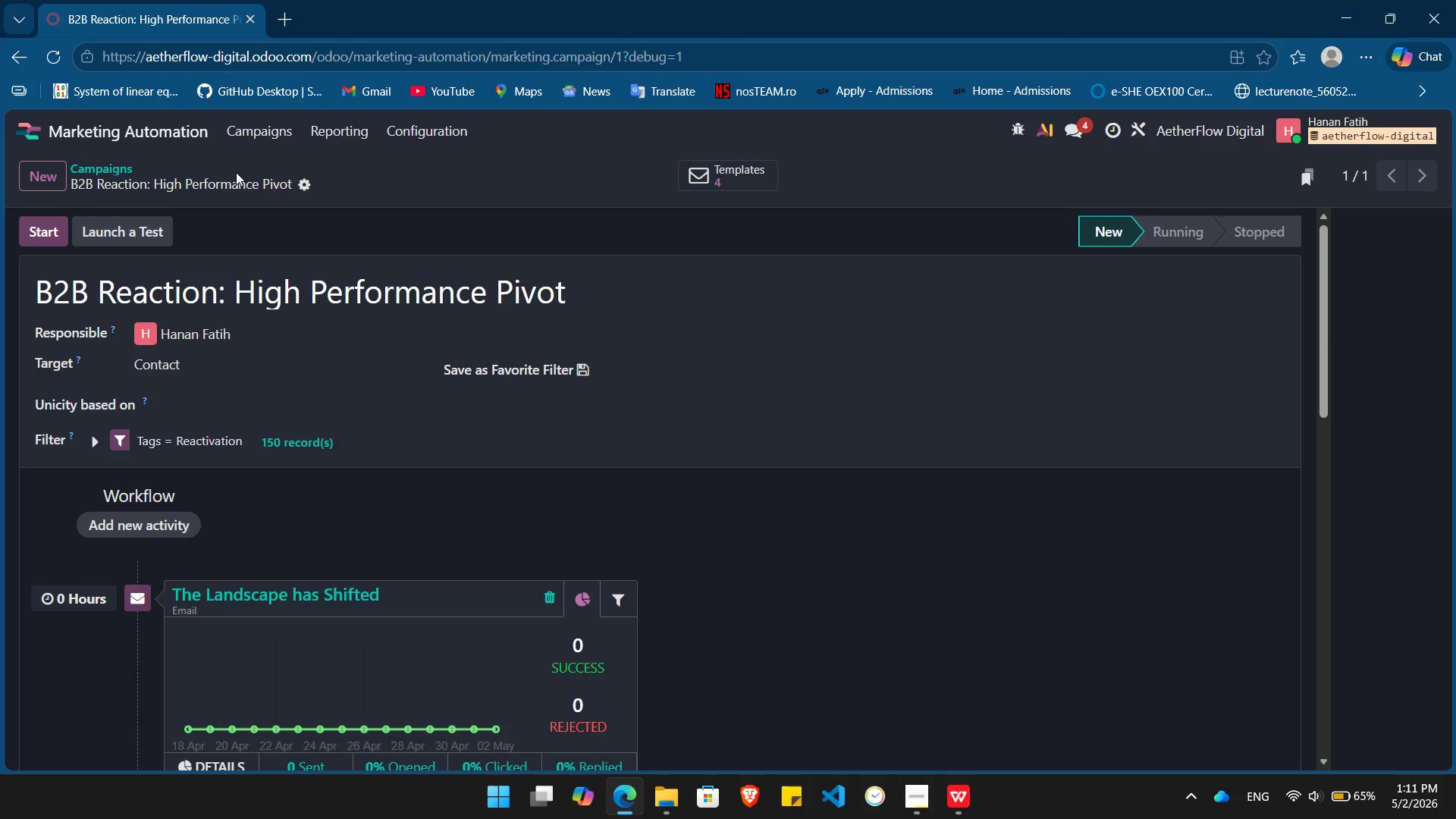 
left_click([720, 175])
 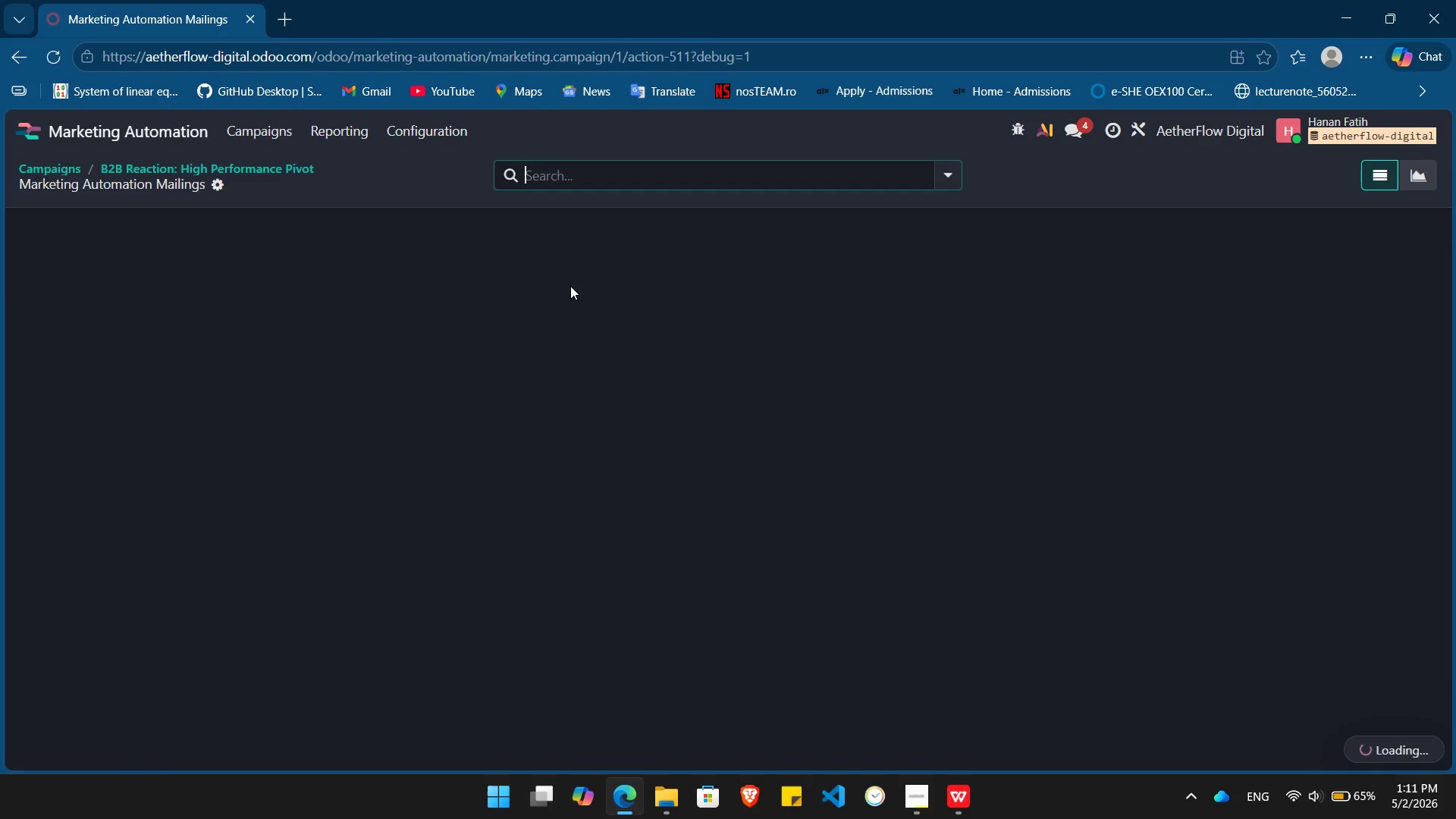 
mouse_move([409, 258])
 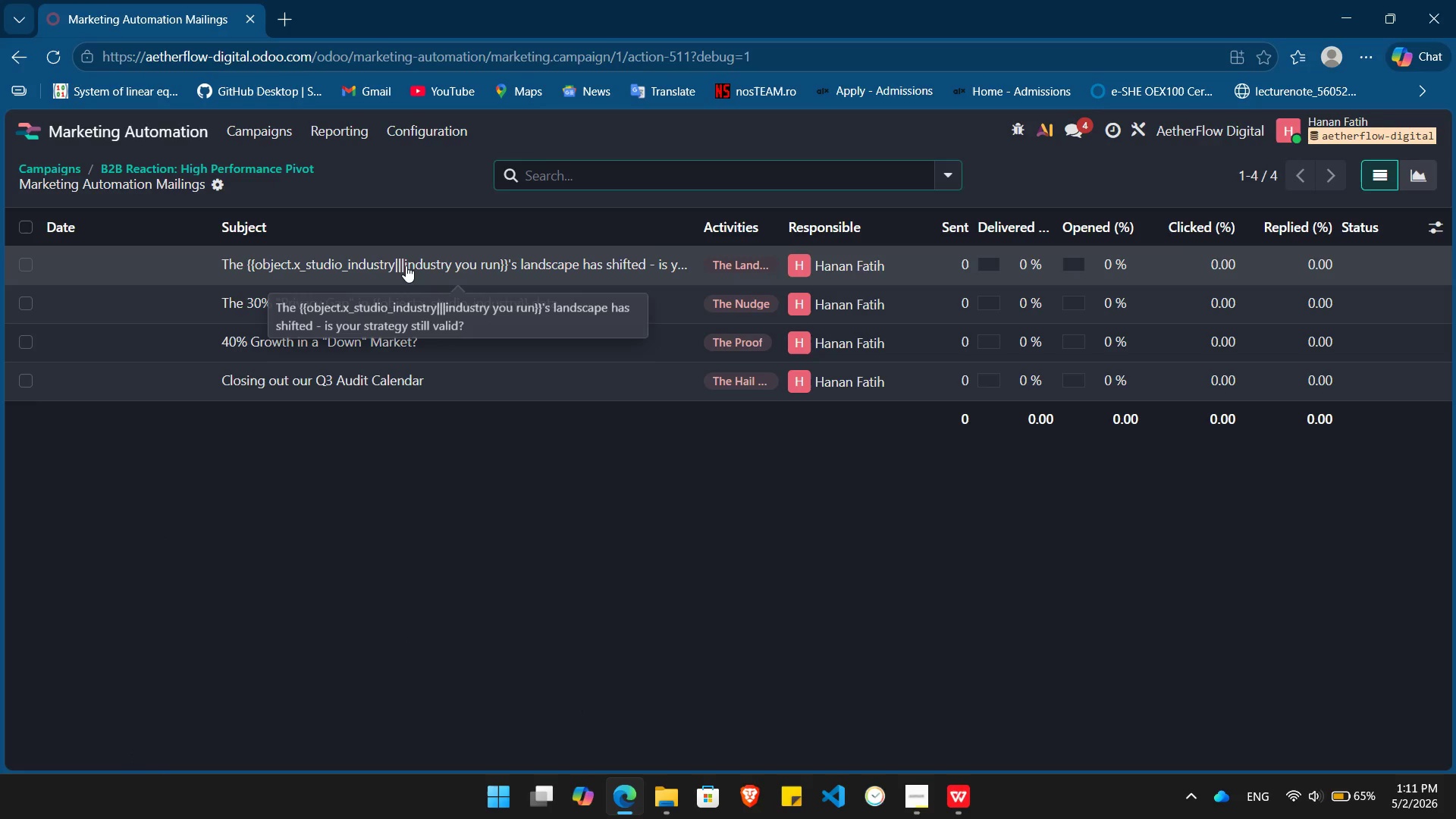 
left_click([406, 265])
 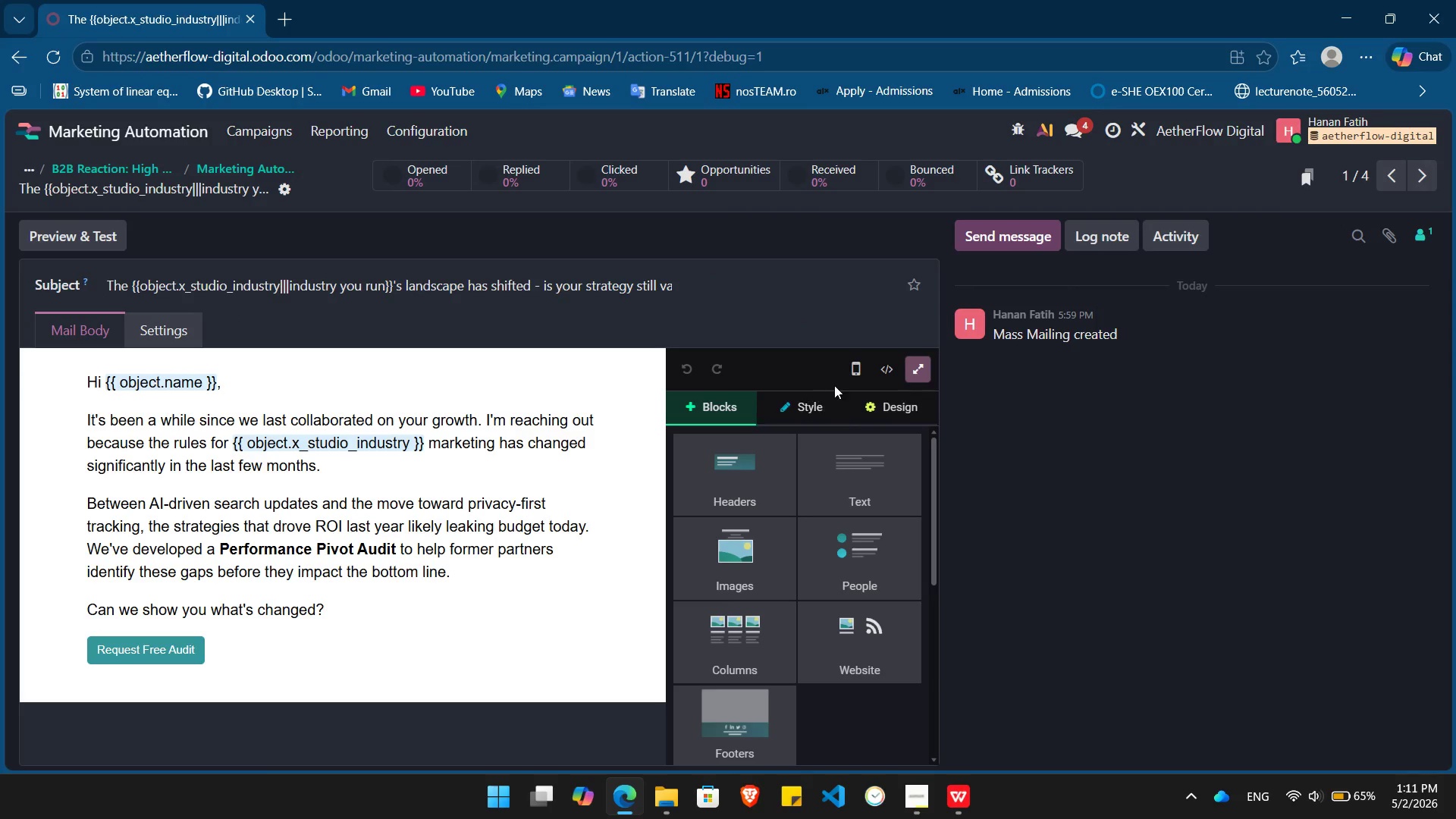 
left_click([876, 405])
 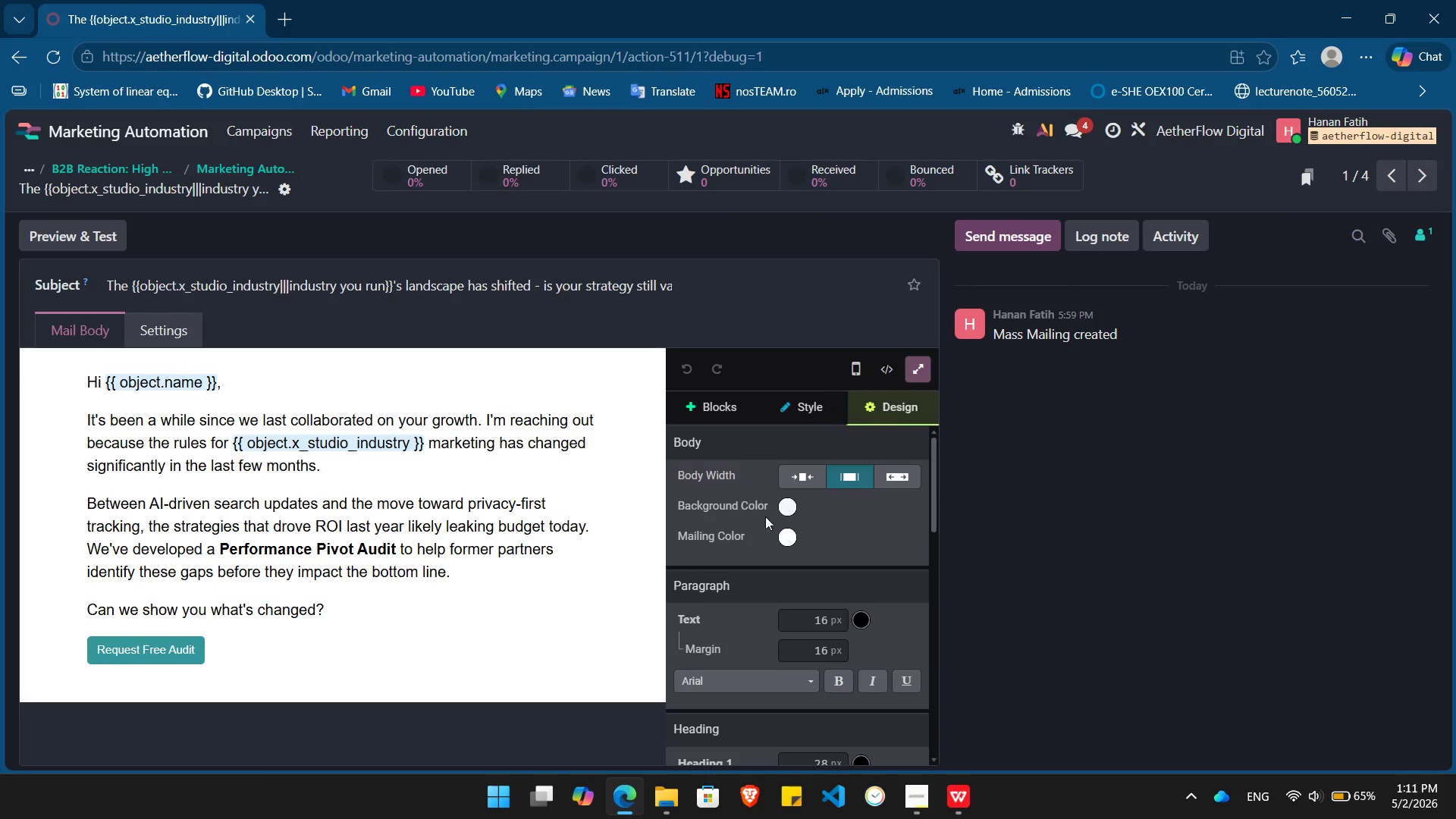 
left_click([786, 531])
 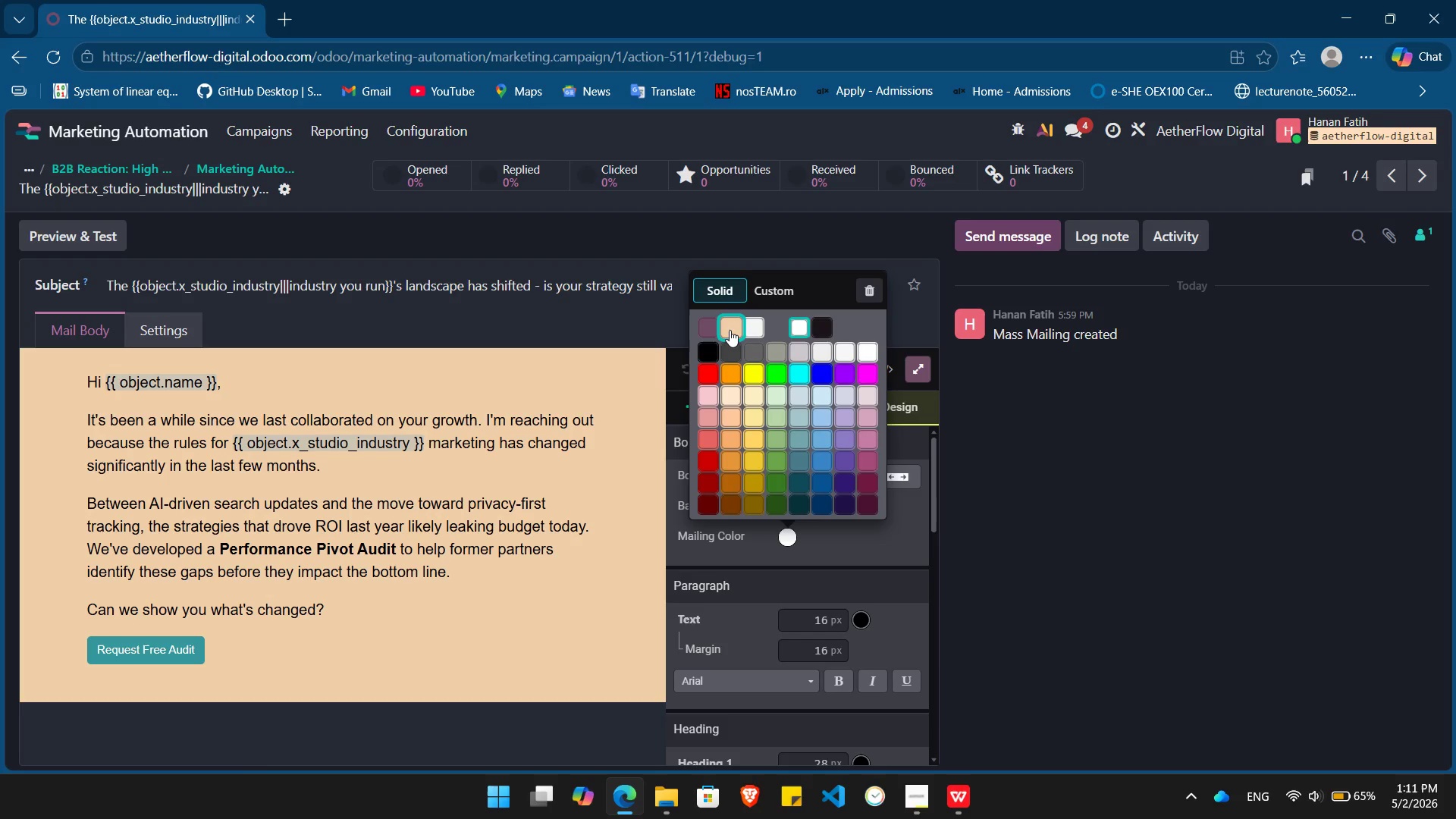 
left_click([759, 328])
 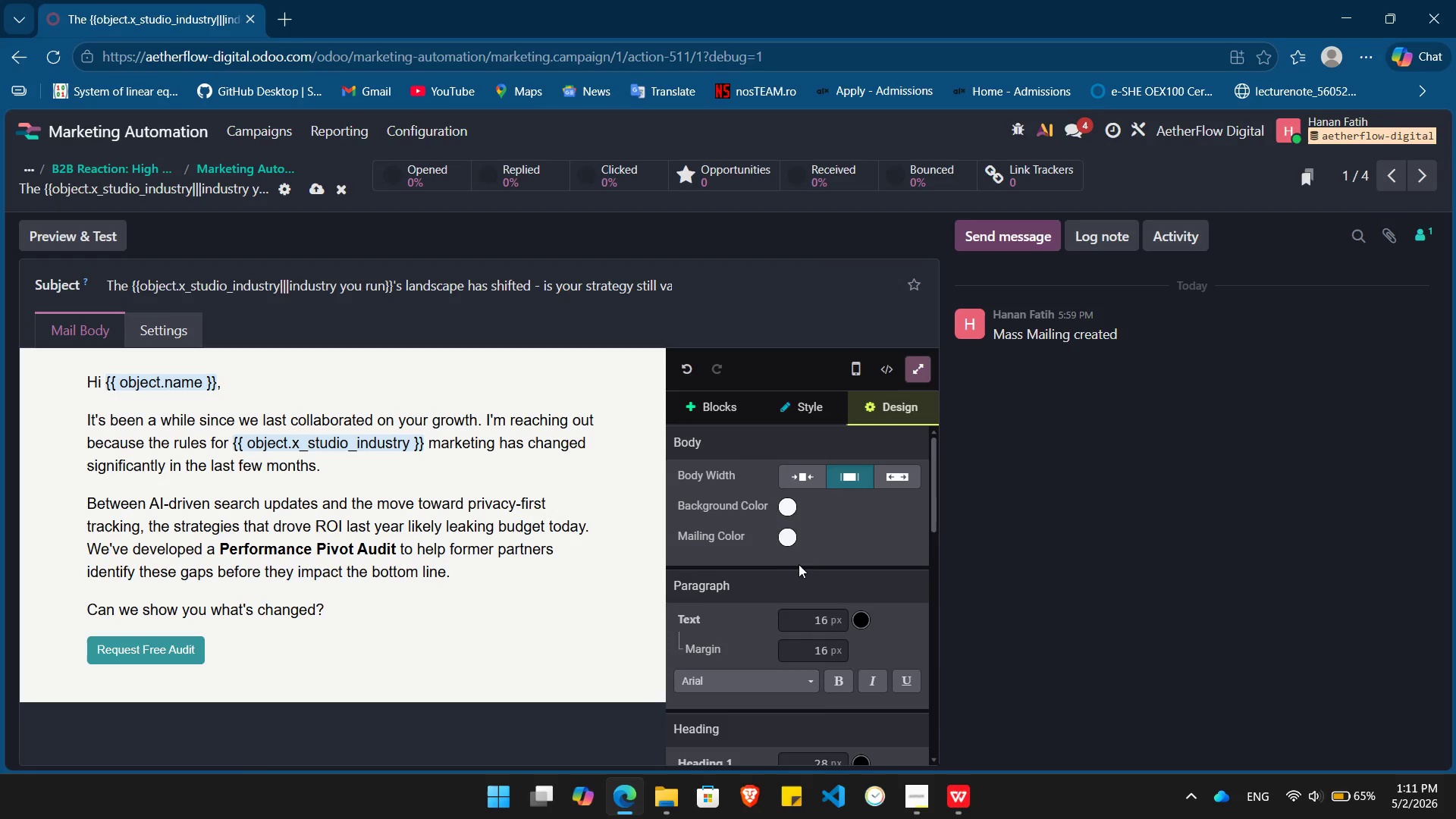 
left_click([789, 537])
 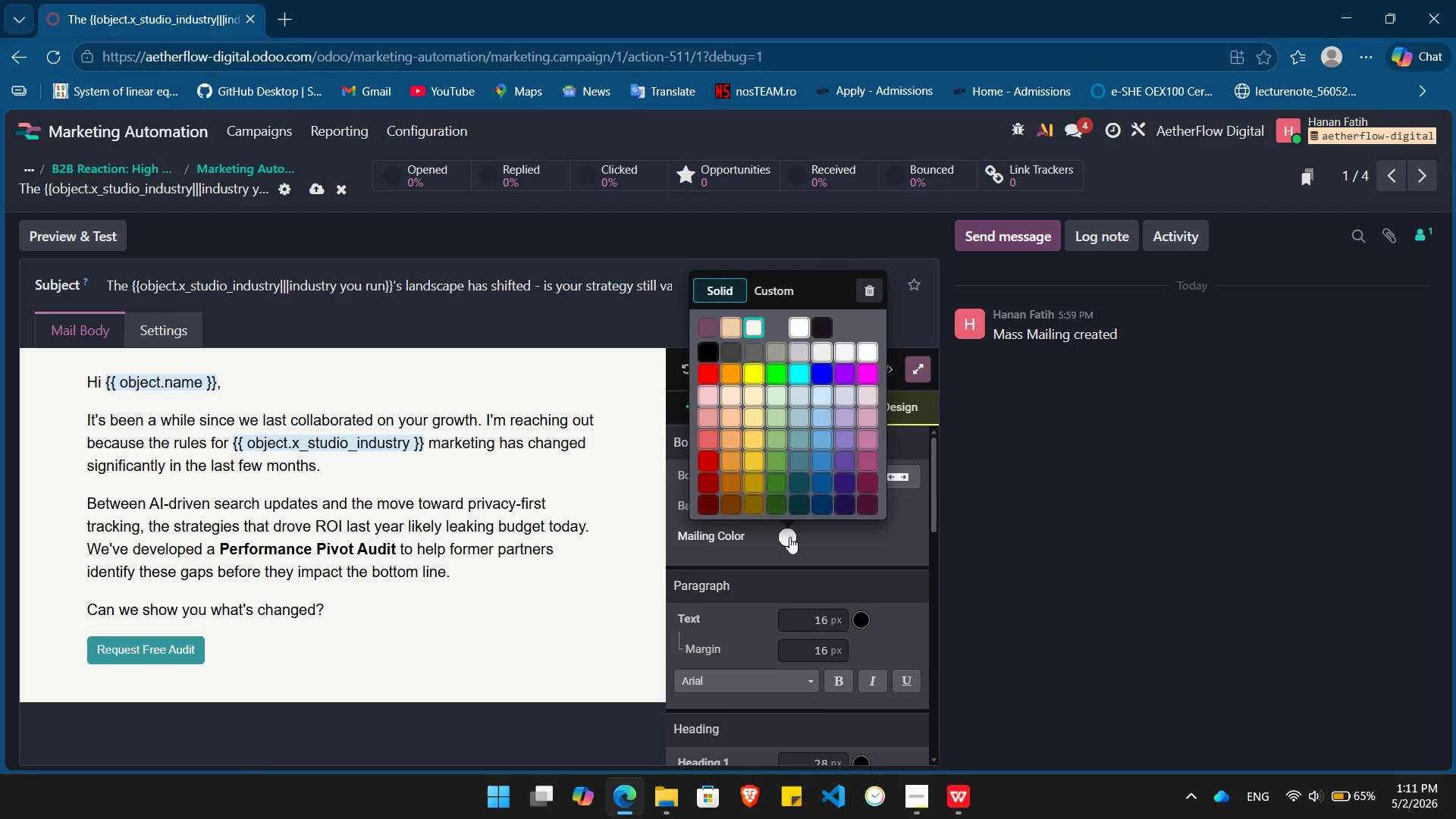 
left_click([789, 537])
 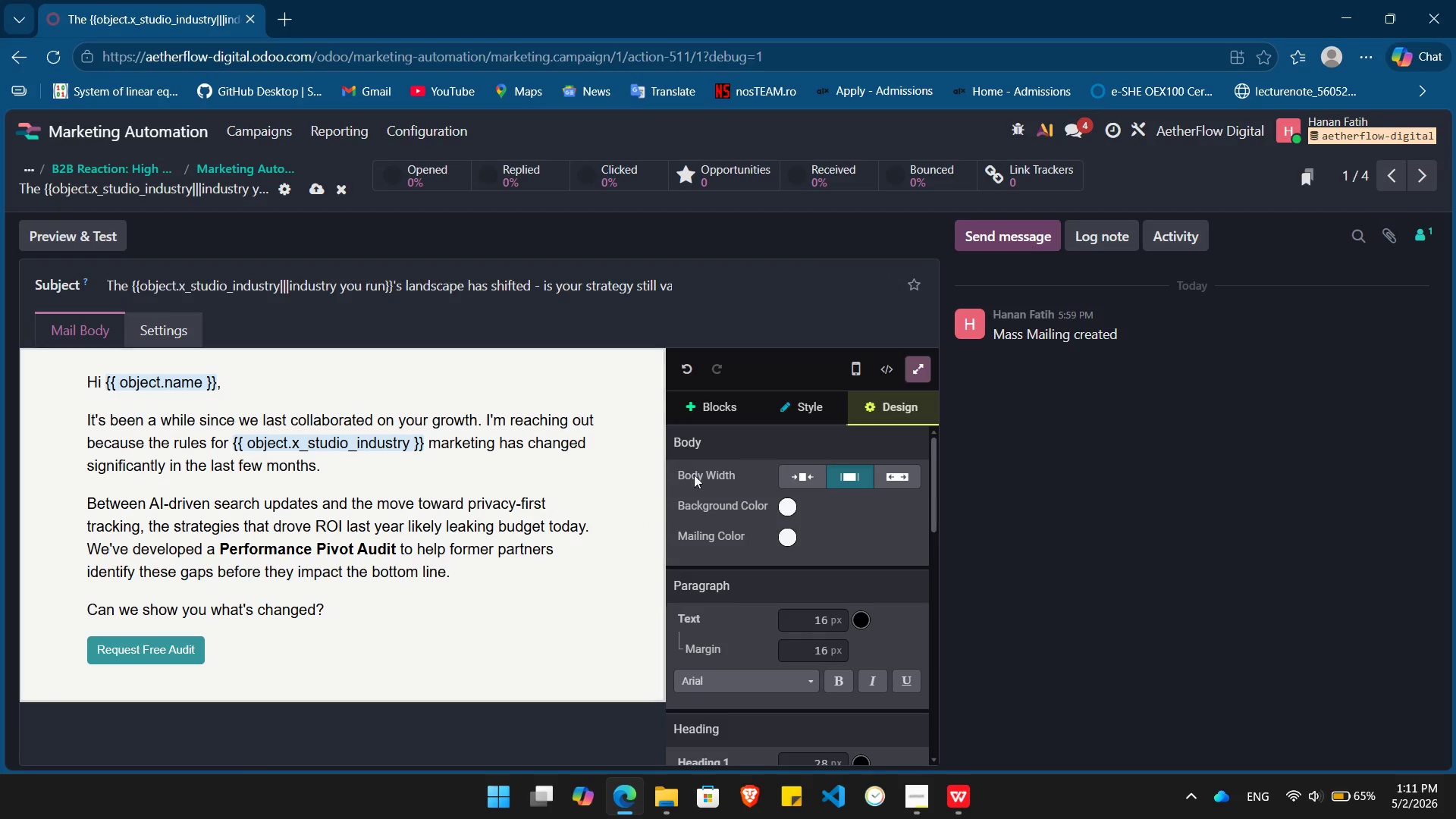 
wait(6.5)
 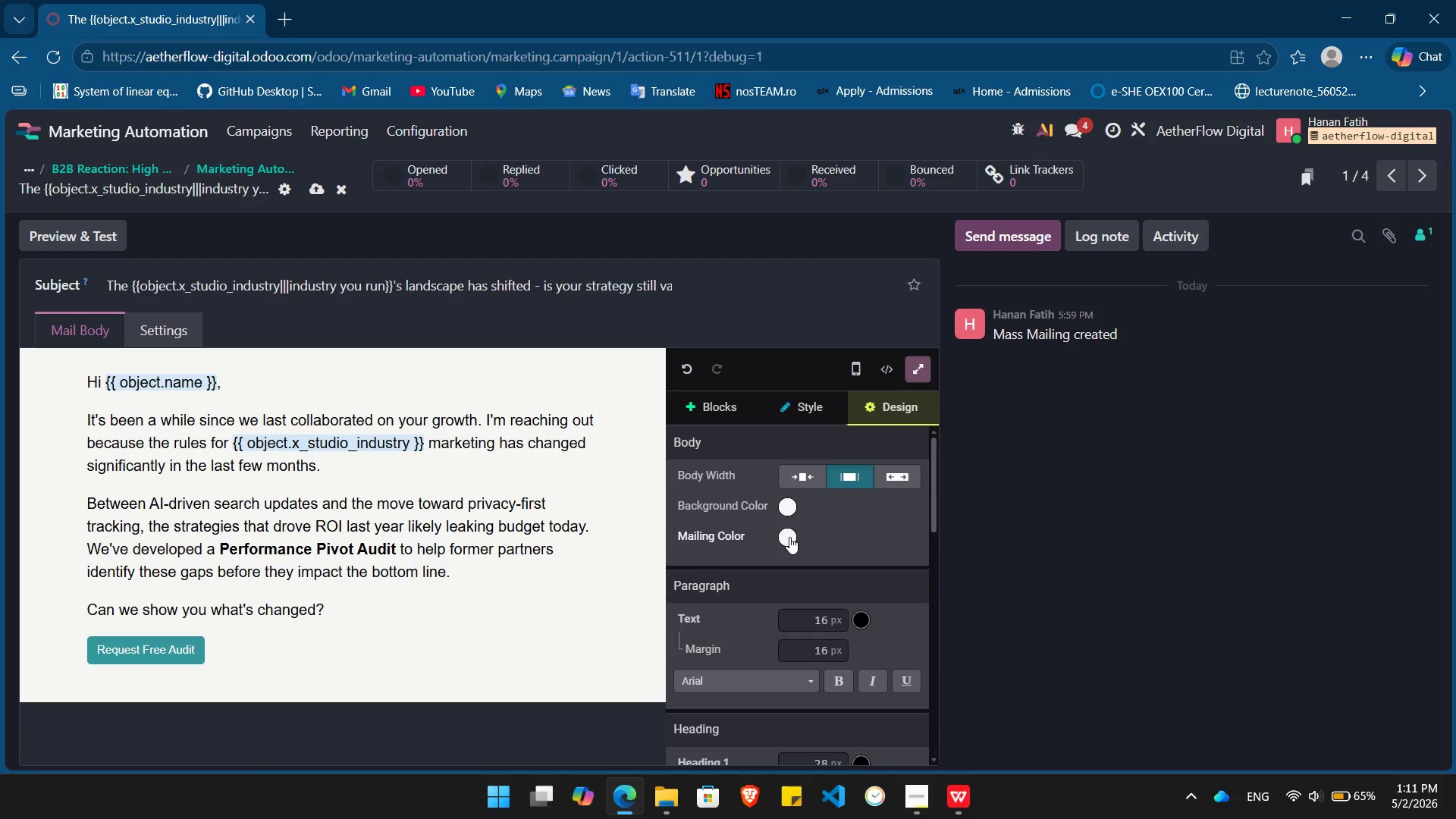 
scroll: coordinate [890, 462], scroll_direction: down, amount: 9.0
 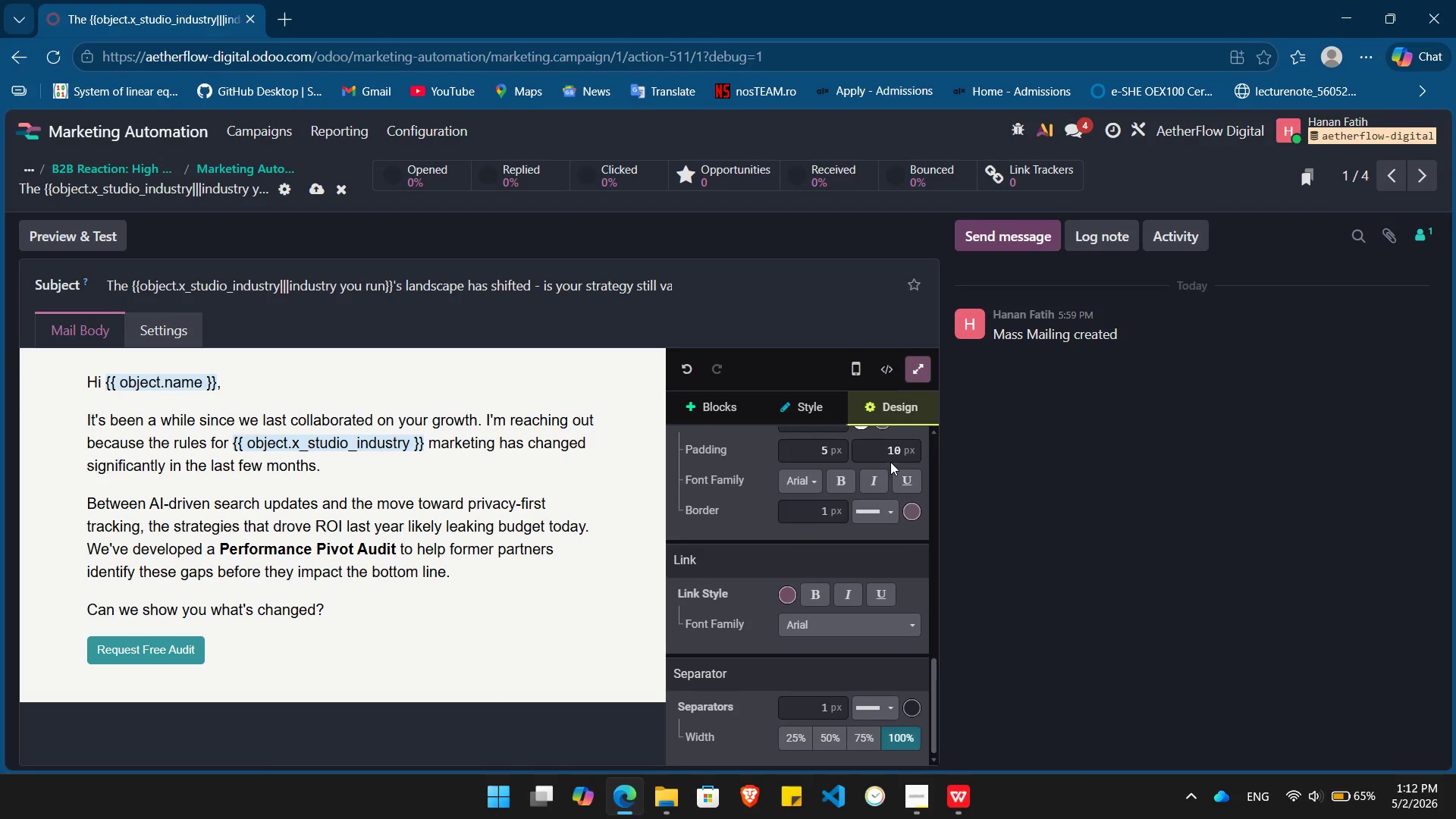 
scroll: coordinate [890, 462], scroll_direction: up, amount: 3.0
 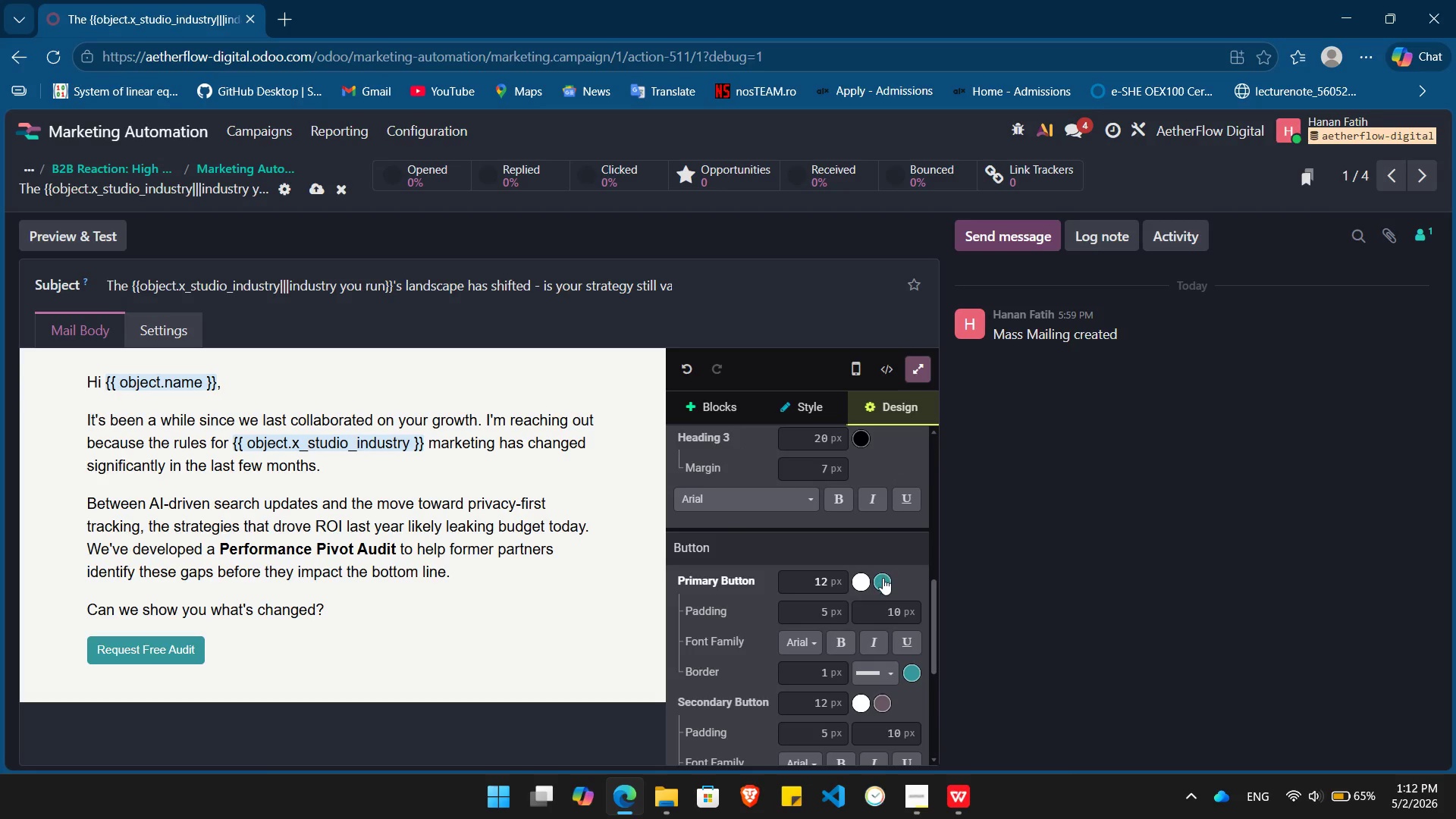 
left_click([883, 578])
 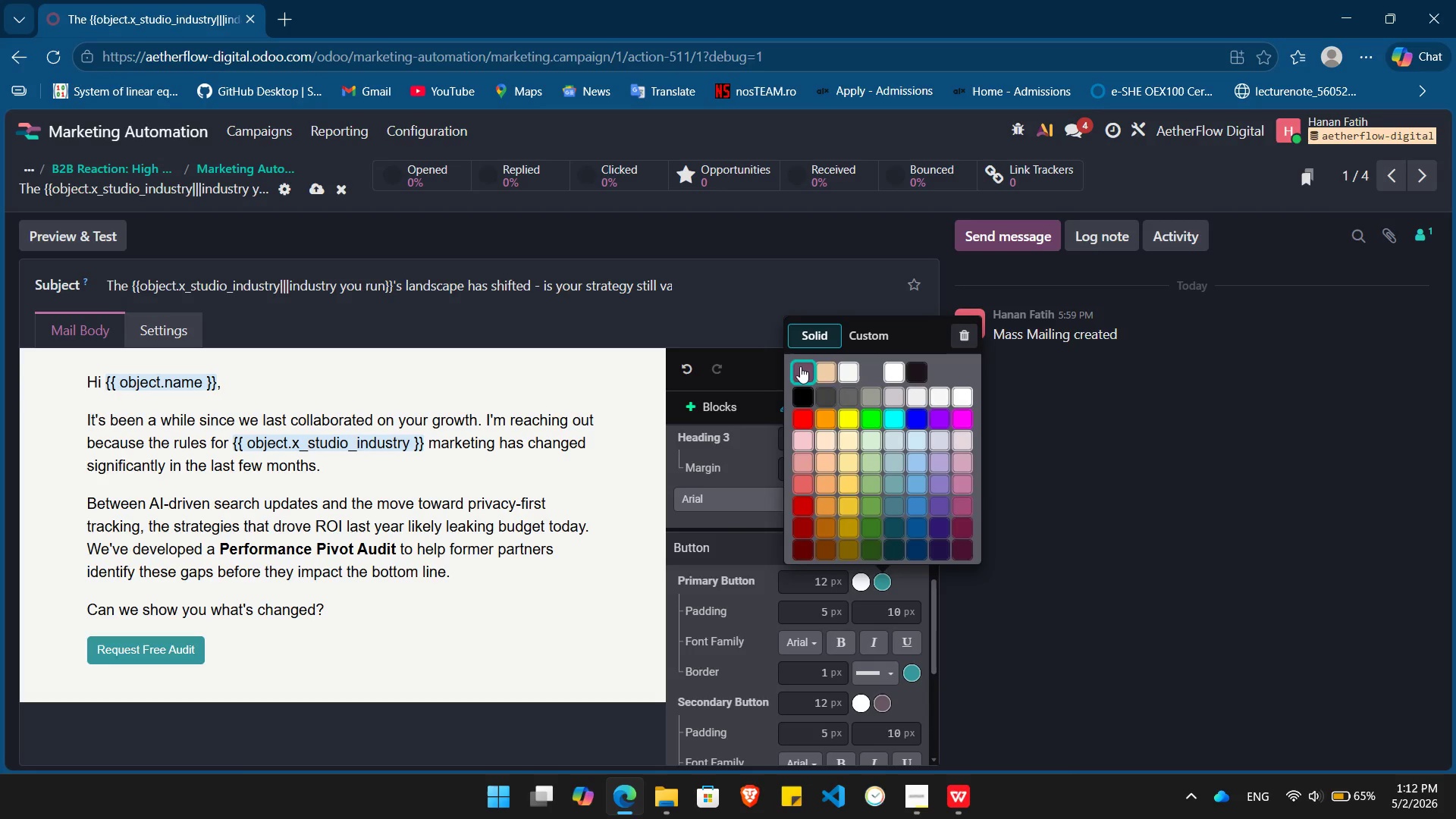 
left_click([802, 367])
 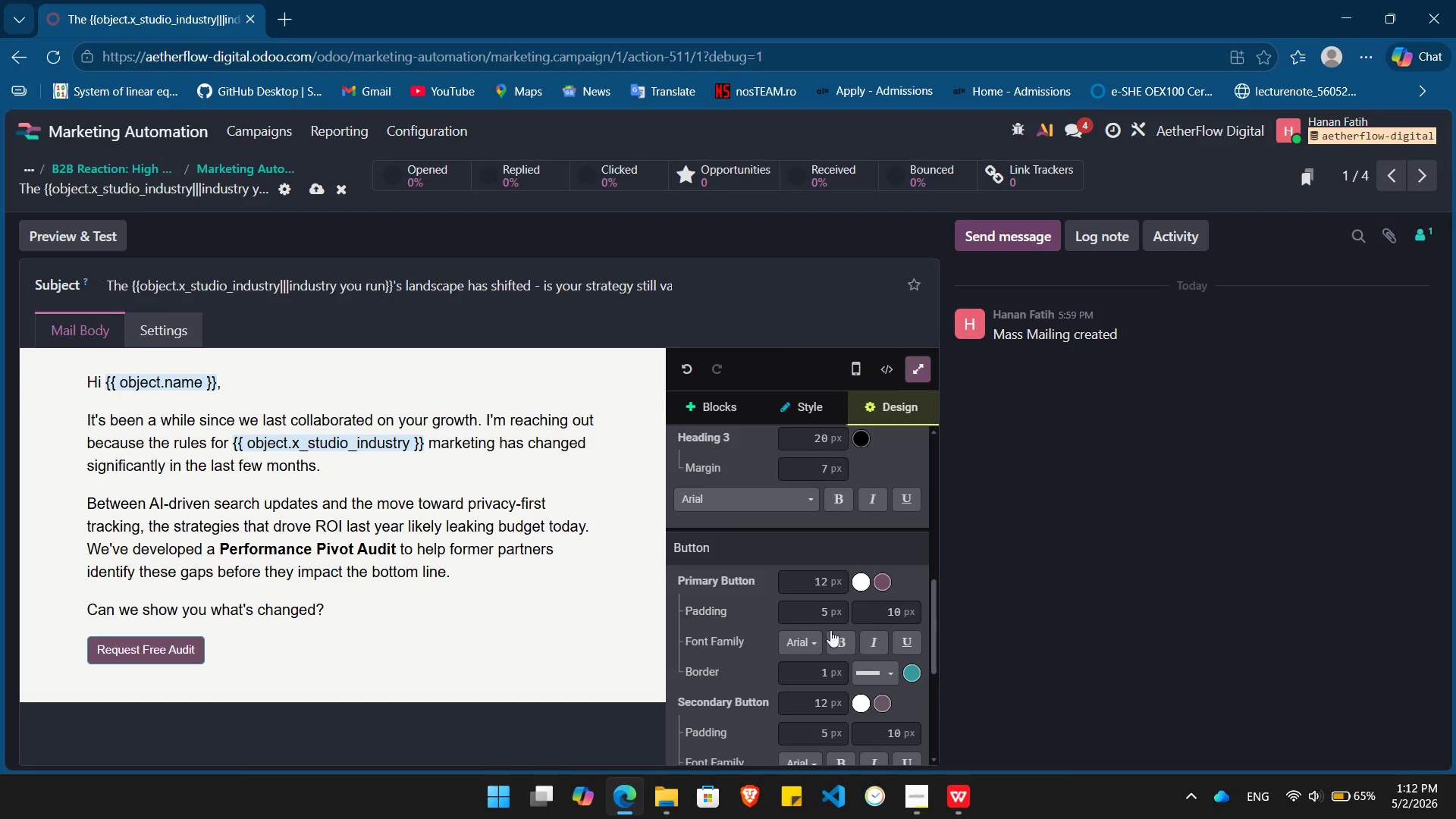 
left_click([841, 653])
 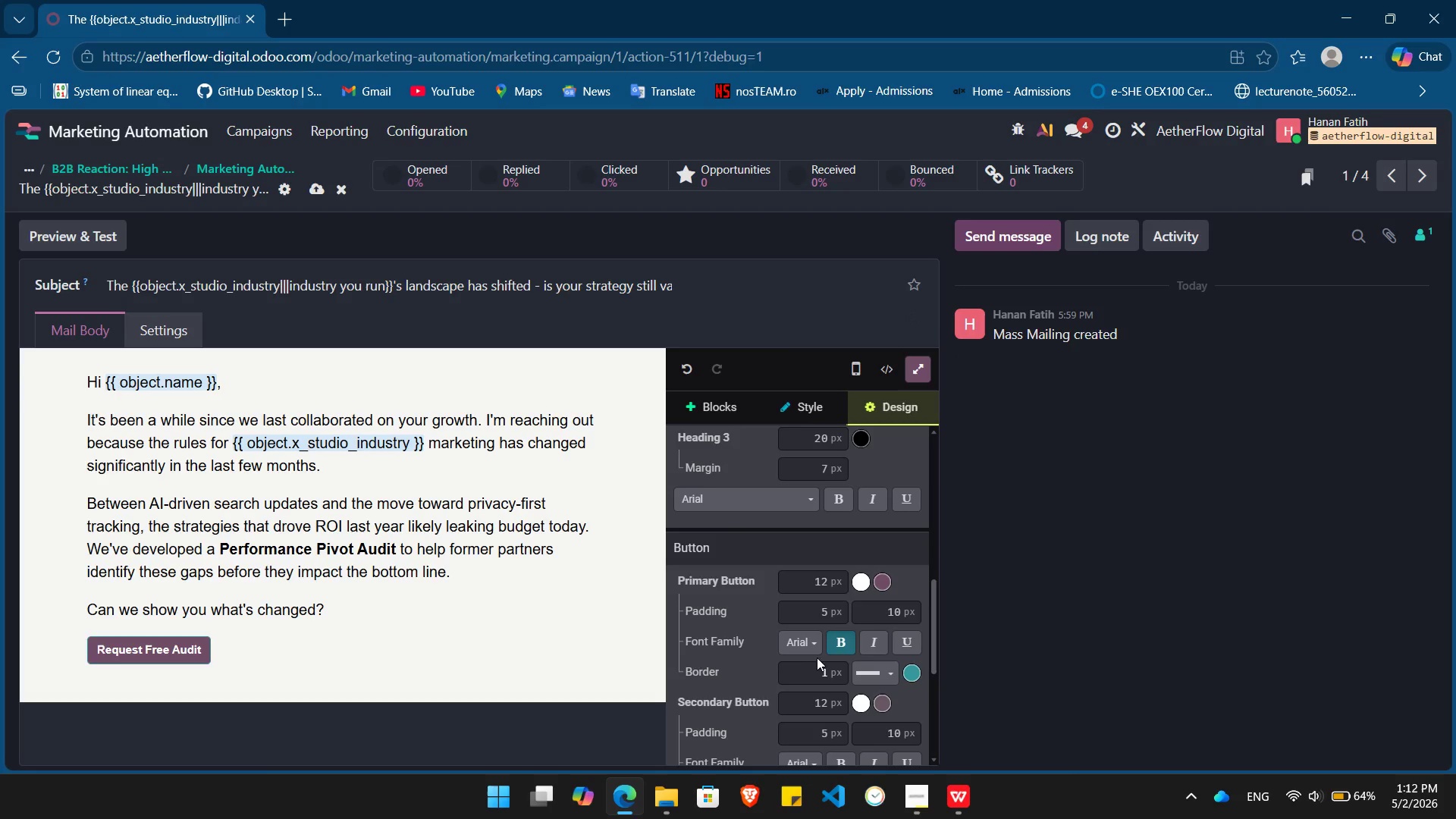 
left_click([817, 659])
 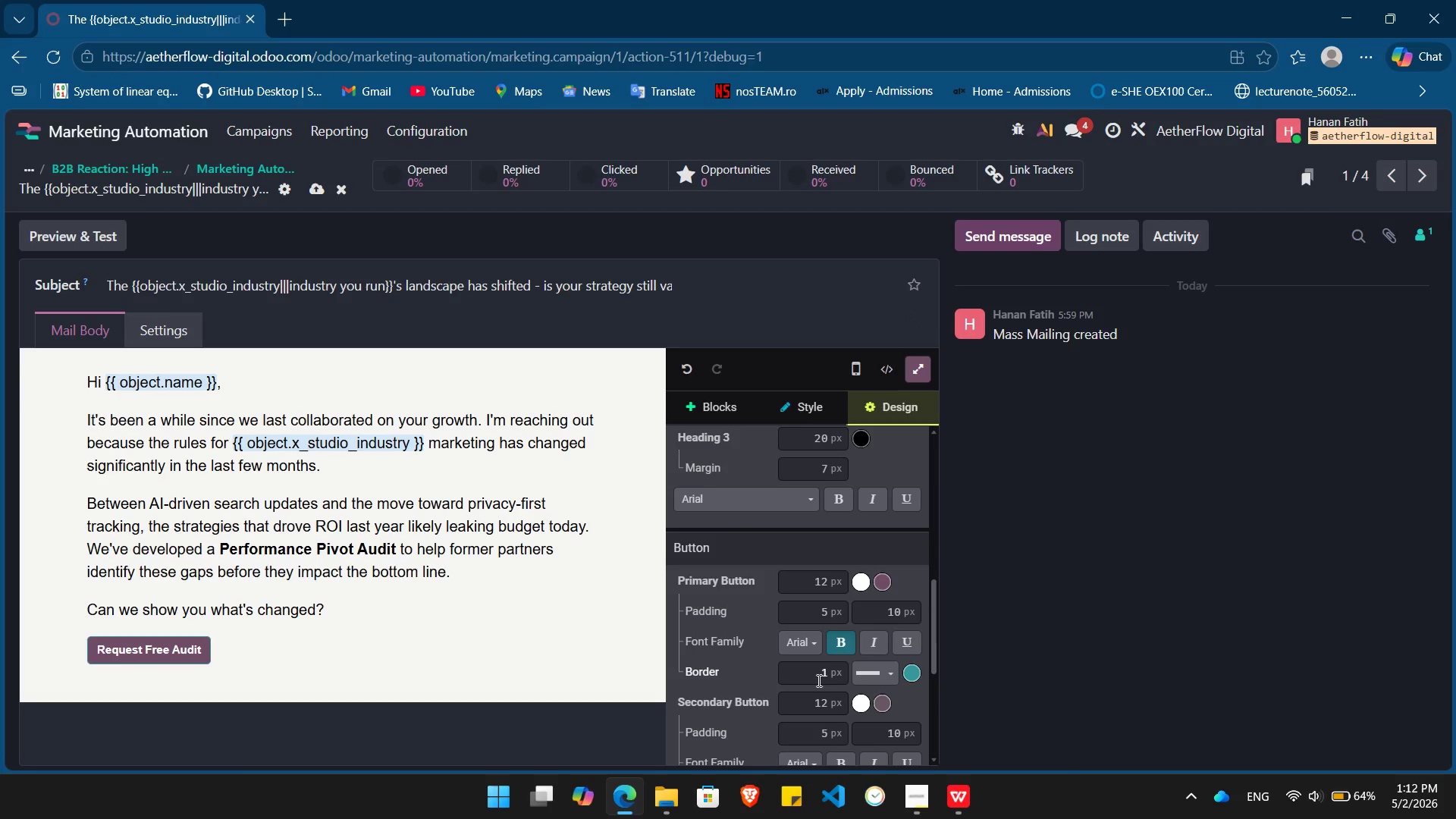 
left_click([817, 680])
 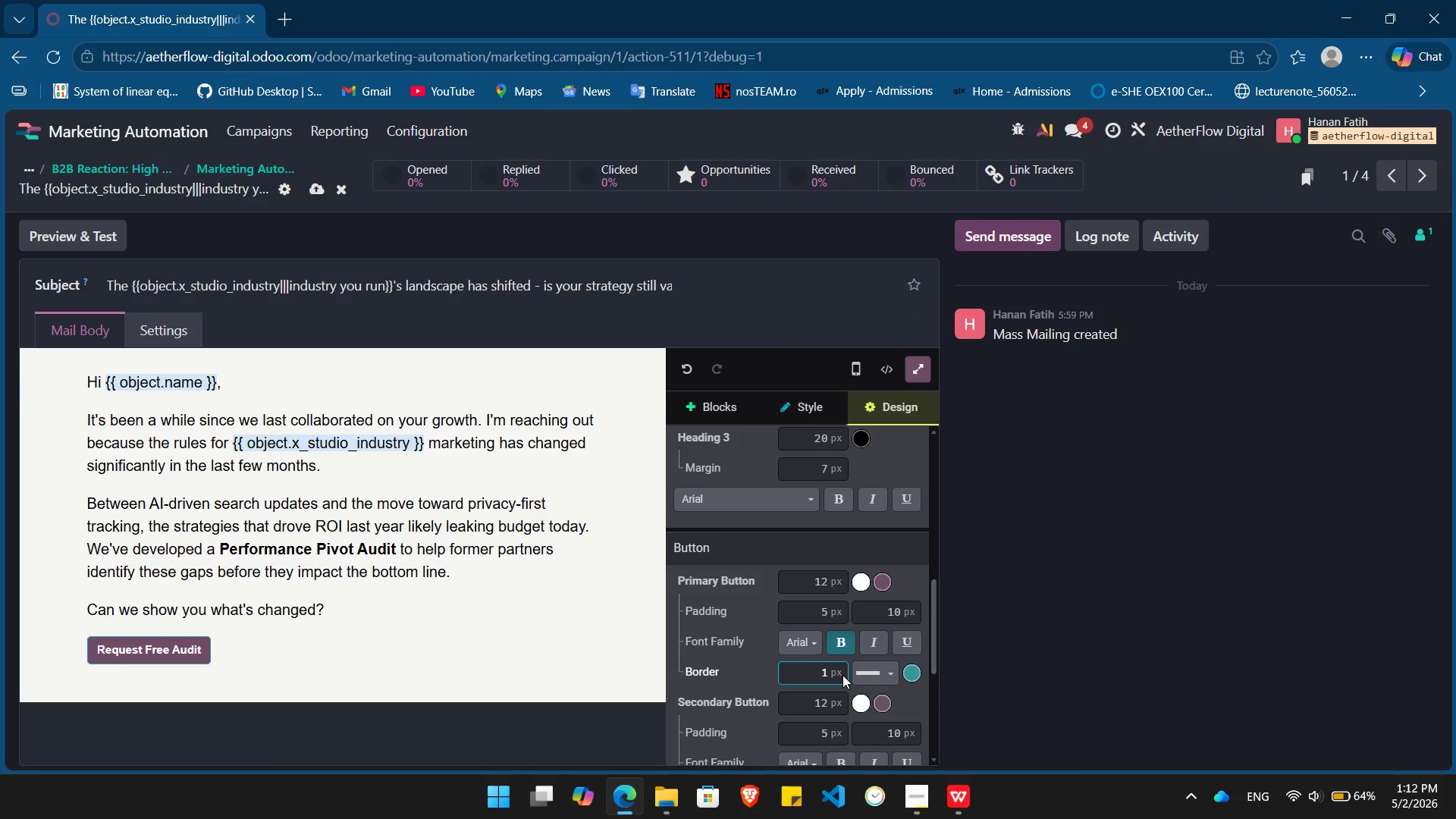 
key(Delete)
 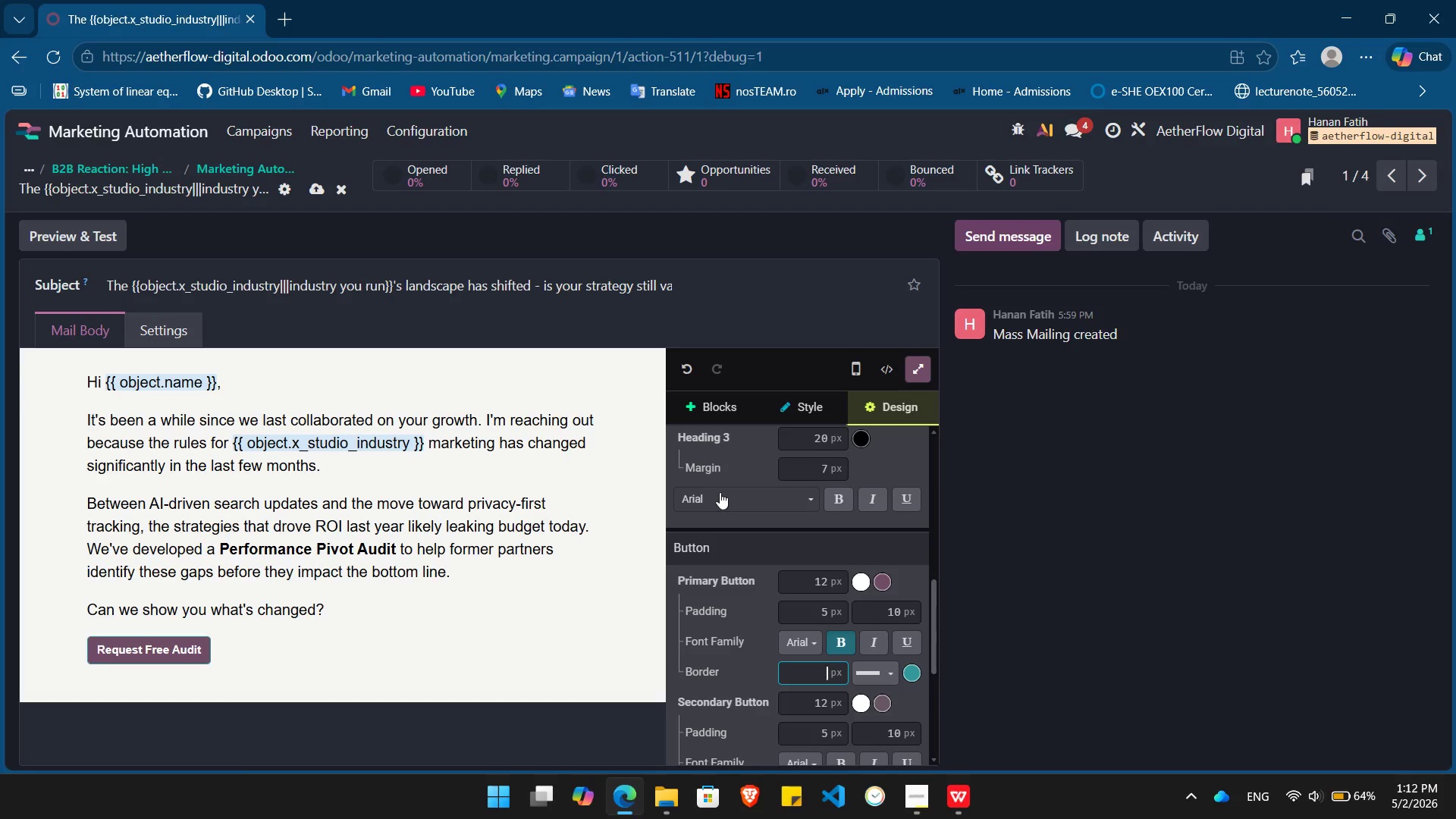 
left_click([730, 407])
 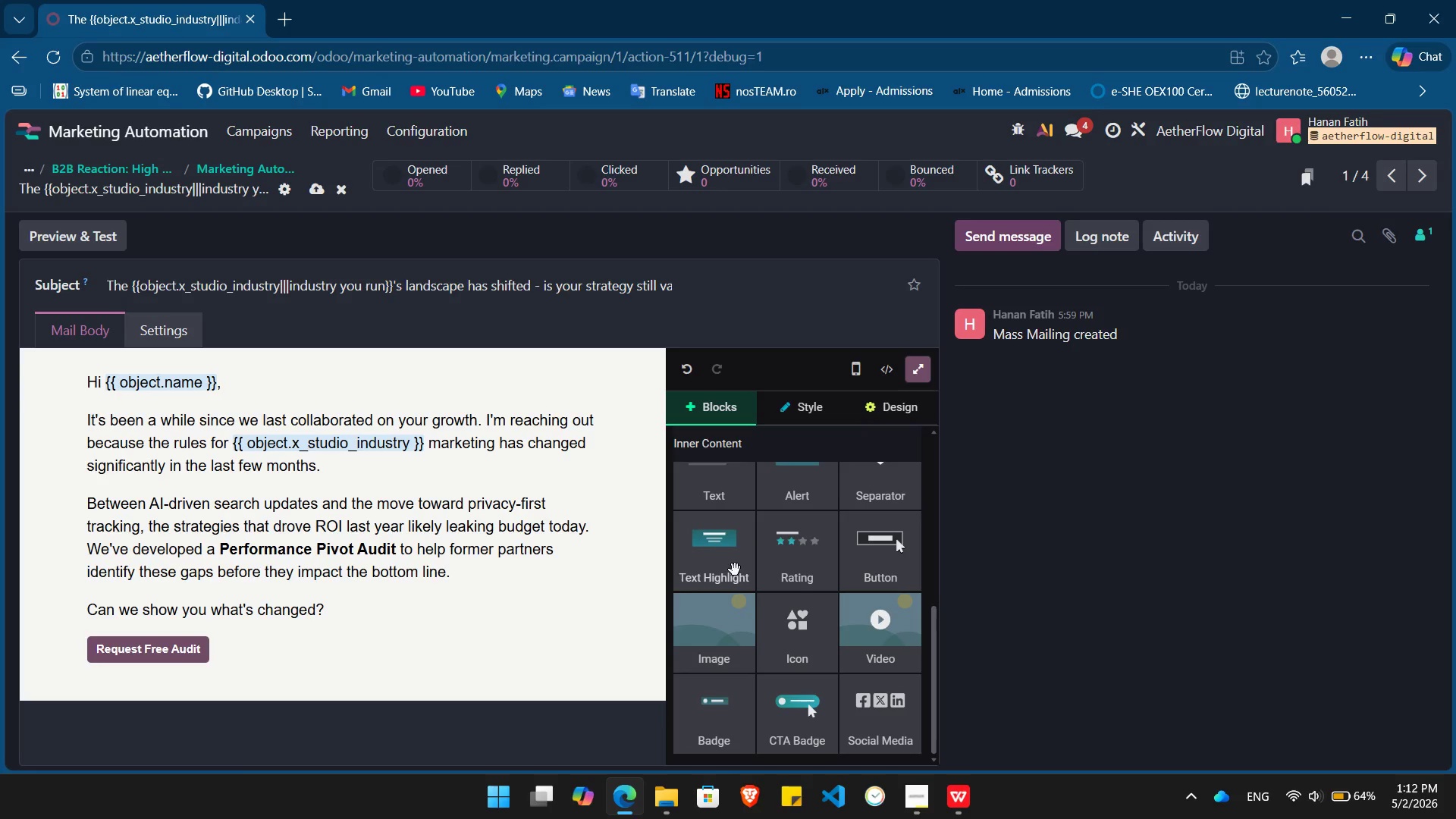 
scroll: coordinate [734, 567], scroll_direction: up, amount: 9.0
 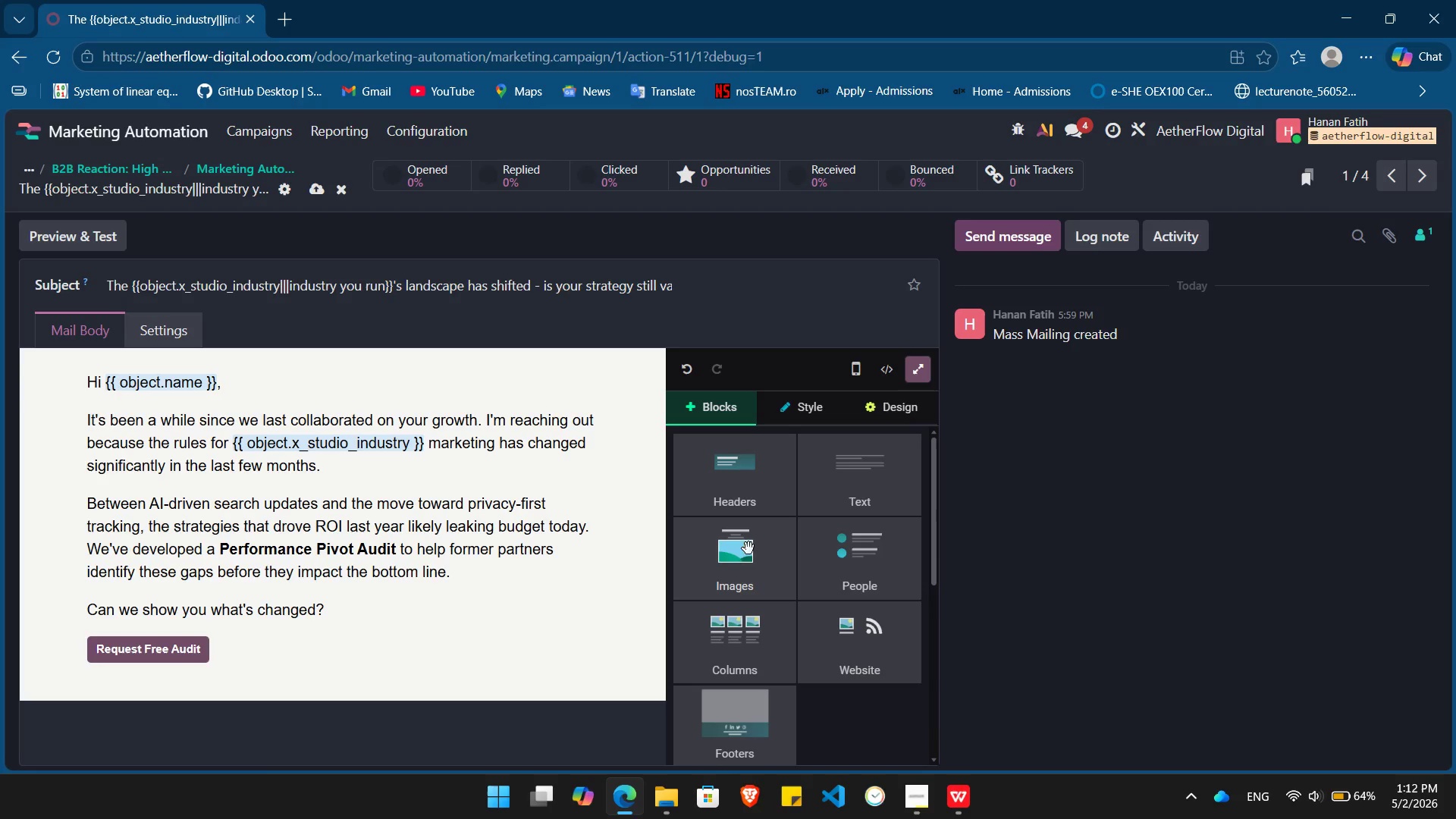 
left_click_drag(start_coordinate=[748, 557], to_coordinate=[364, 344])
 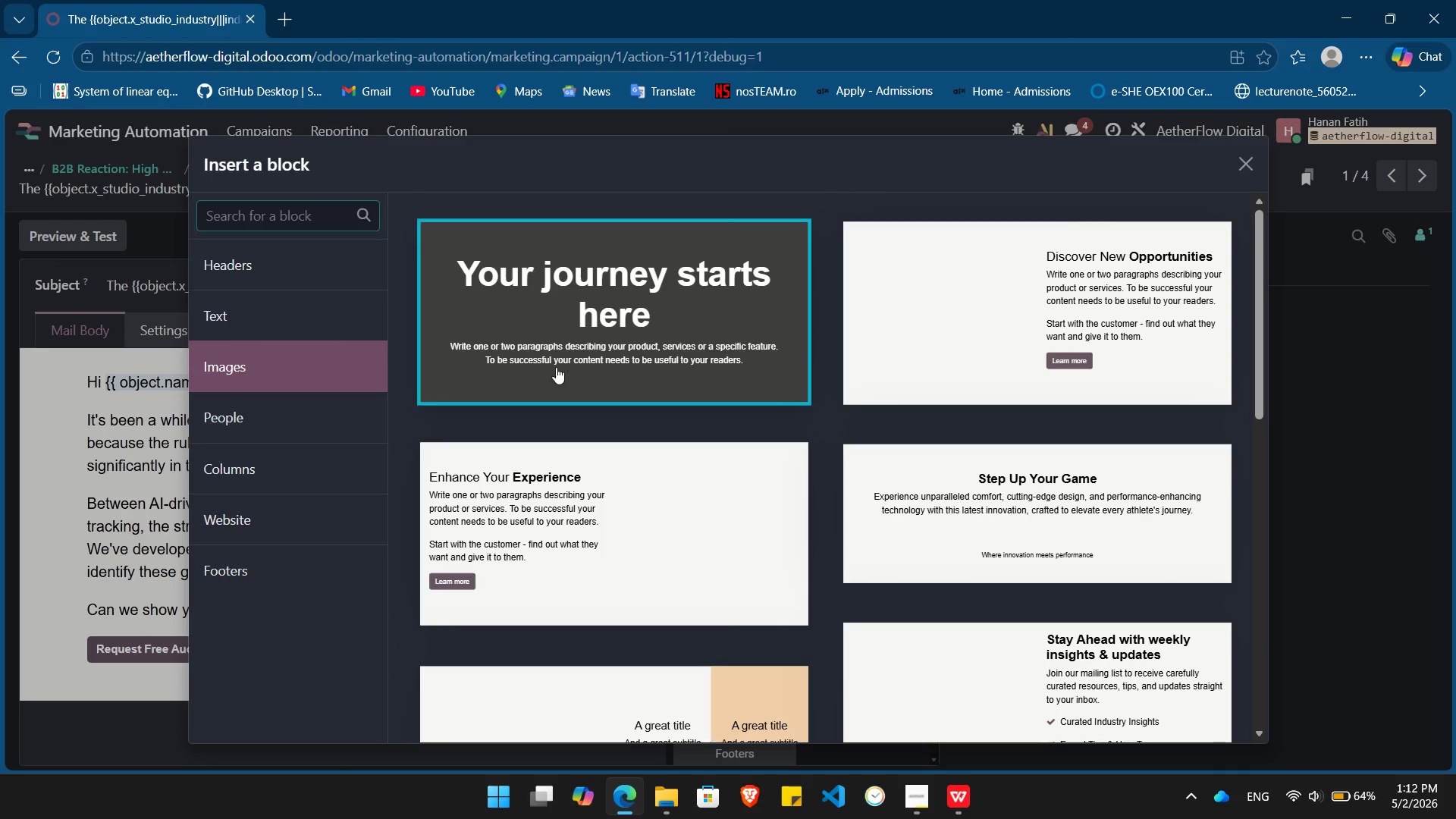 
left_click([566, 361])
 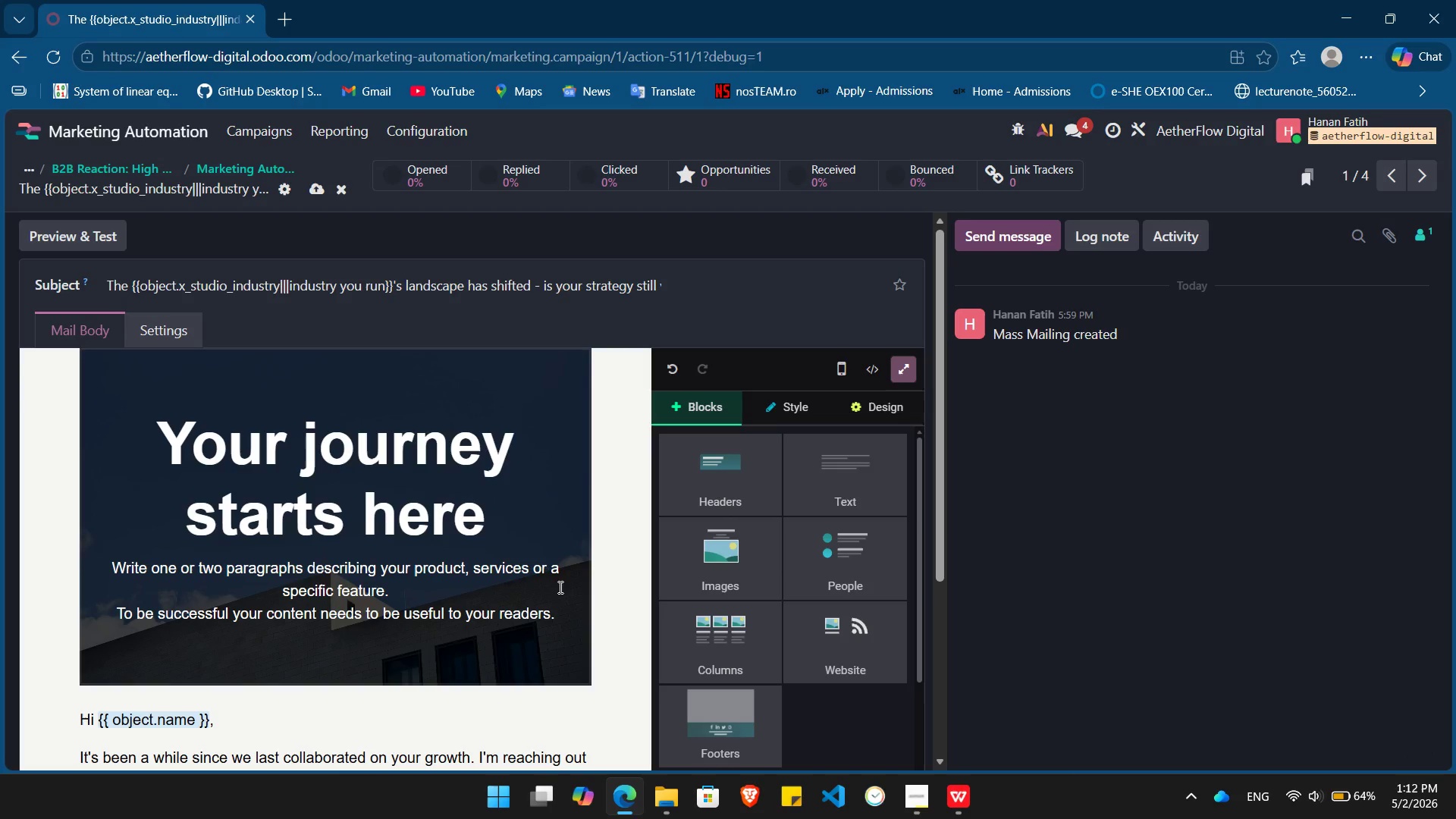 
wait(37.02)
 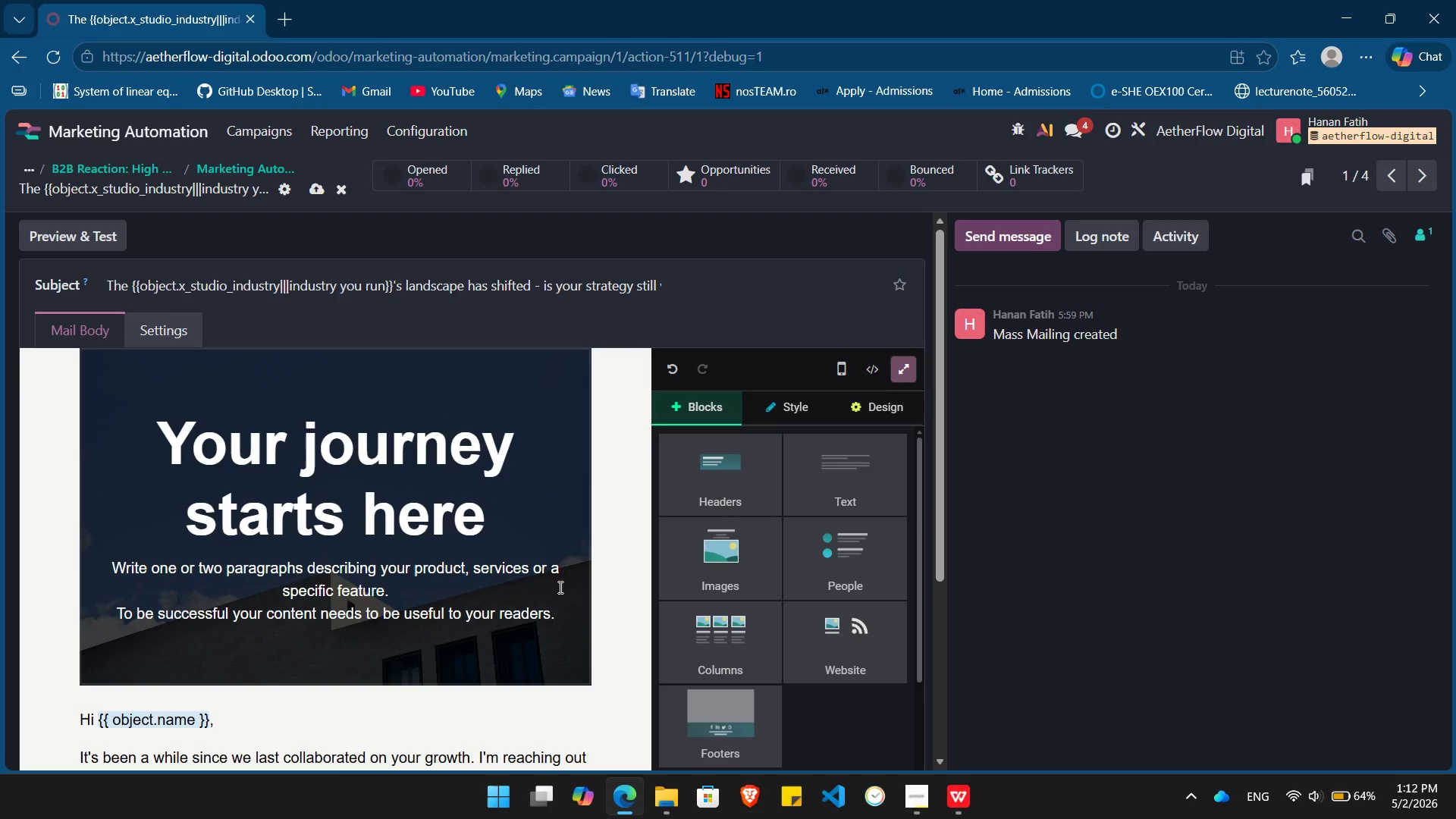 
left_click([518, 483])
 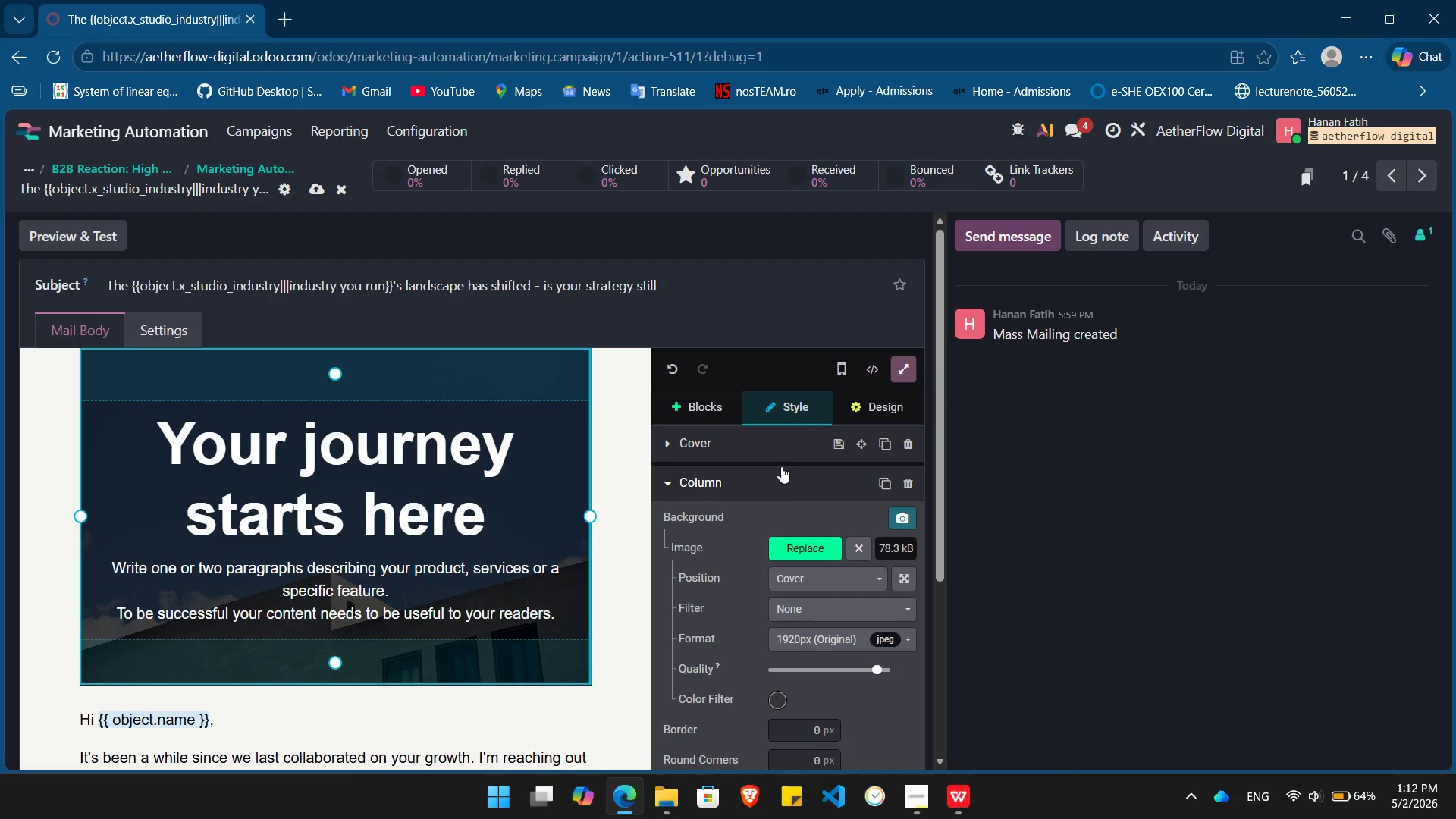 
left_click([798, 551])
 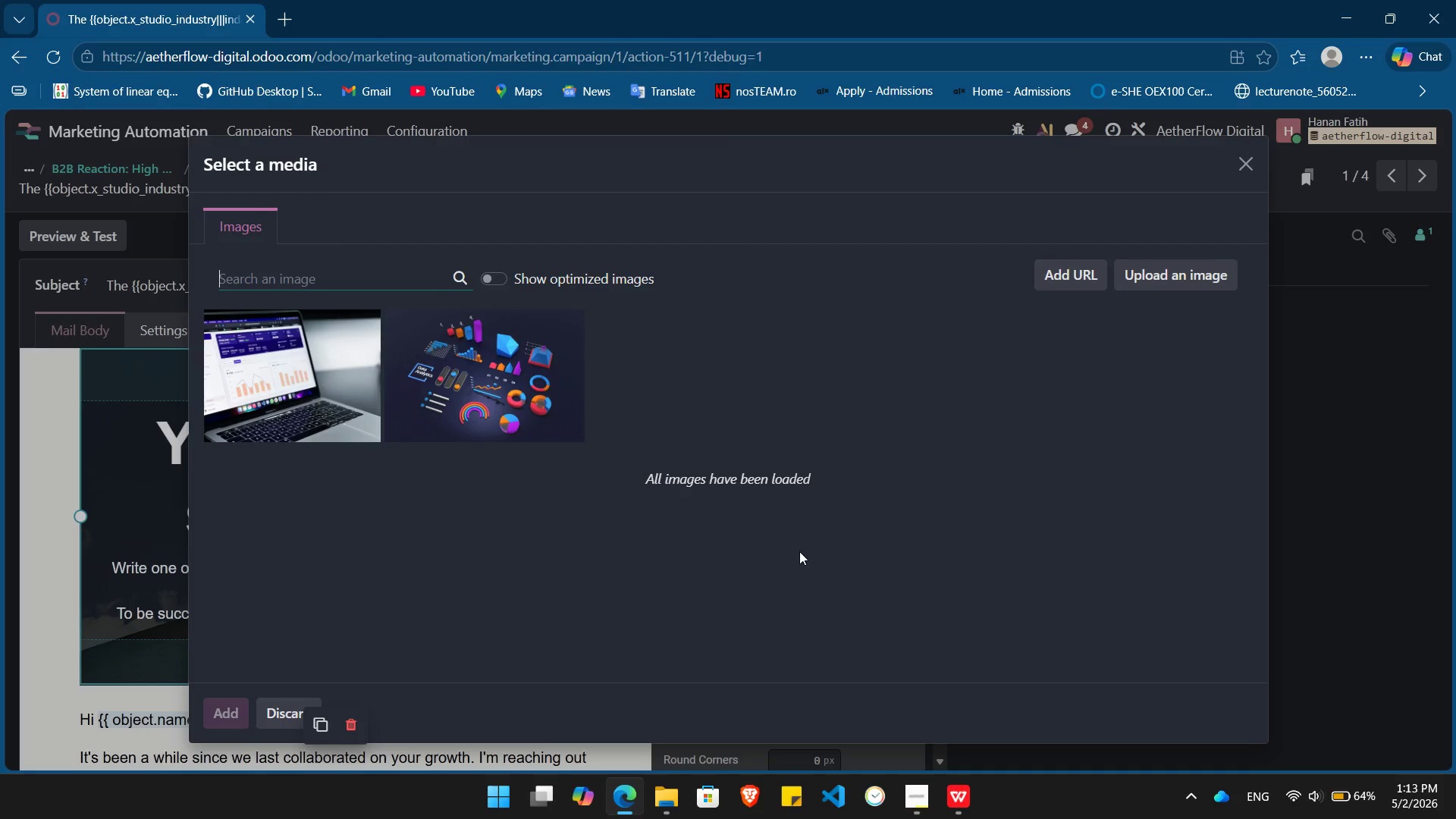 
wait(8.83)
 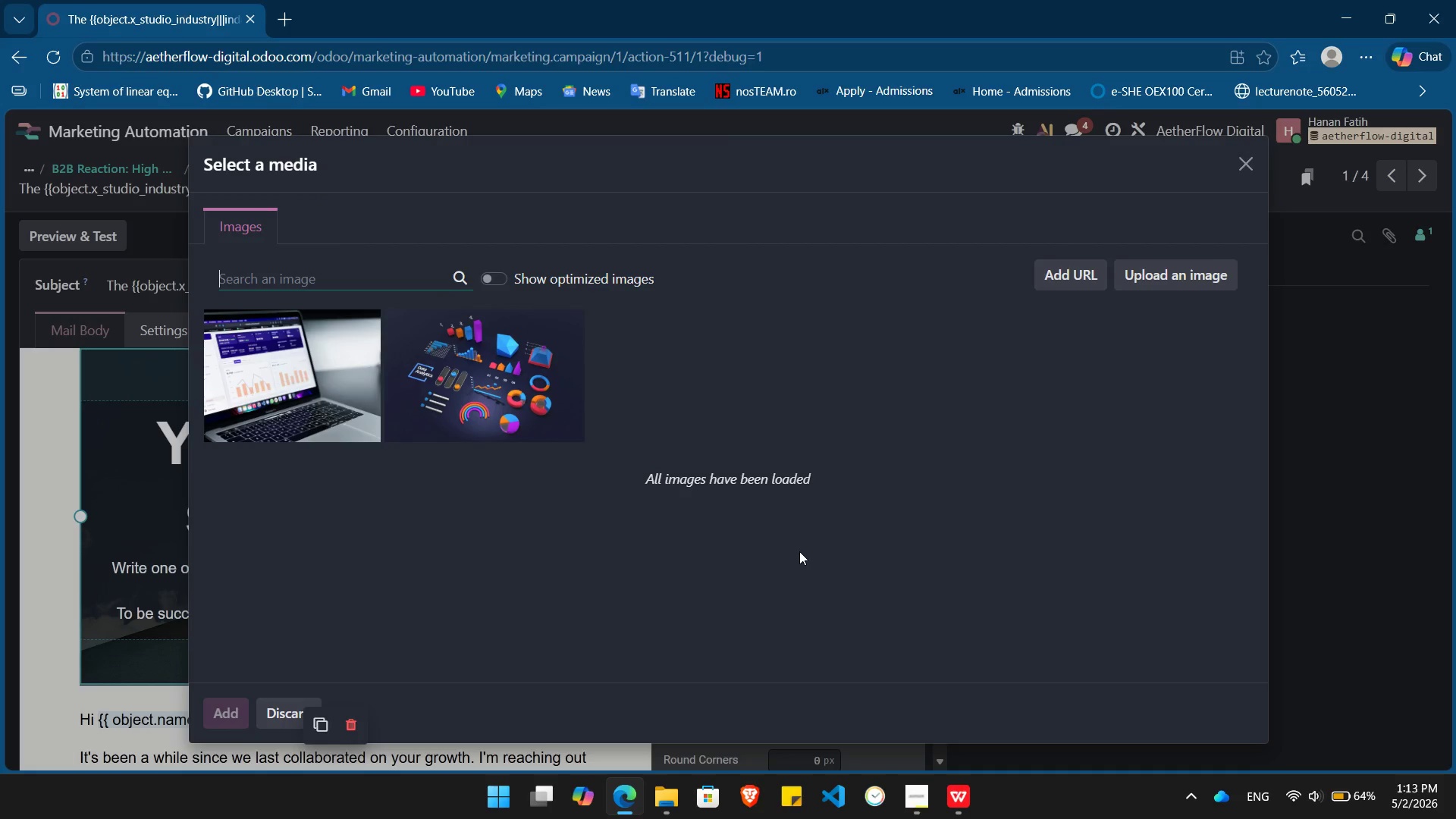 
left_click([490, 406])
 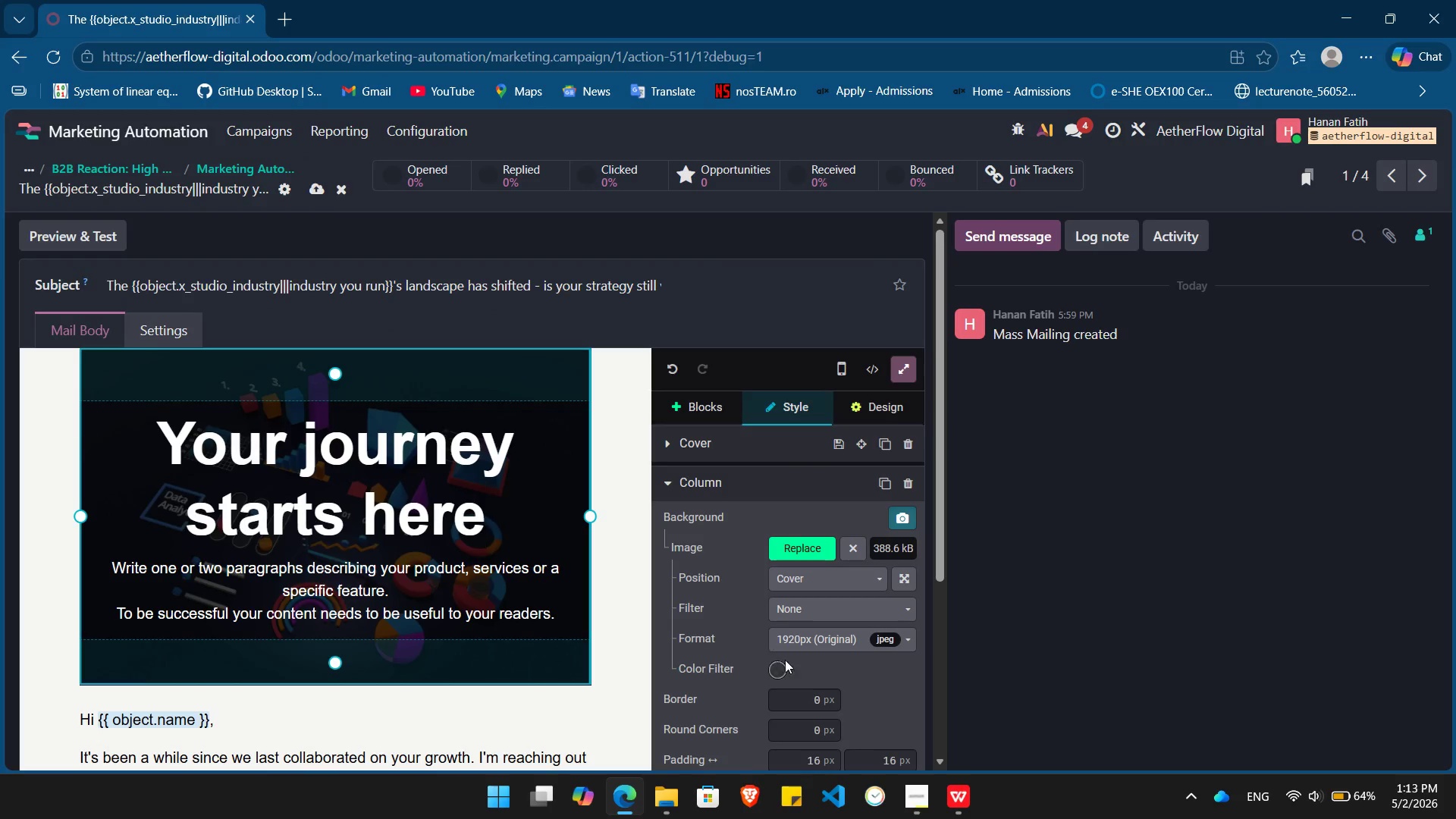 
left_click([775, 675])
 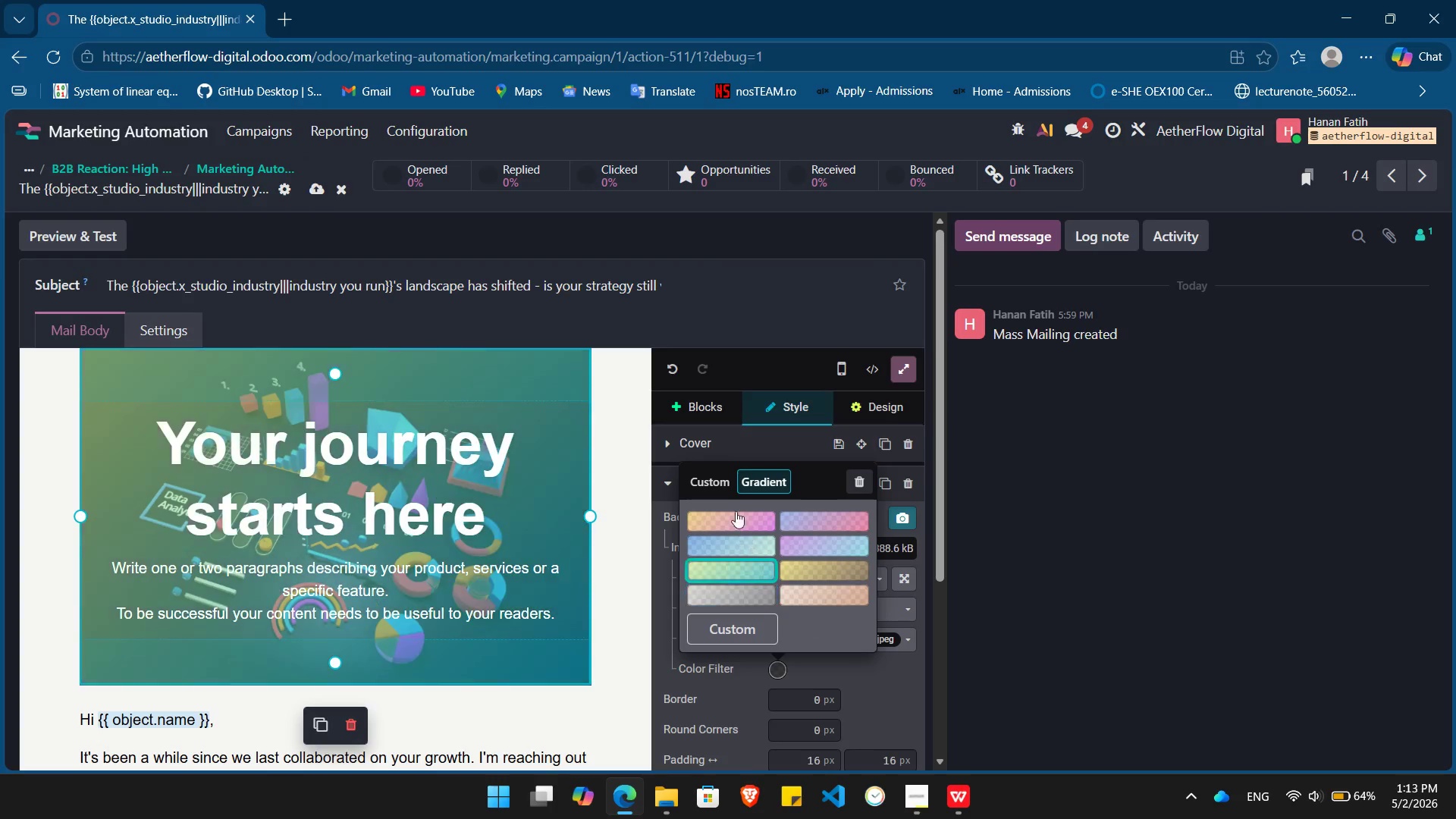 
left_click([711, 482])
 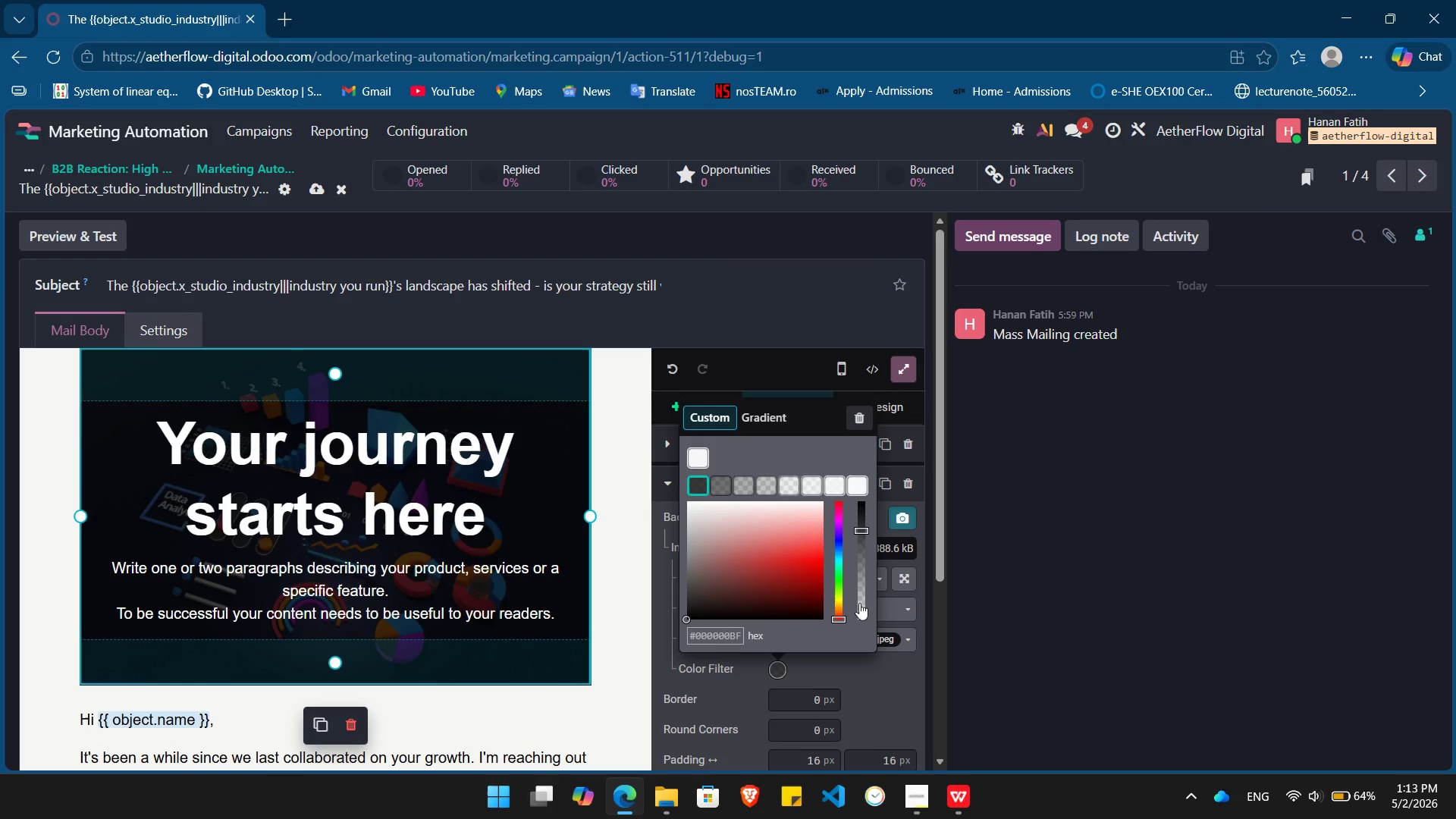 
left_click([859, 604])
 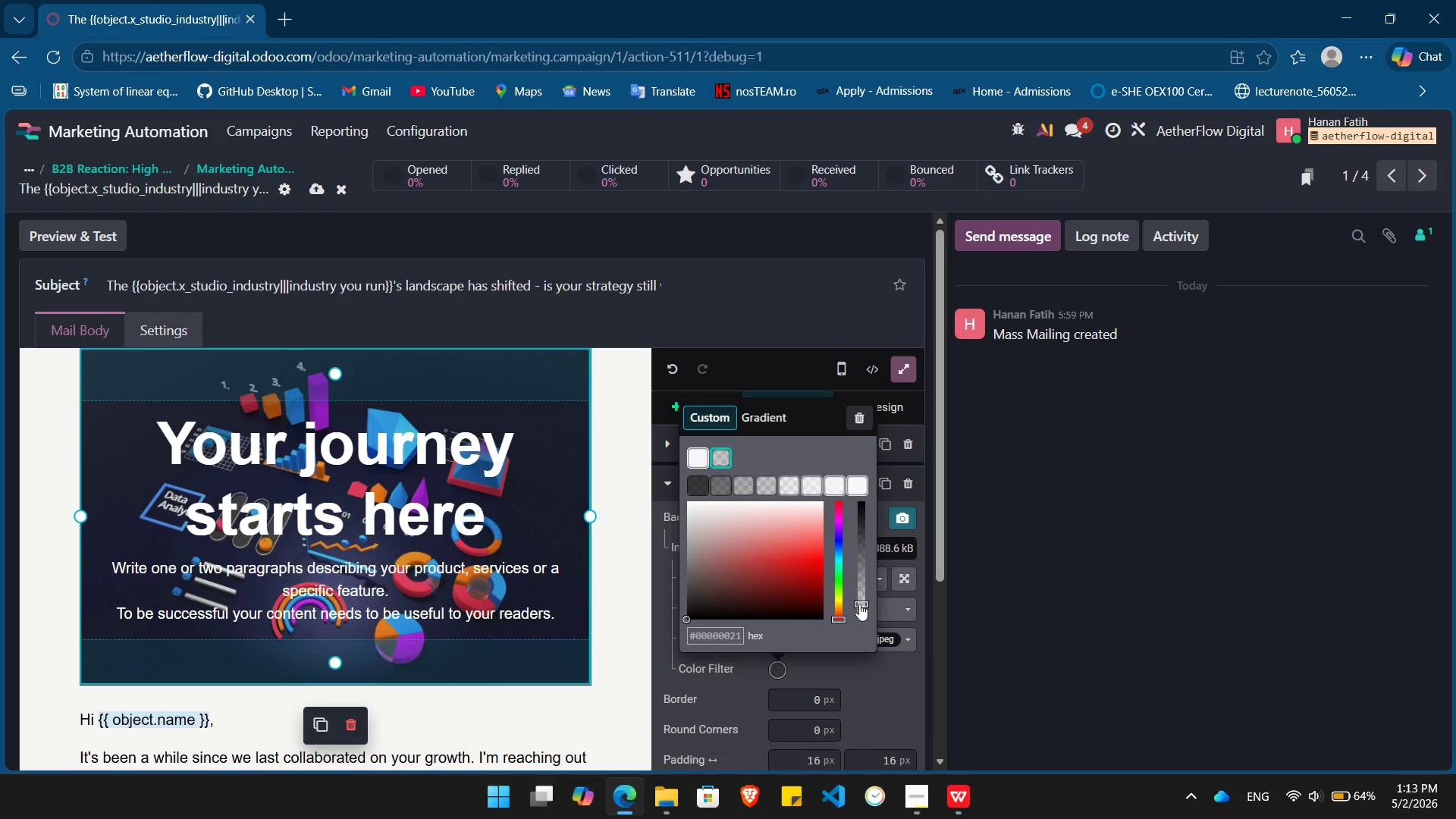 
left_click_drag(start_coordinate=[859, 604], to_coordinate=[859, 591])
 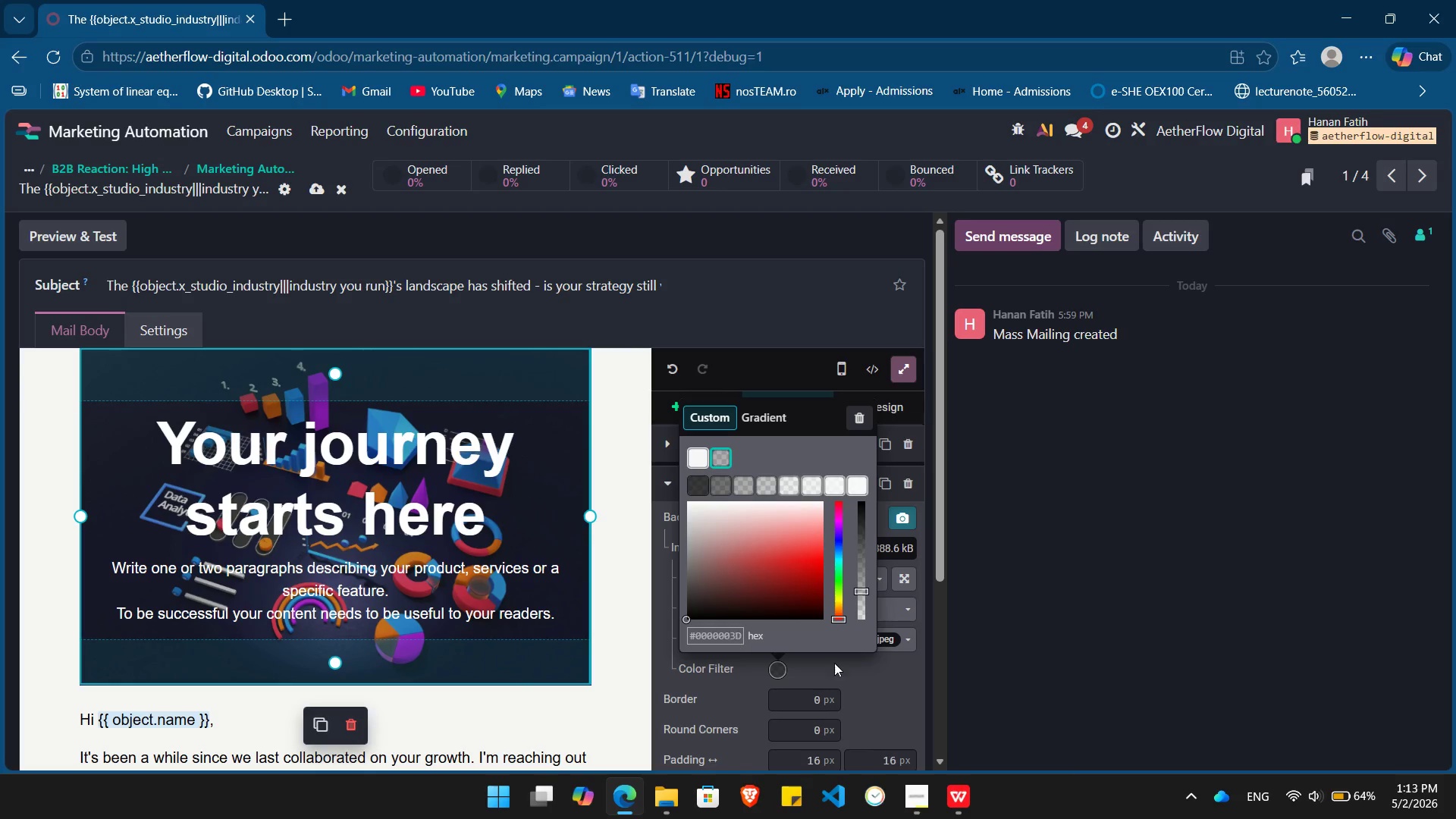 
left_click([880, 667])
 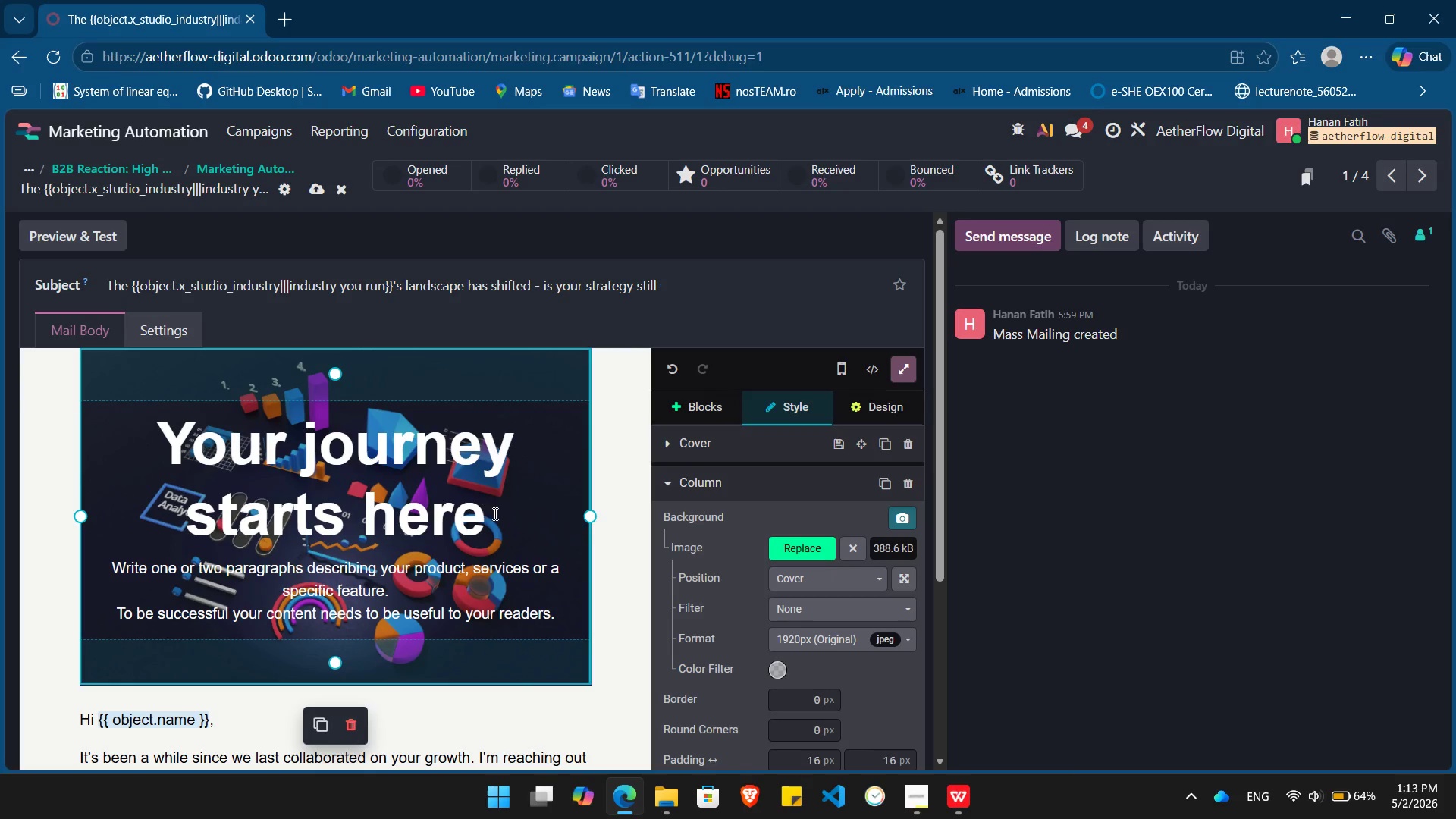 
left_click_drag(start_coordinate=[502, 516], to_coordinate=[269, 450])
 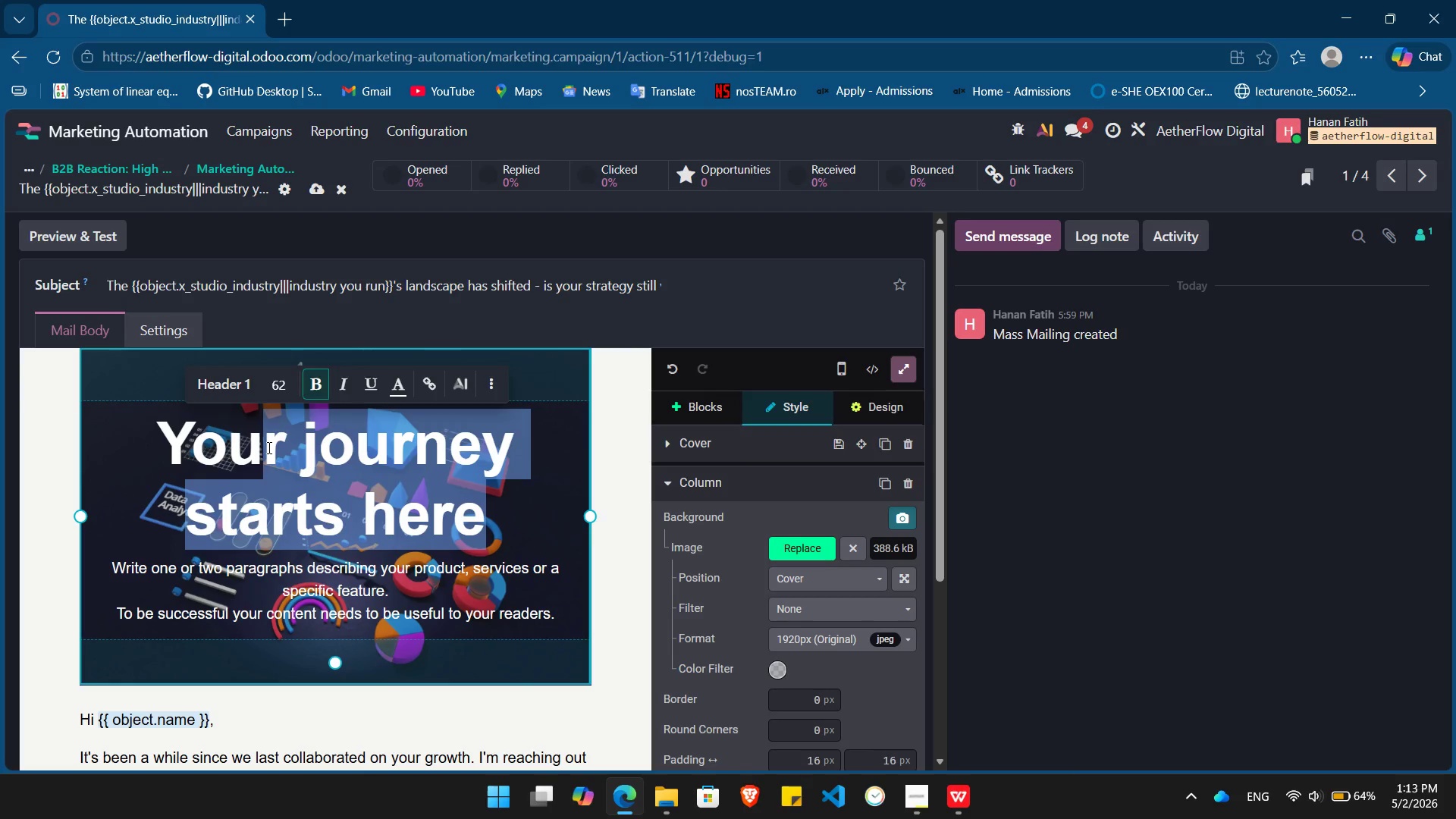 
key(Backspace)
 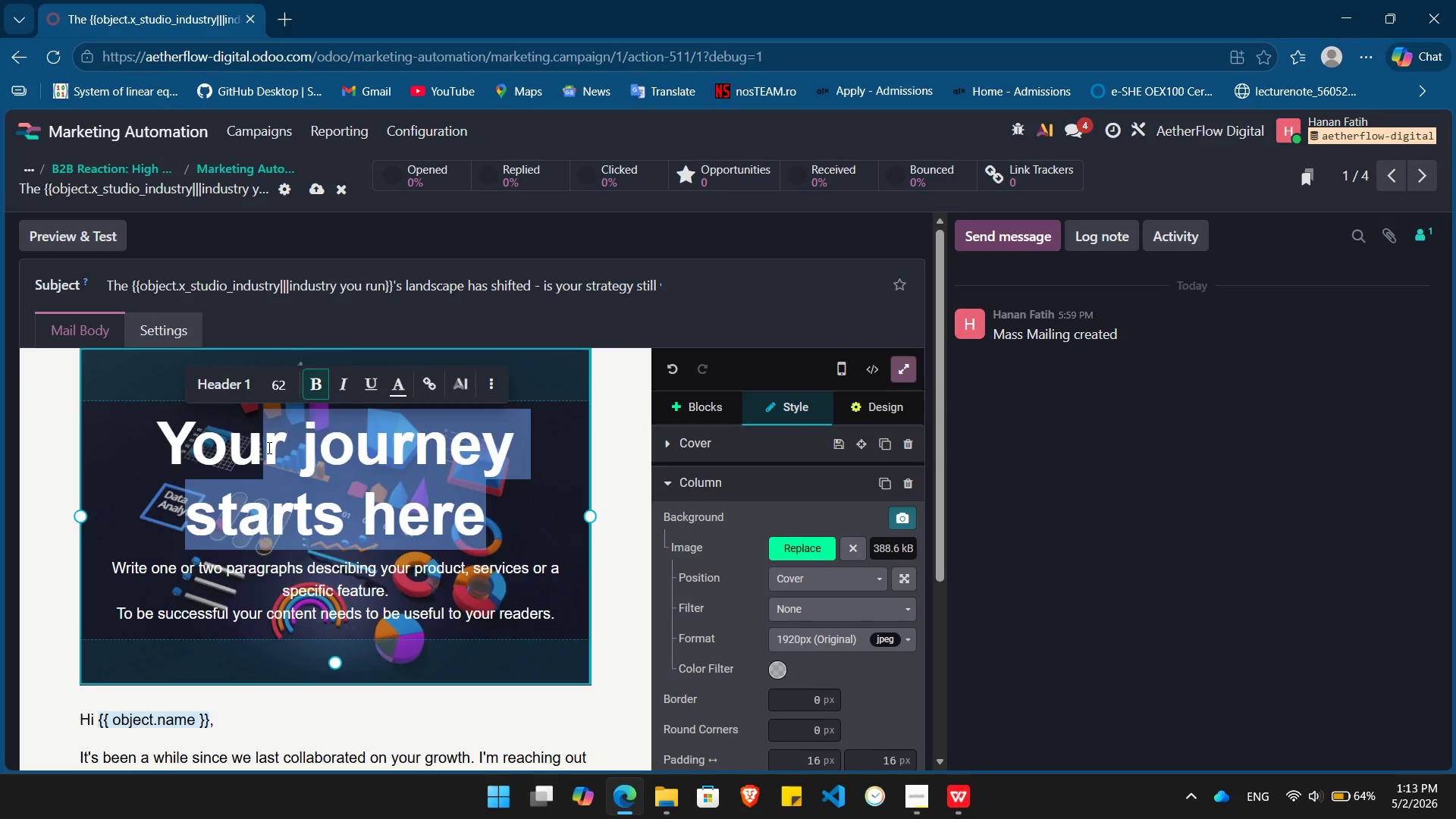 
key(Backspace)
 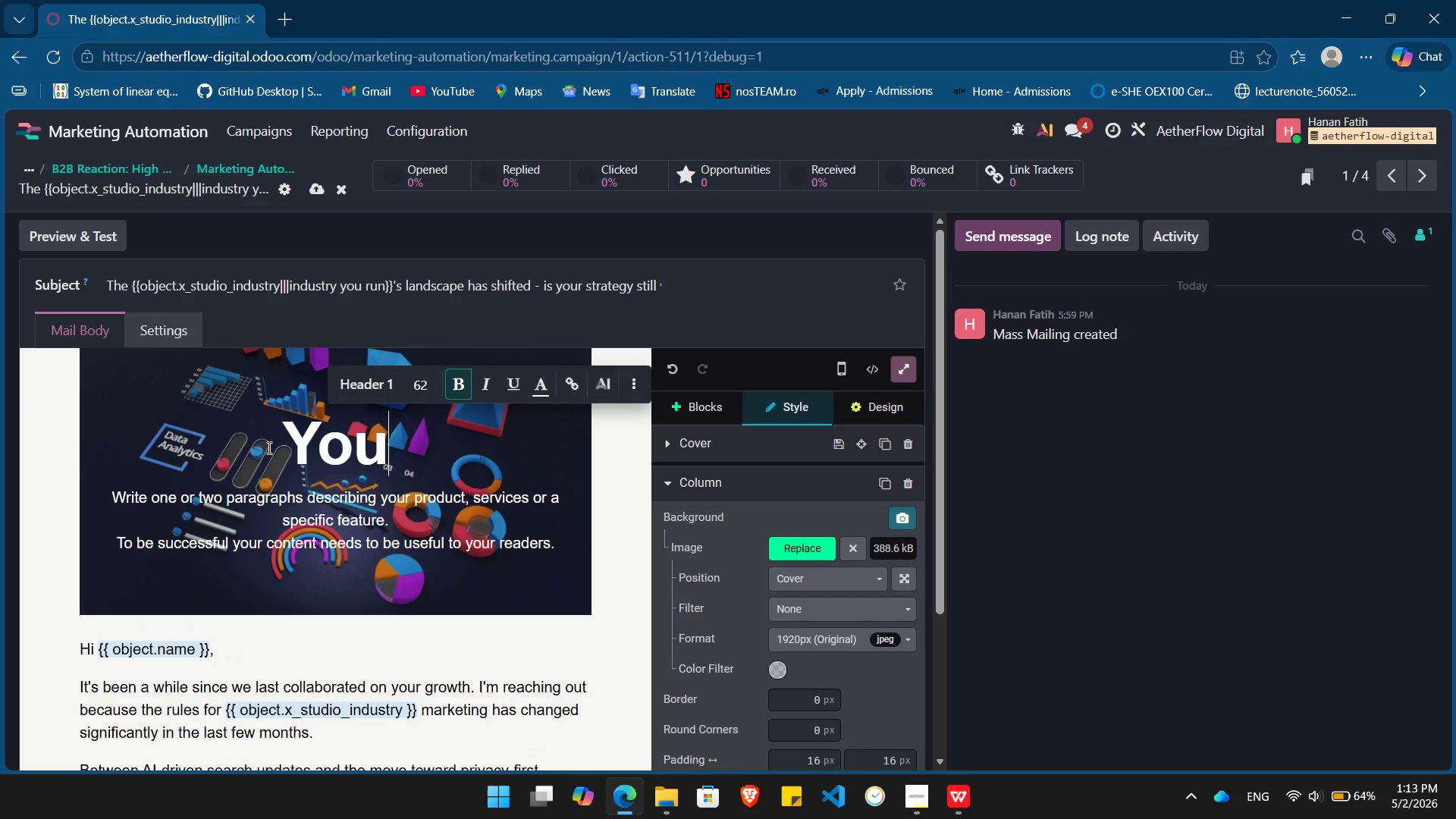 
key(Backspace)
 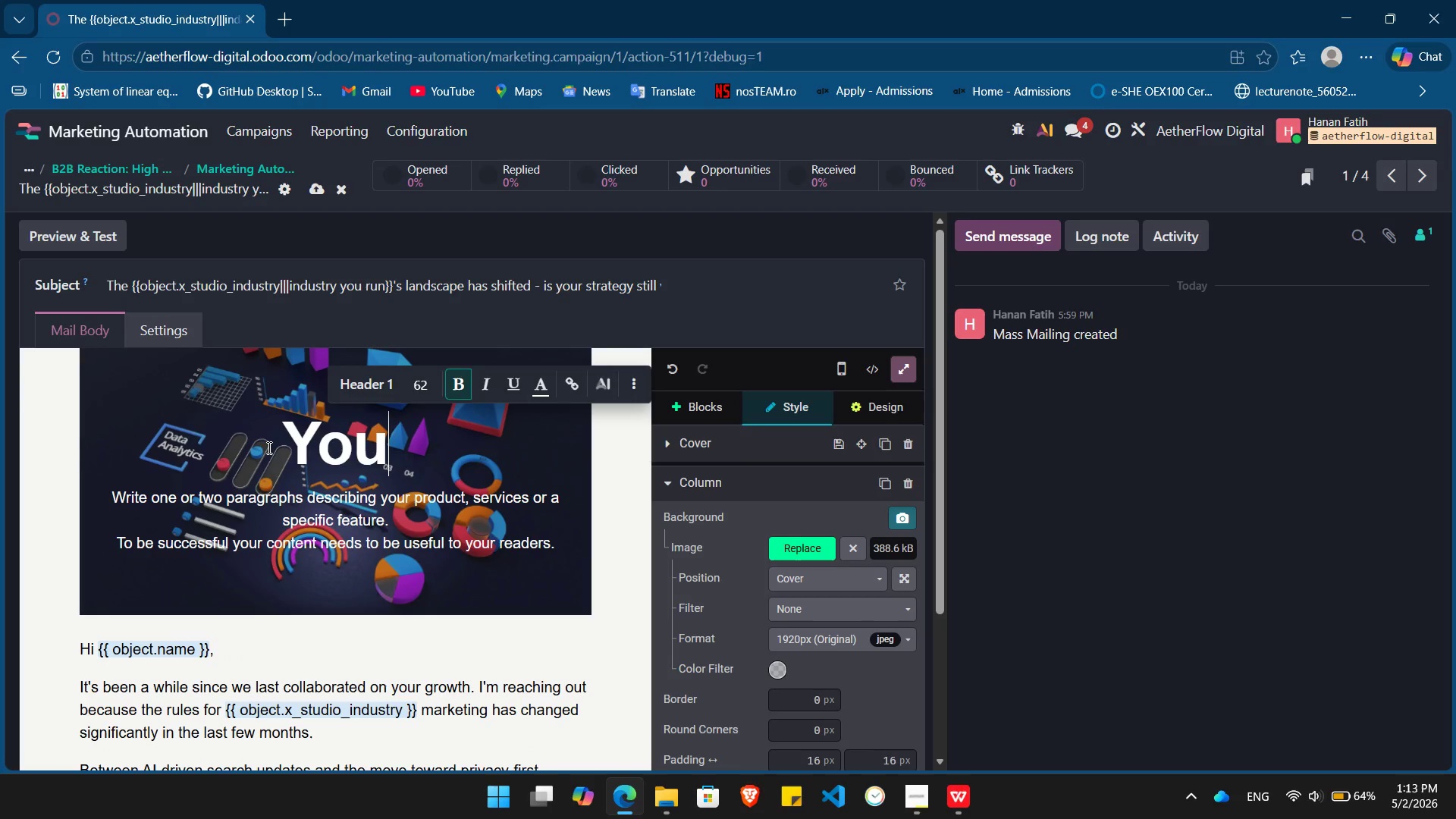 
key(Backspace)
 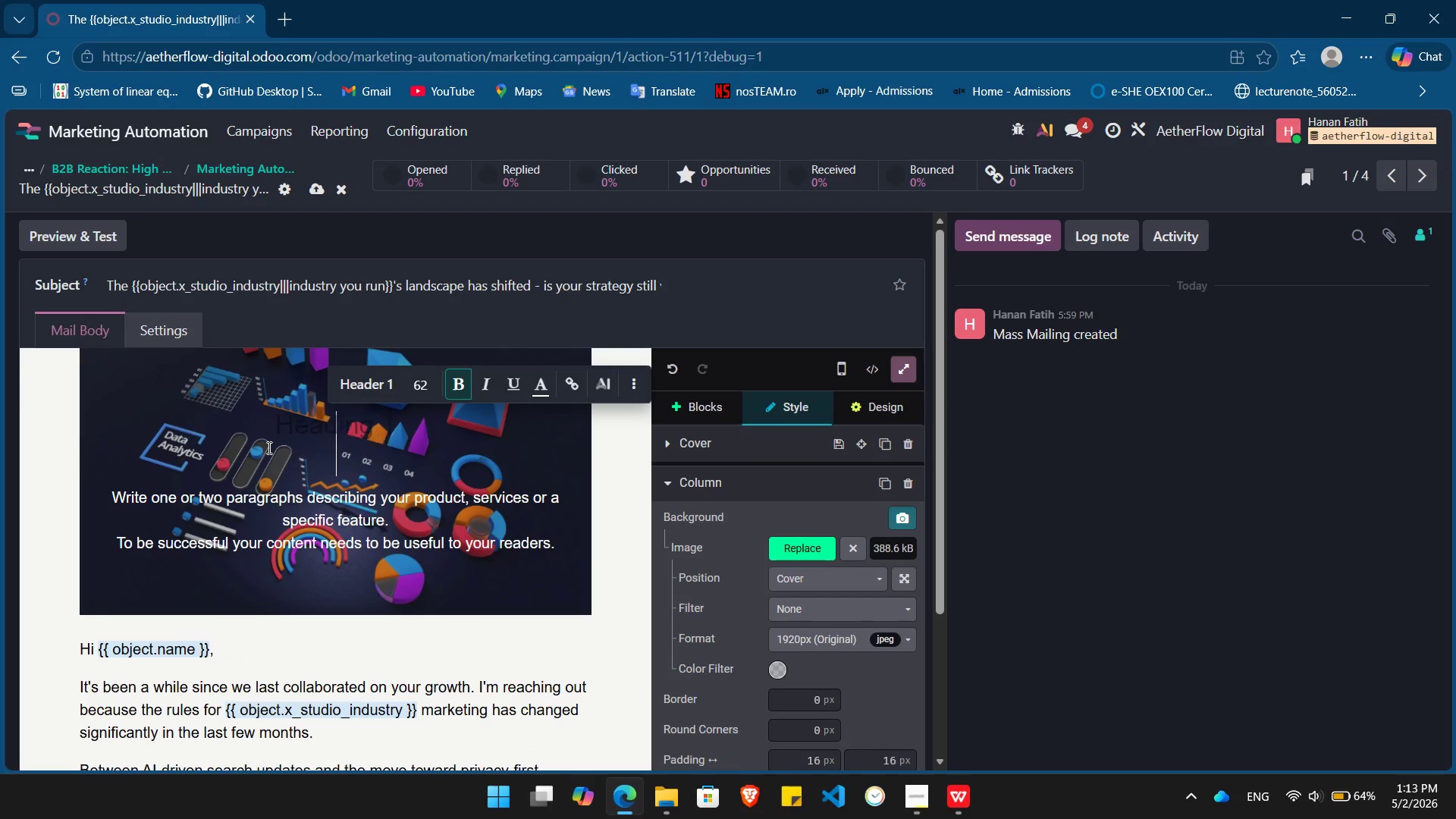 
key(Backspace)
 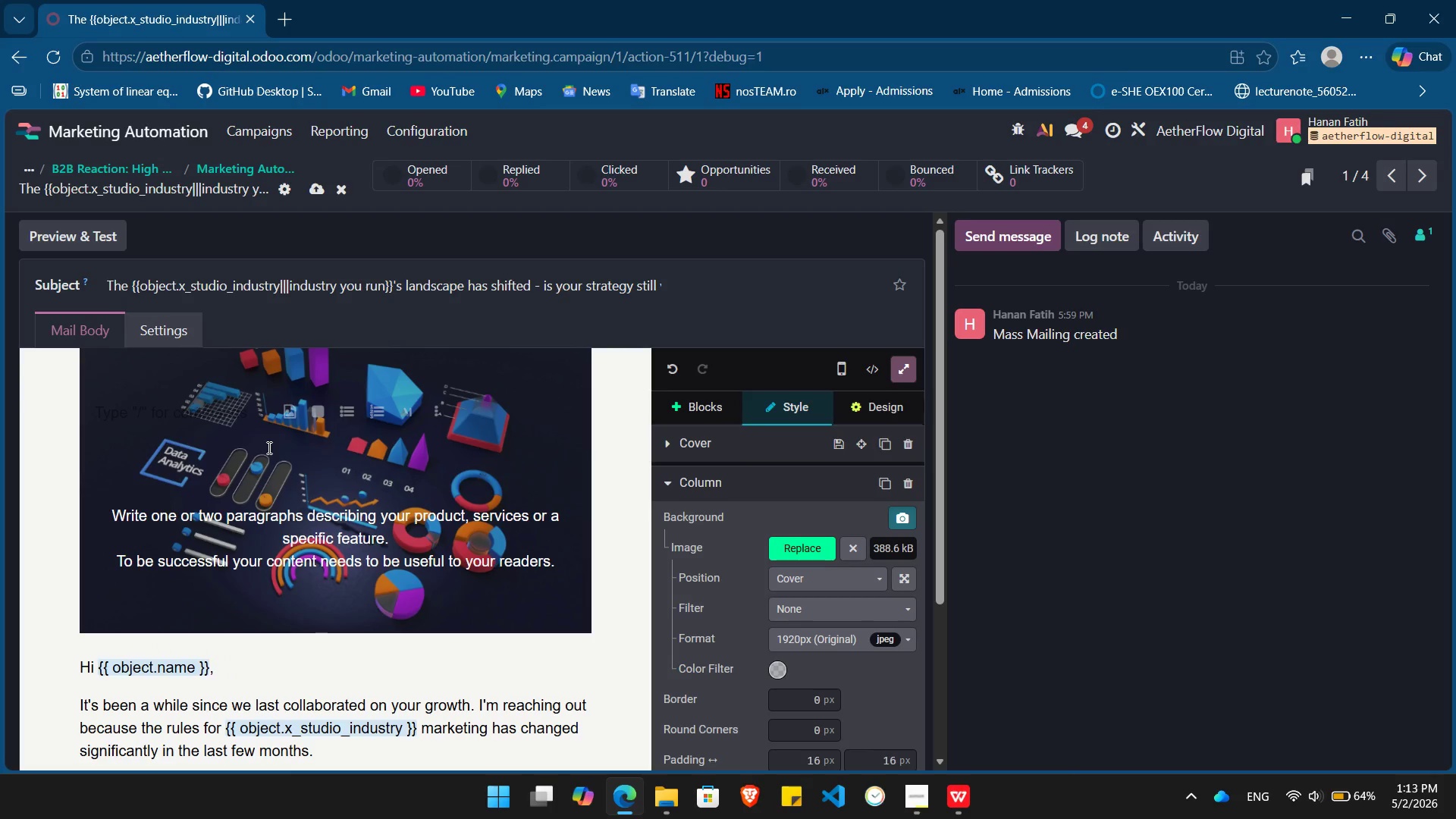 
key(Control+ControlLeft)
 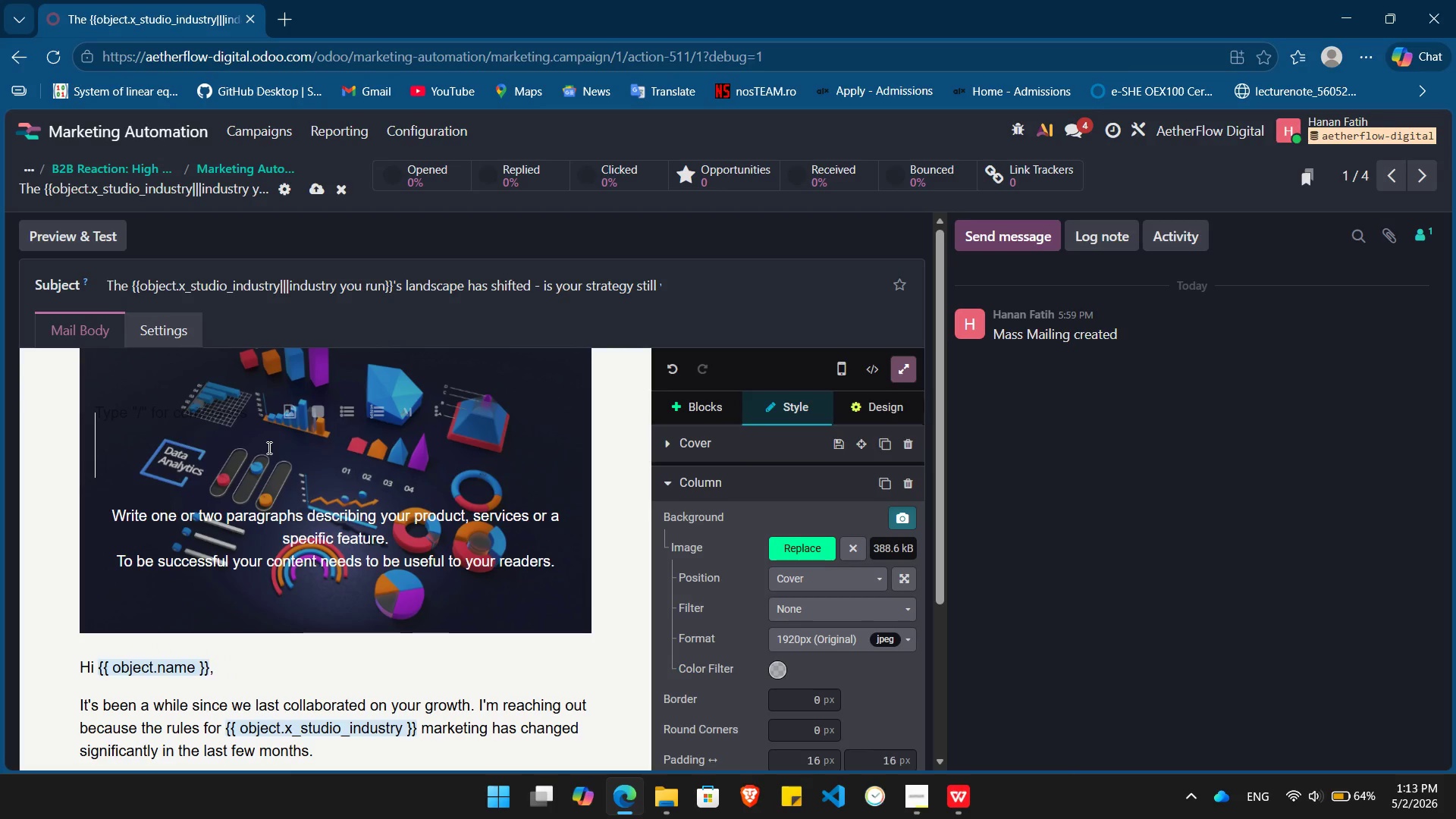 
key(Control+Z)
 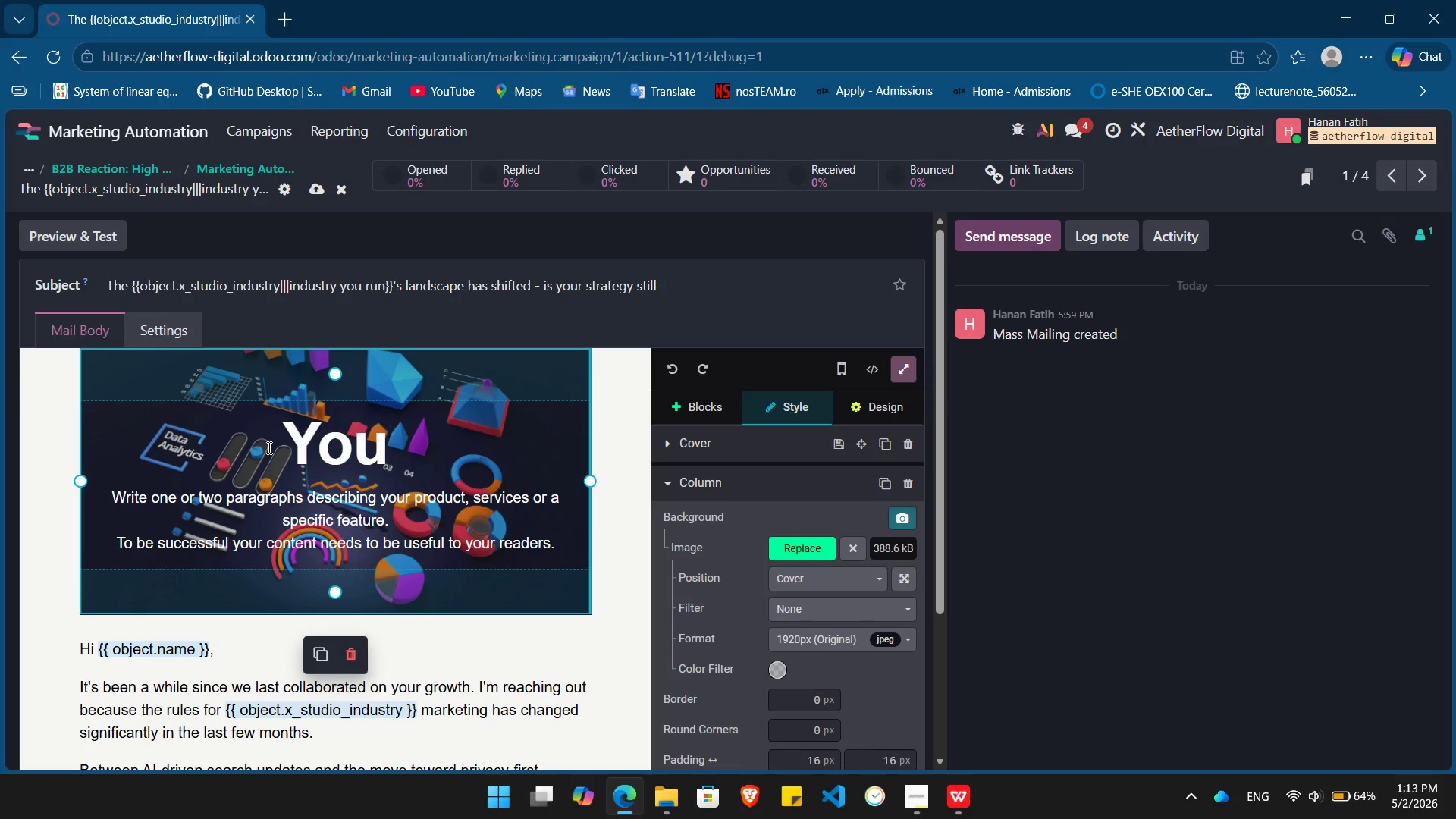 
key(Backspace)
 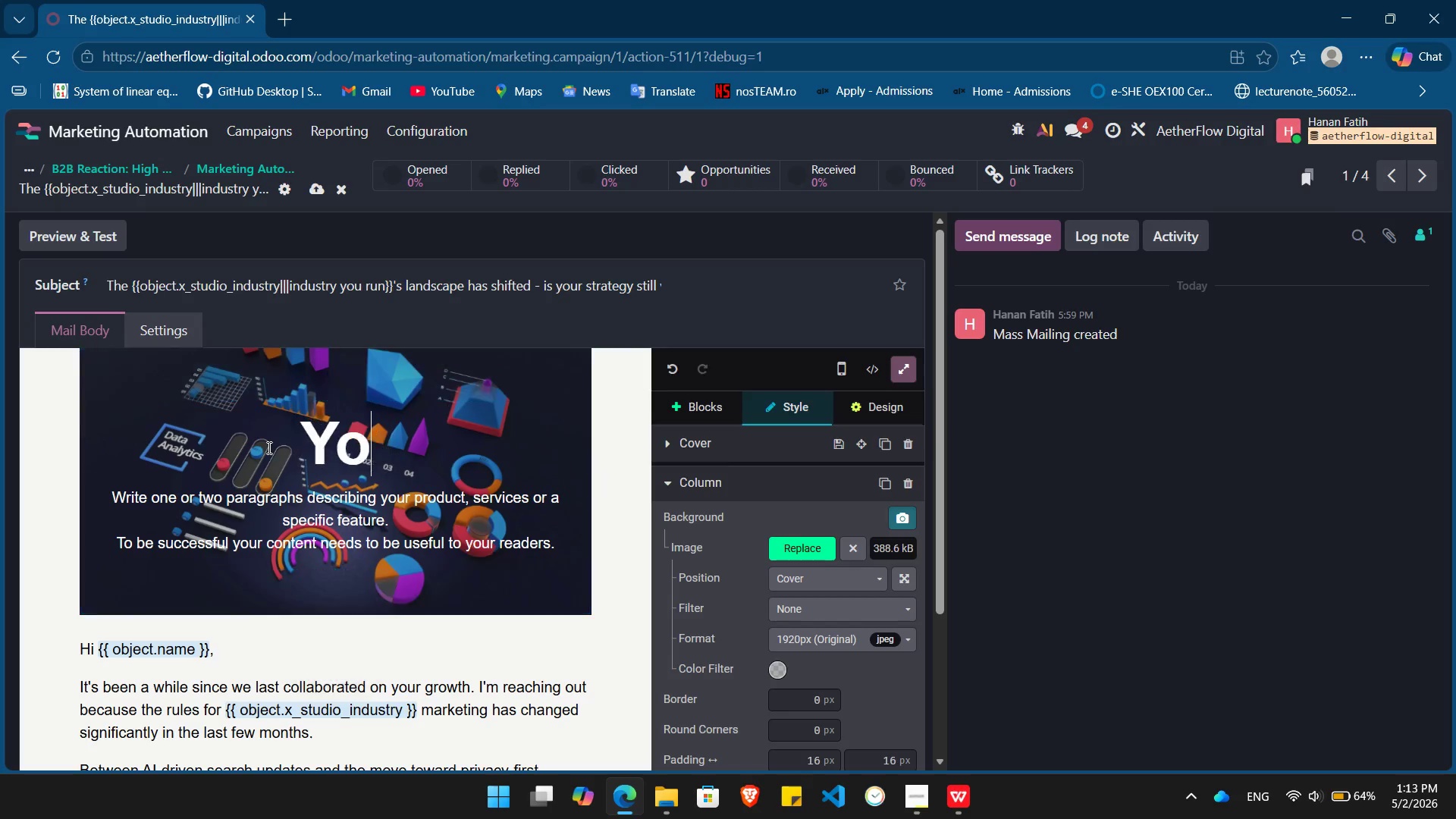 
key(Backspace)
 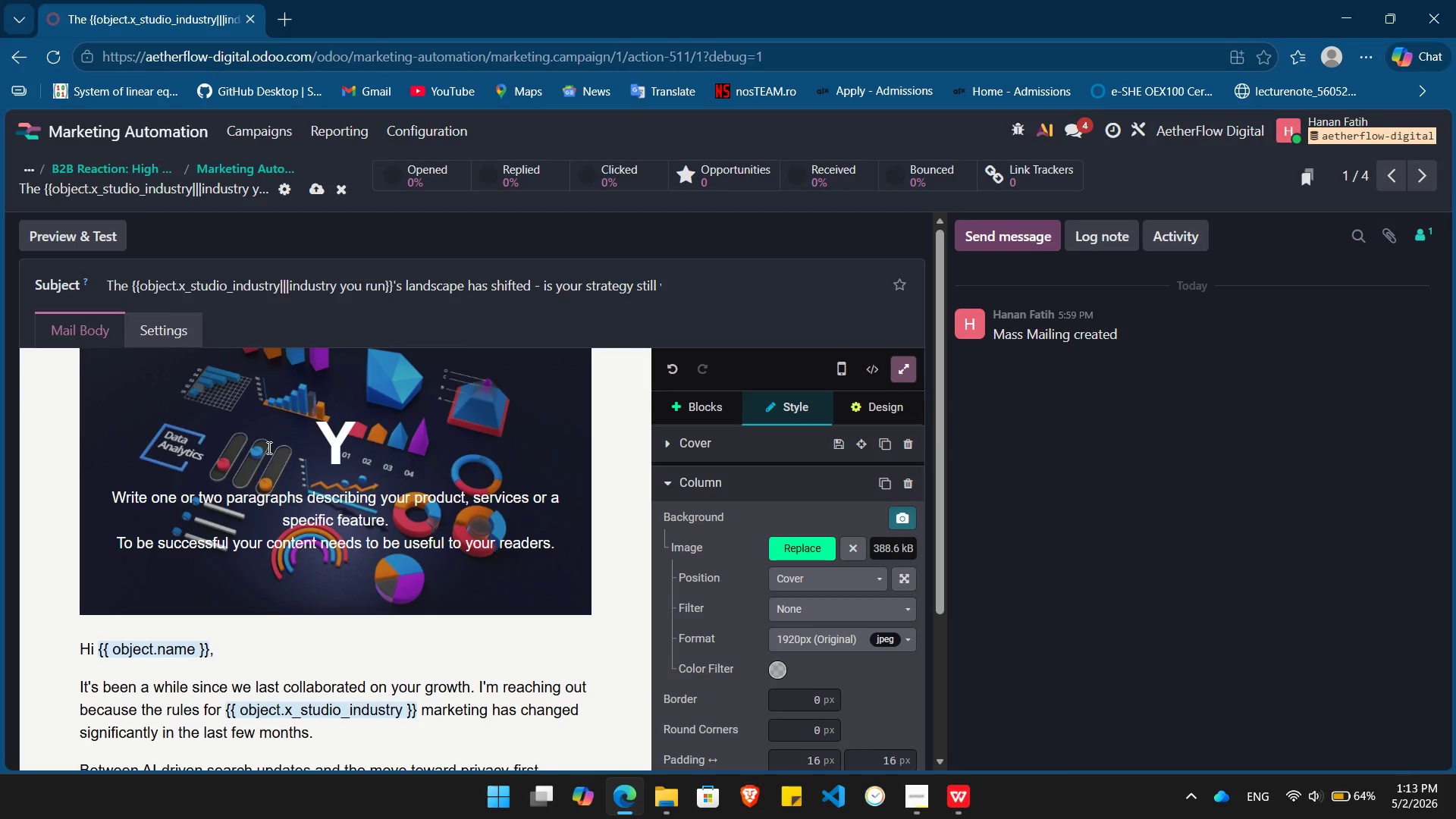 
wait(5.27)
 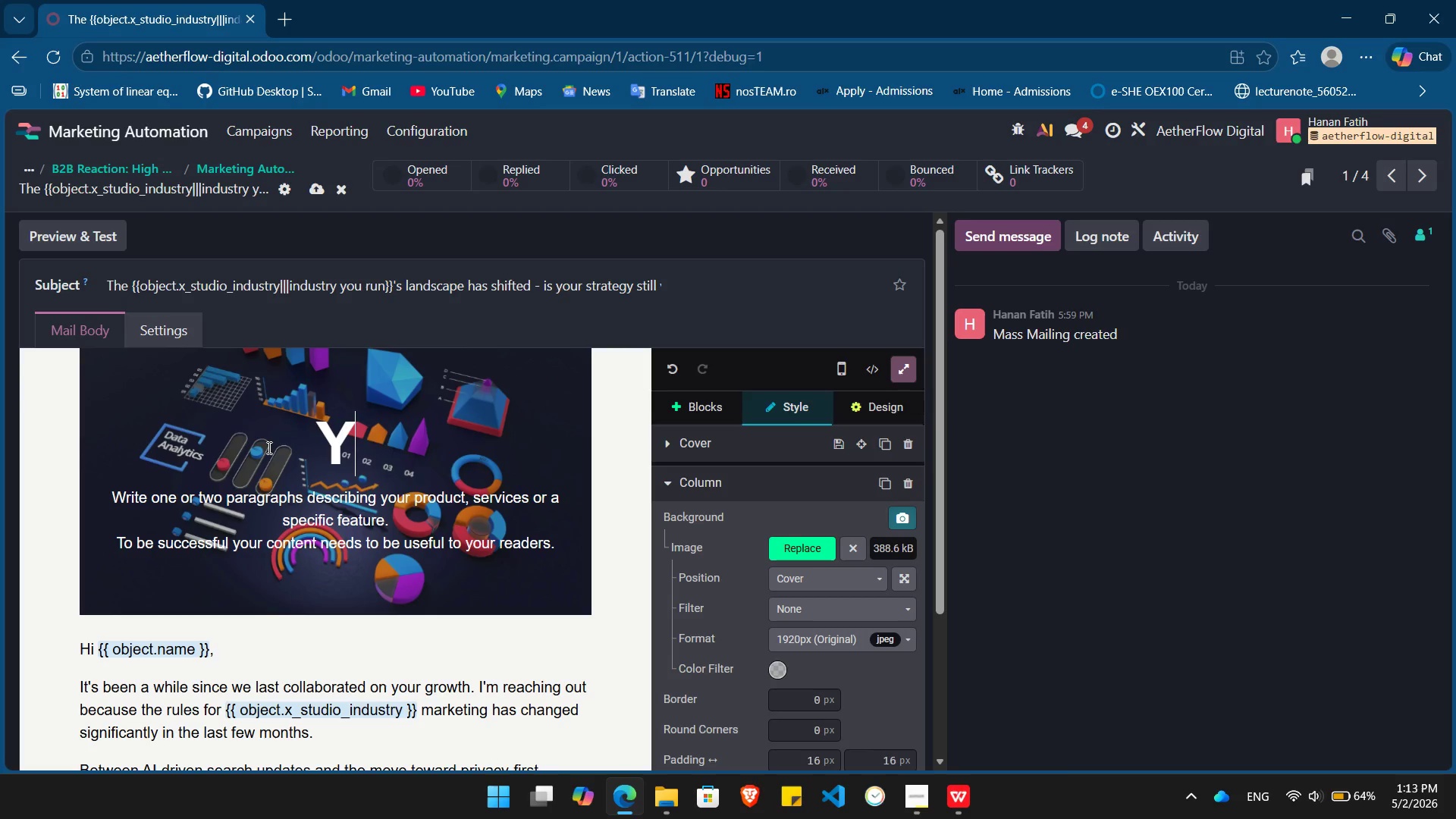 
type(The)
key(Backspace)
key(Backspace)
key(Backspace)
key(Backspace)
type(The Landscape Has Shifted)
 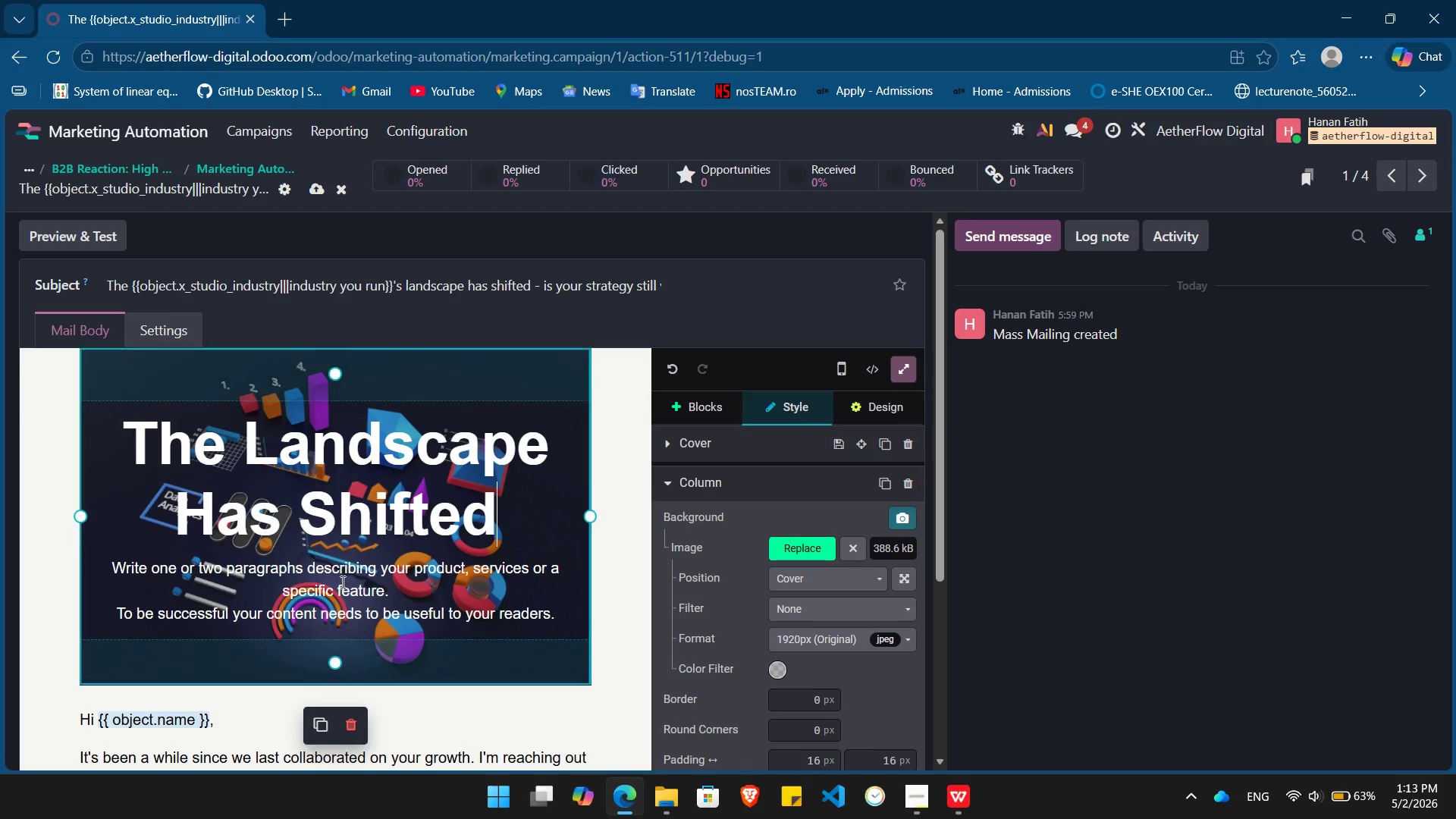 
double_click([341, 582])
 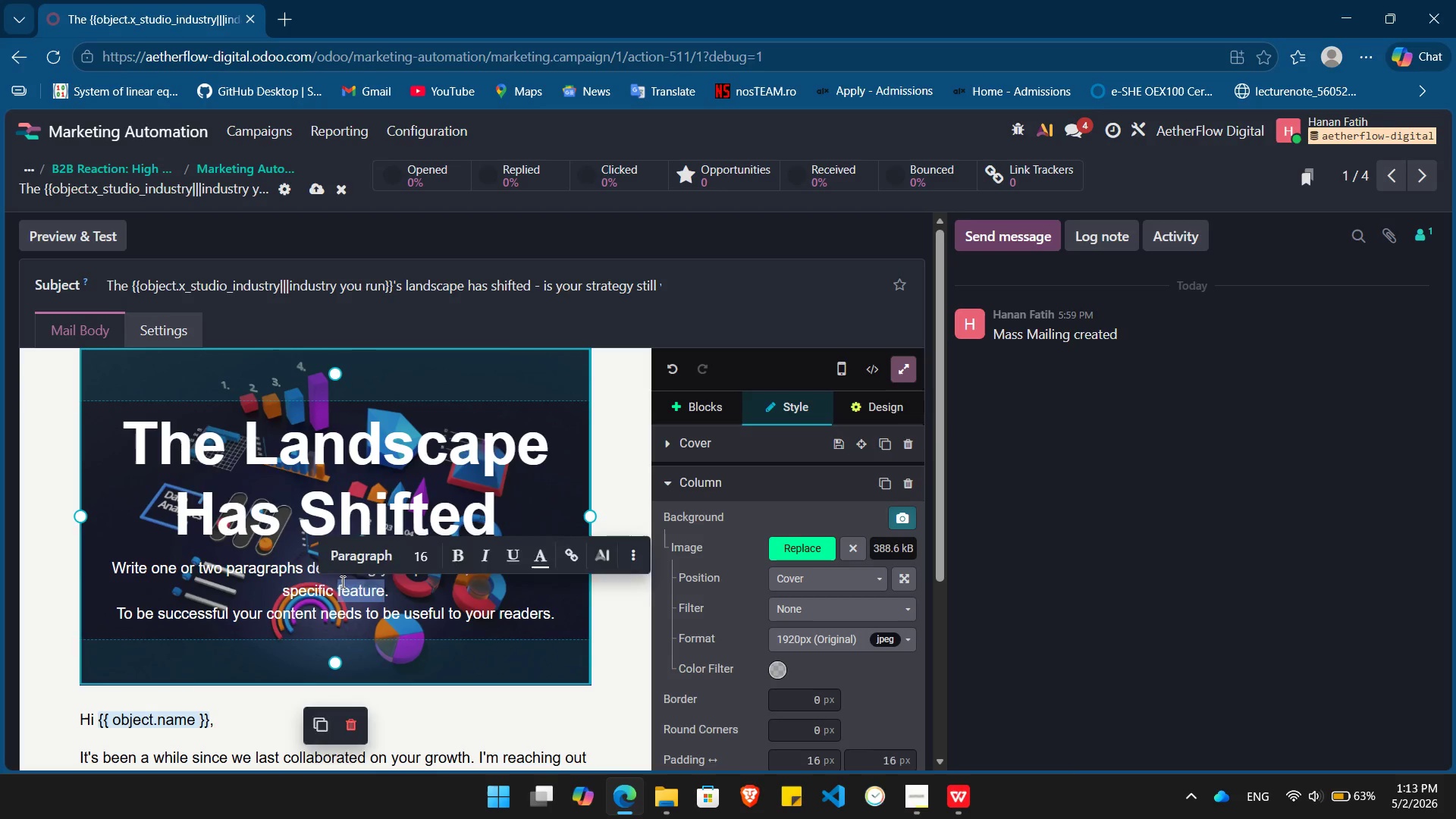 
double_click([341, 582])
 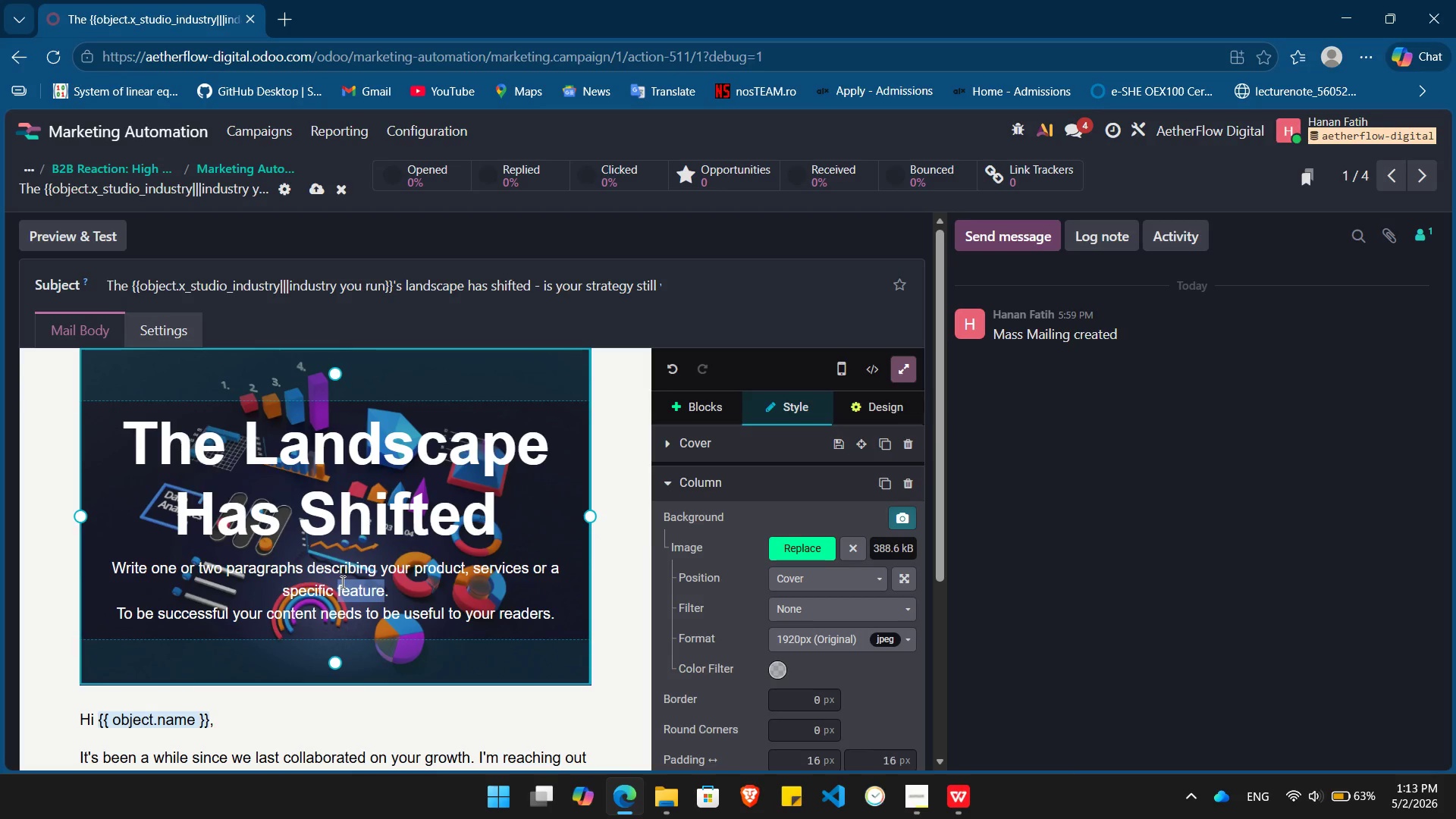 
triple_click([341, 582])
 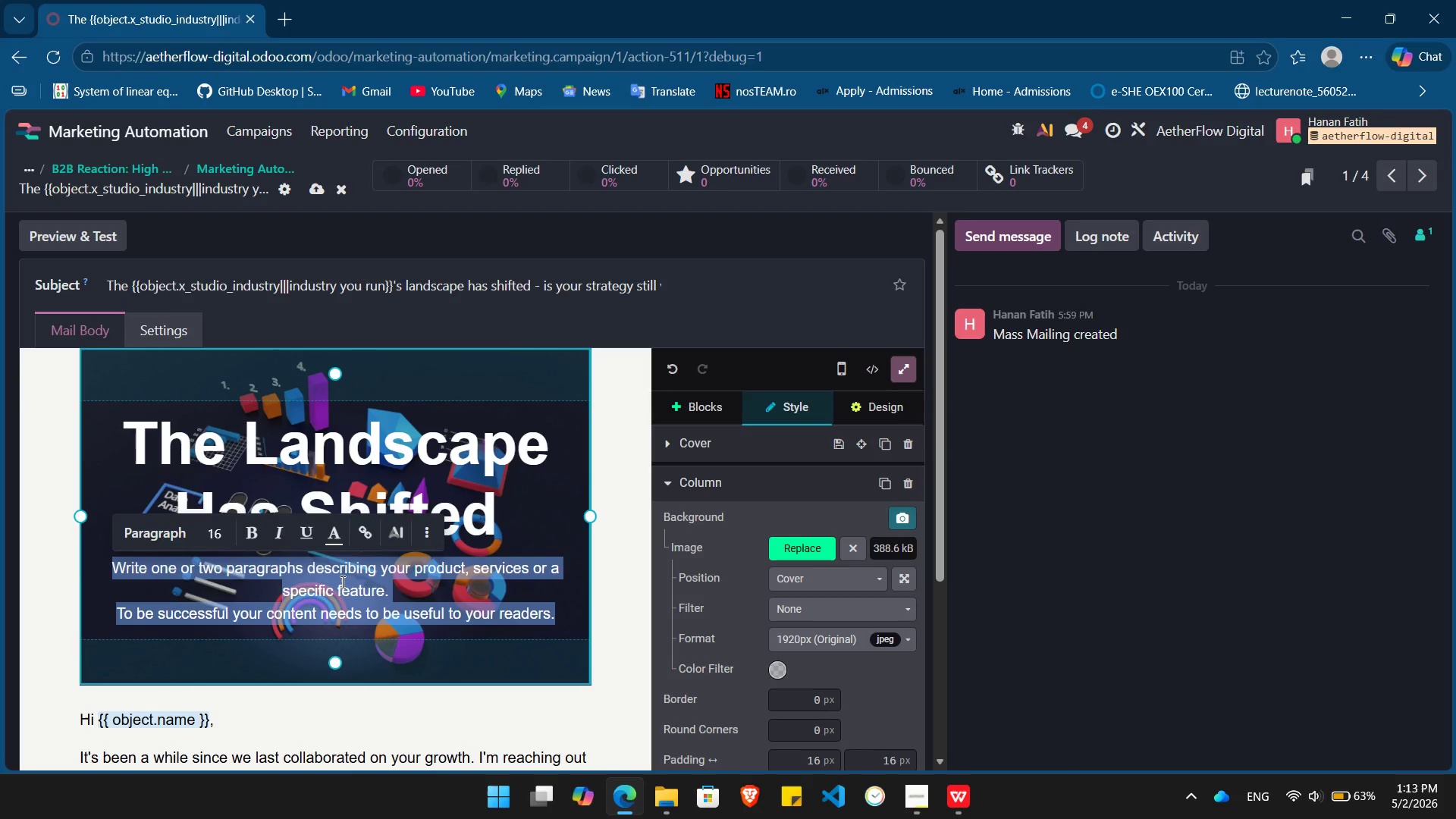 
key(Backspace)
type(Navigate the New Rule of in)
key(Backspace)
key(Backspace)
type(Industry Grot)
key(Backspace)
type(wth)
 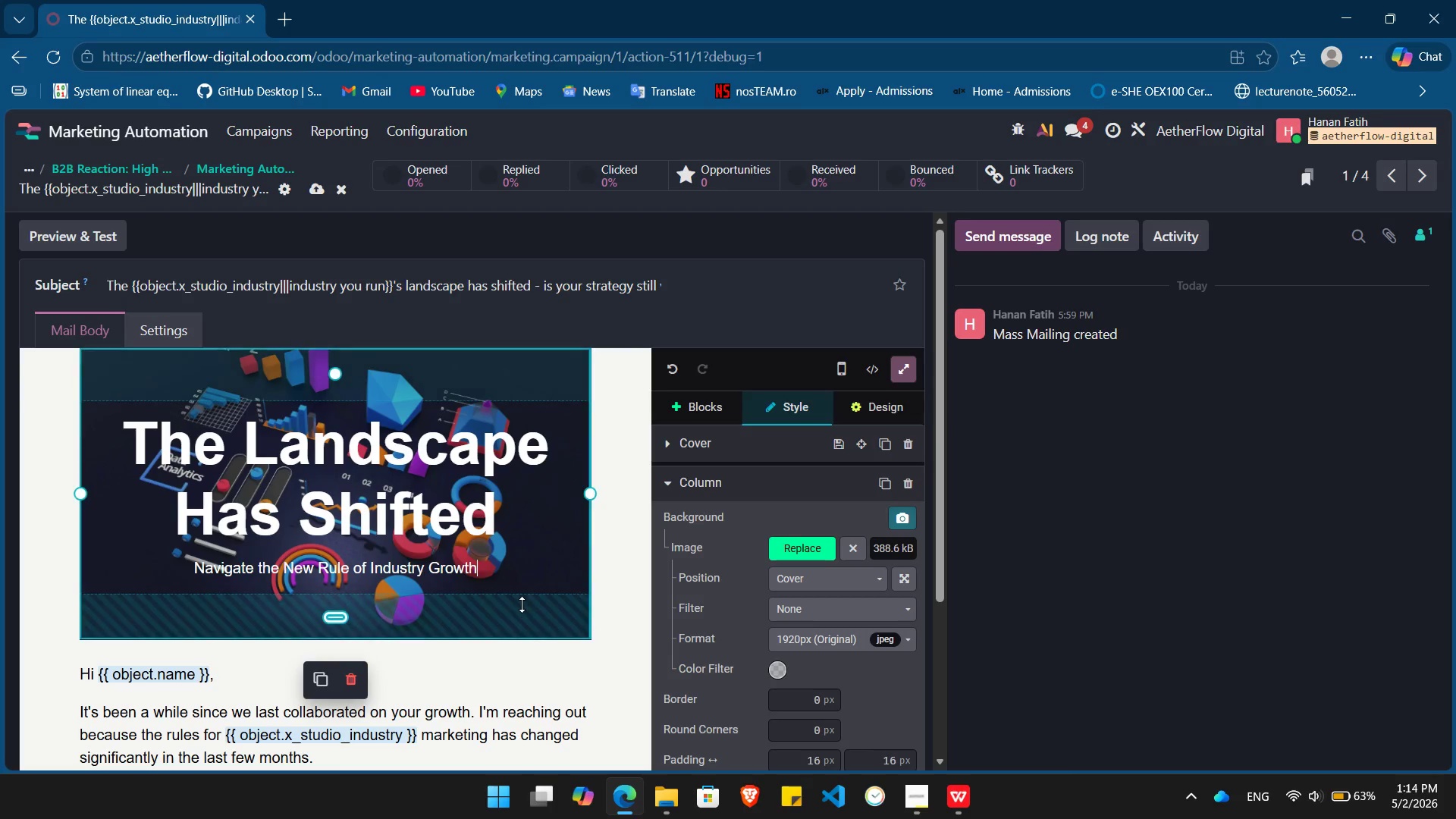 
scroll: coordinate [522, 604], scroll_direction: down, amount: 4.0
 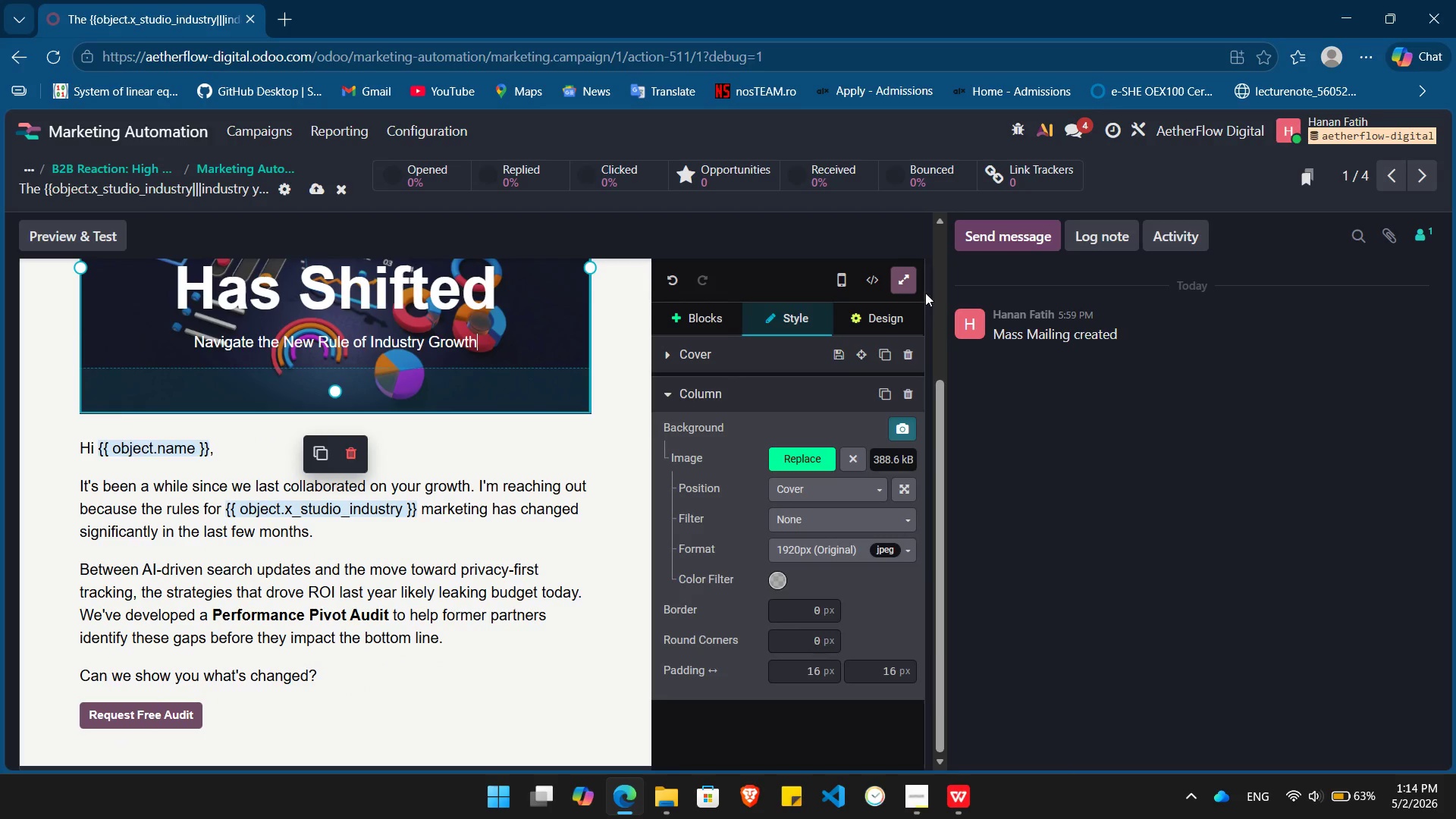 
left_click([908, 284])
 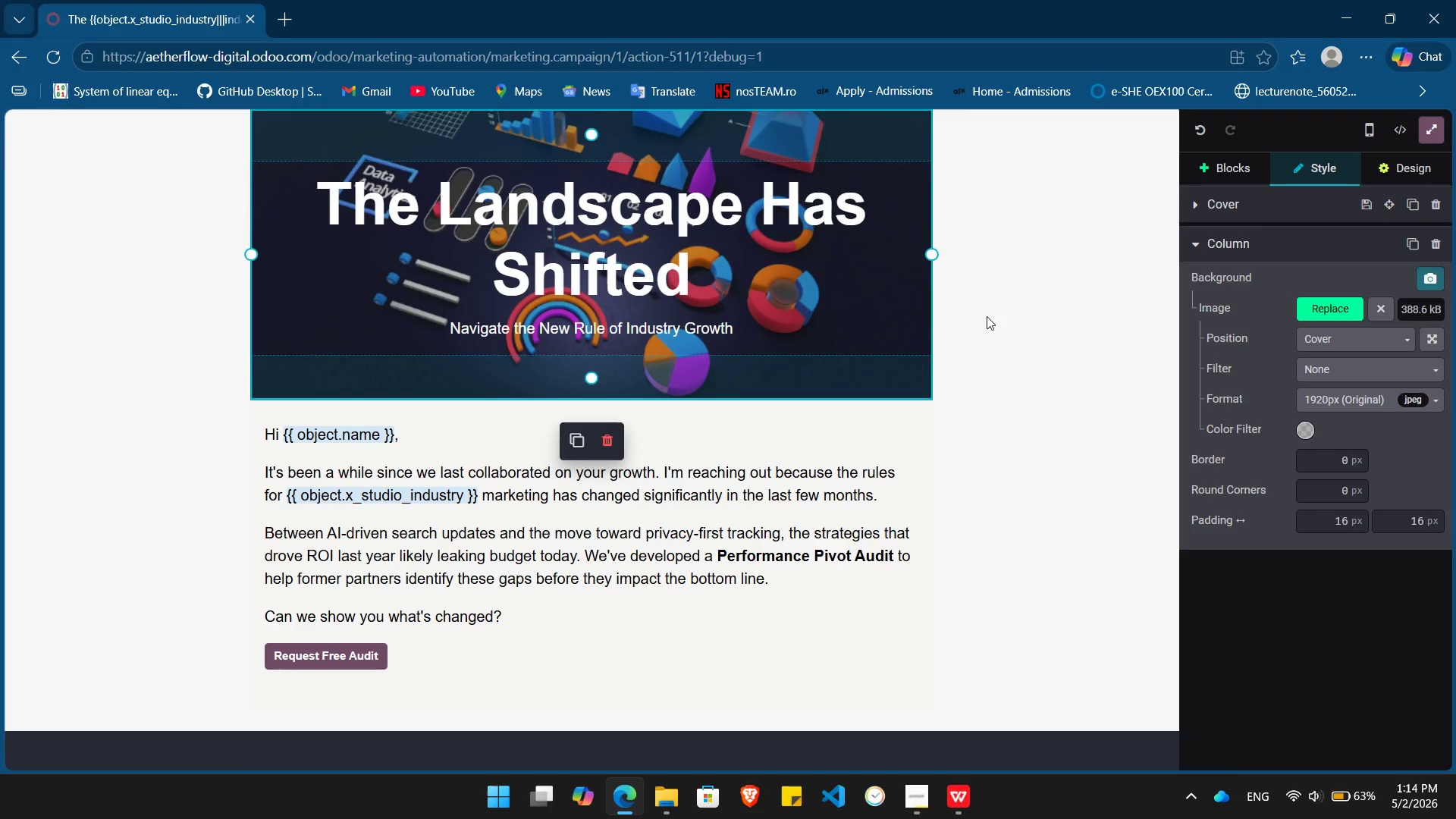 
left_click([992, 337])
 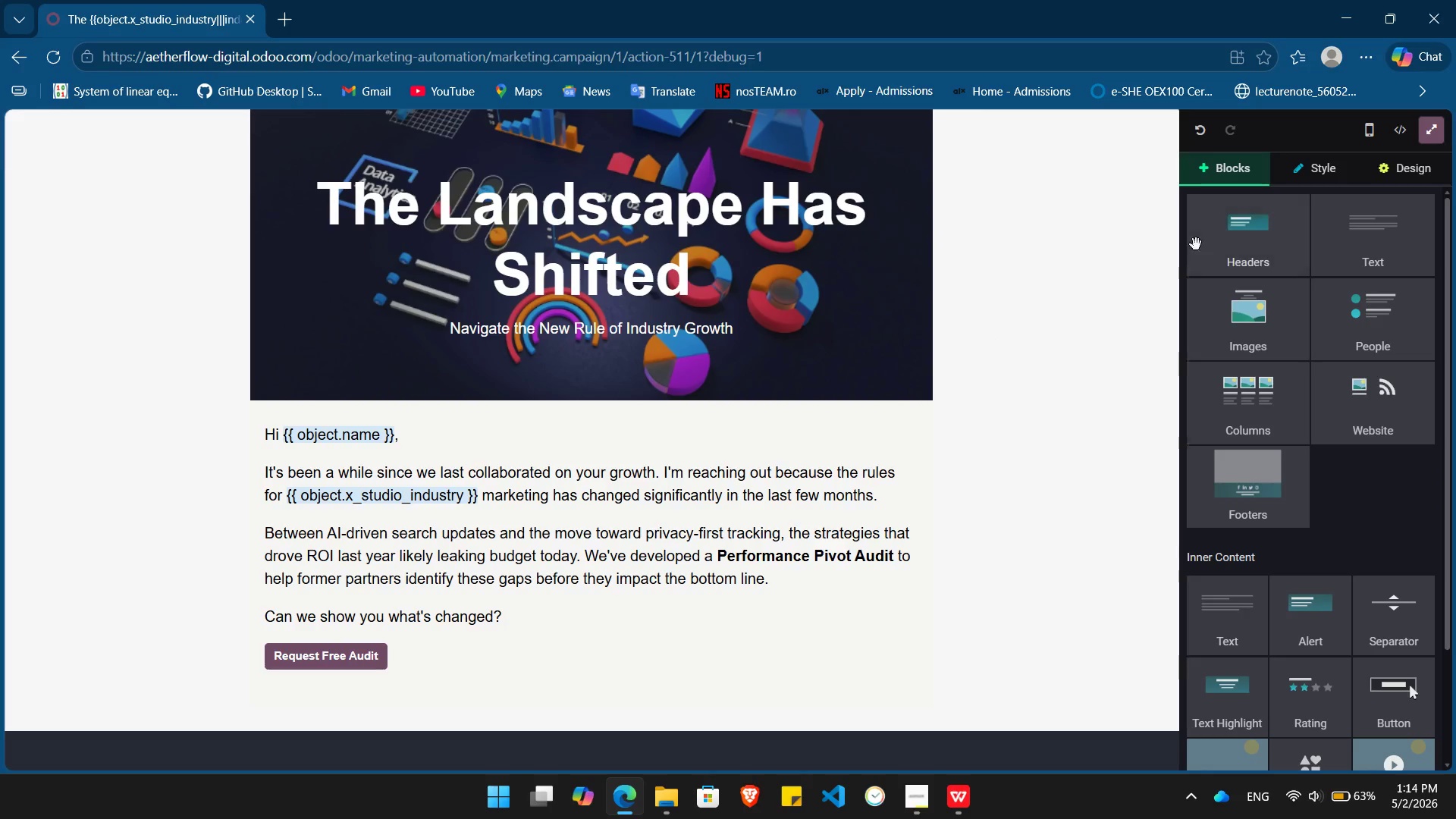 
left_click([1307, 156])
 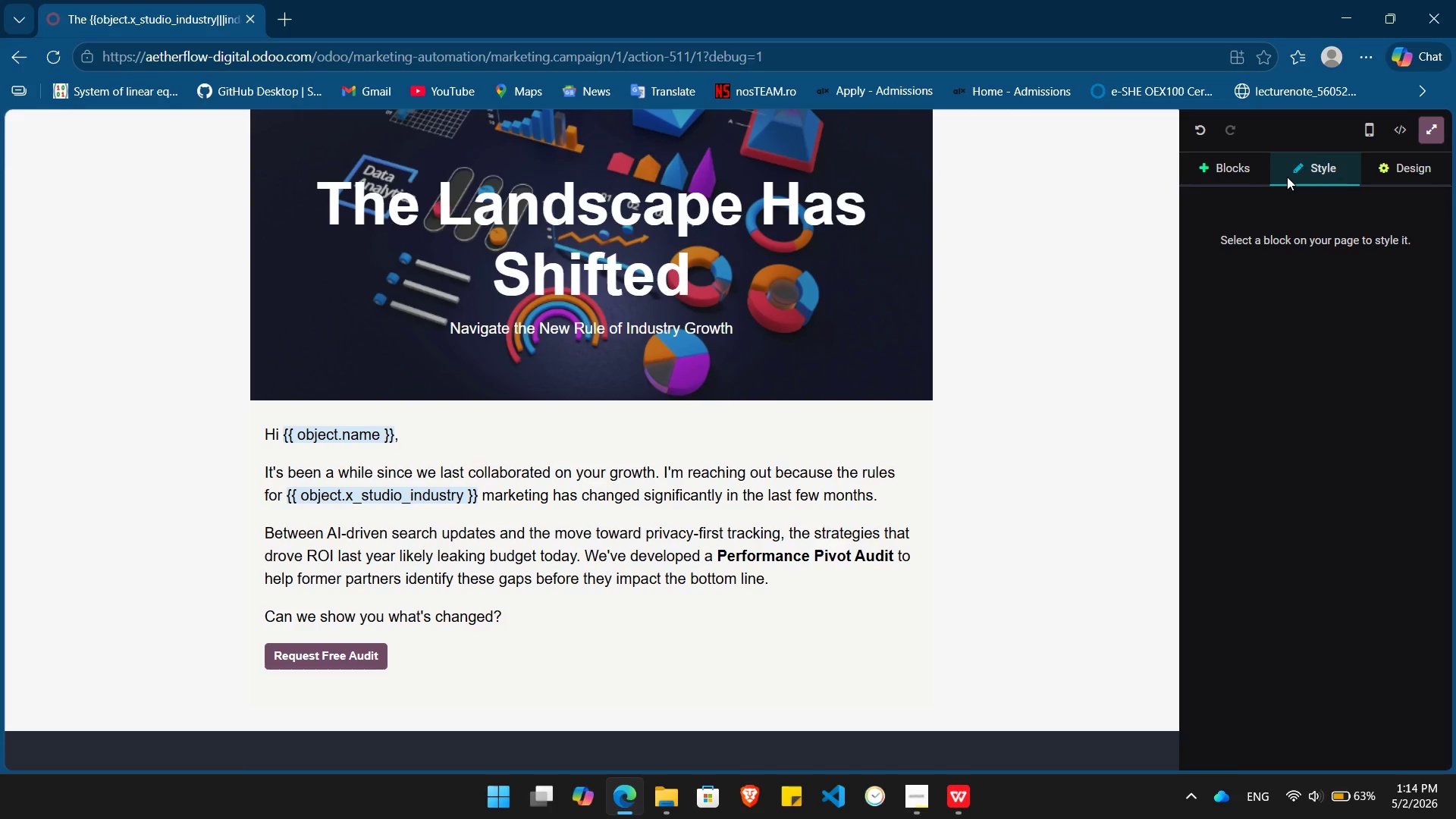 
left_click([870, 234])
 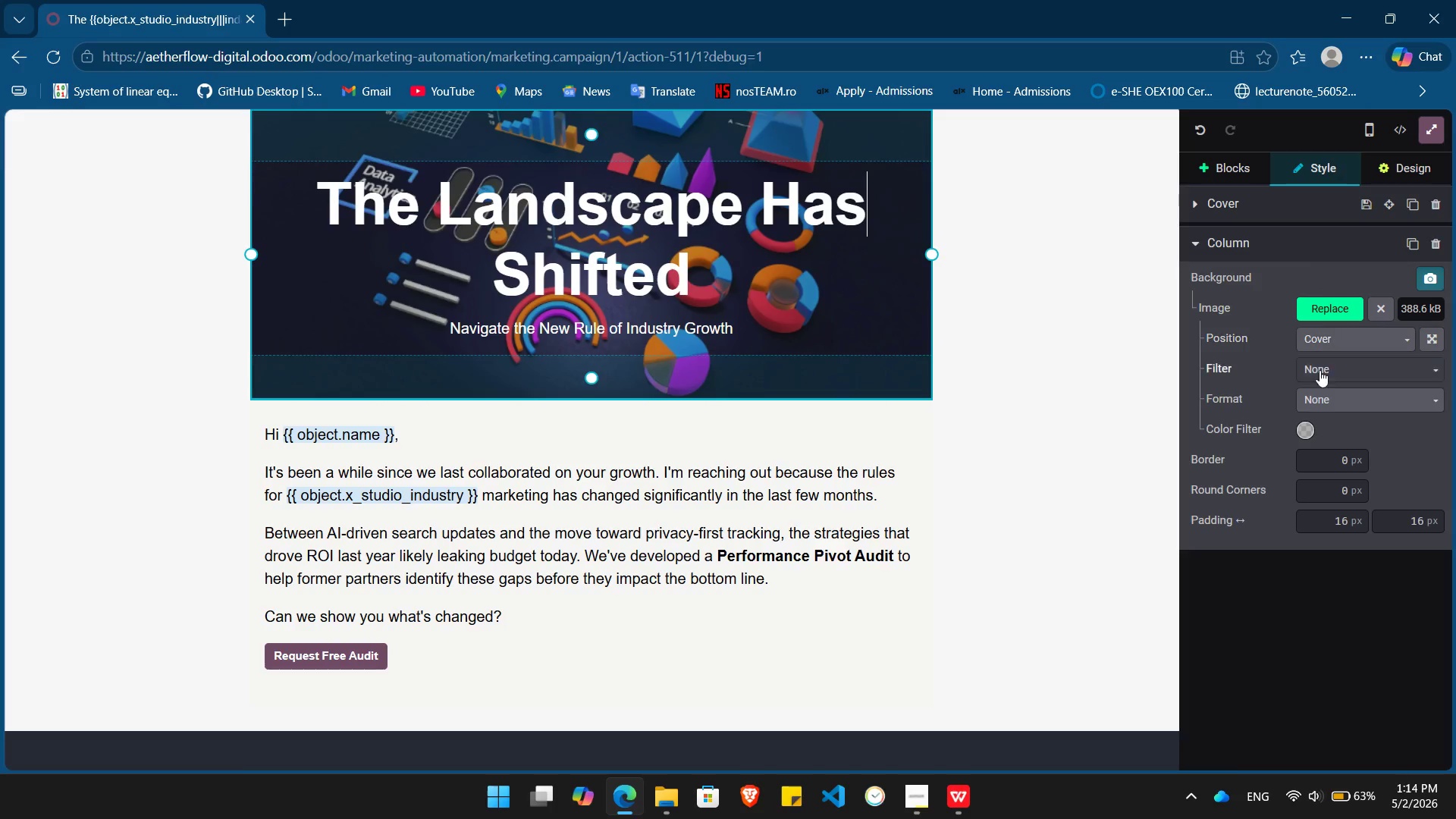 
left_click([1299, 433])
 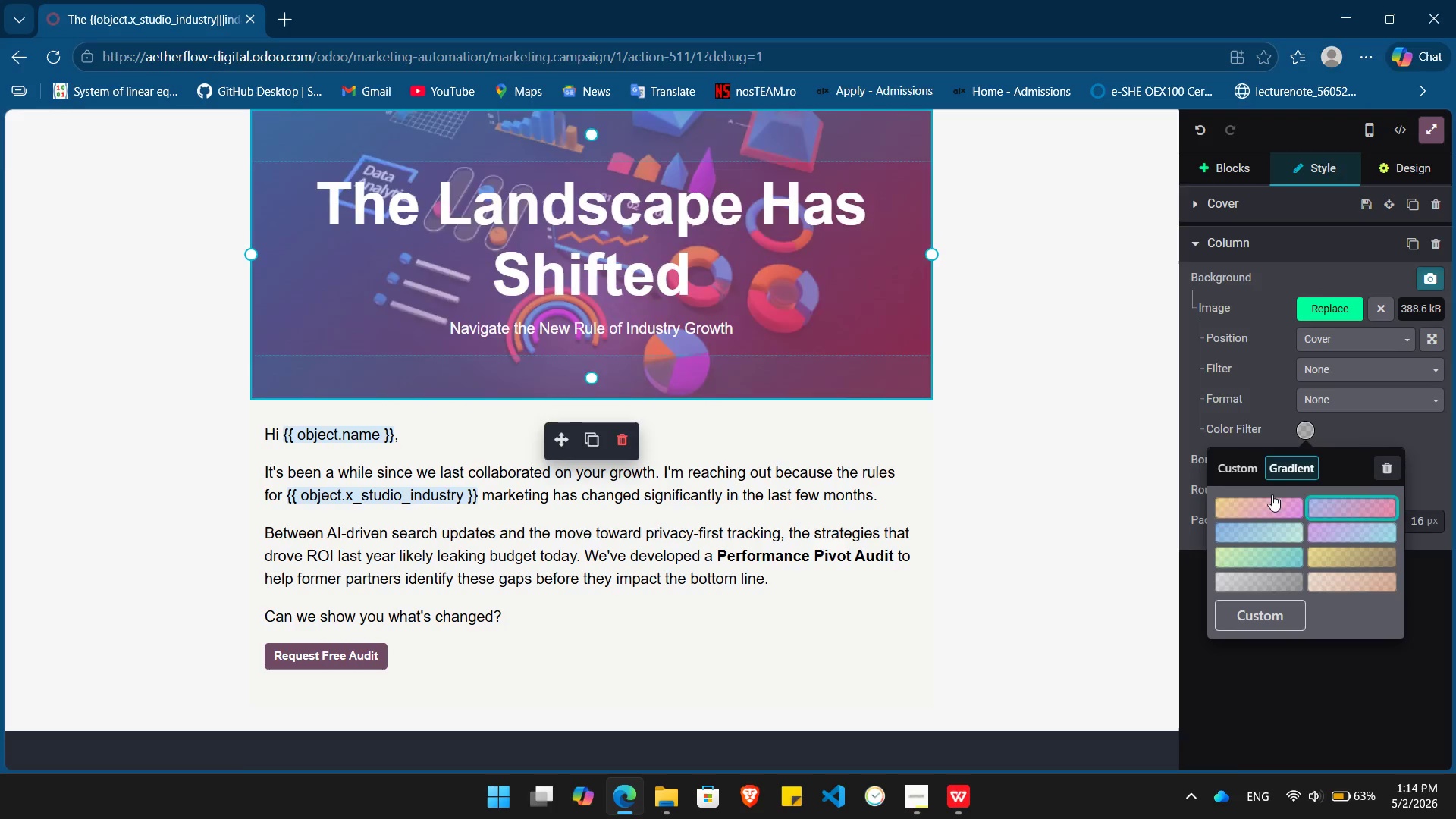 
left_click([1250, 469])
 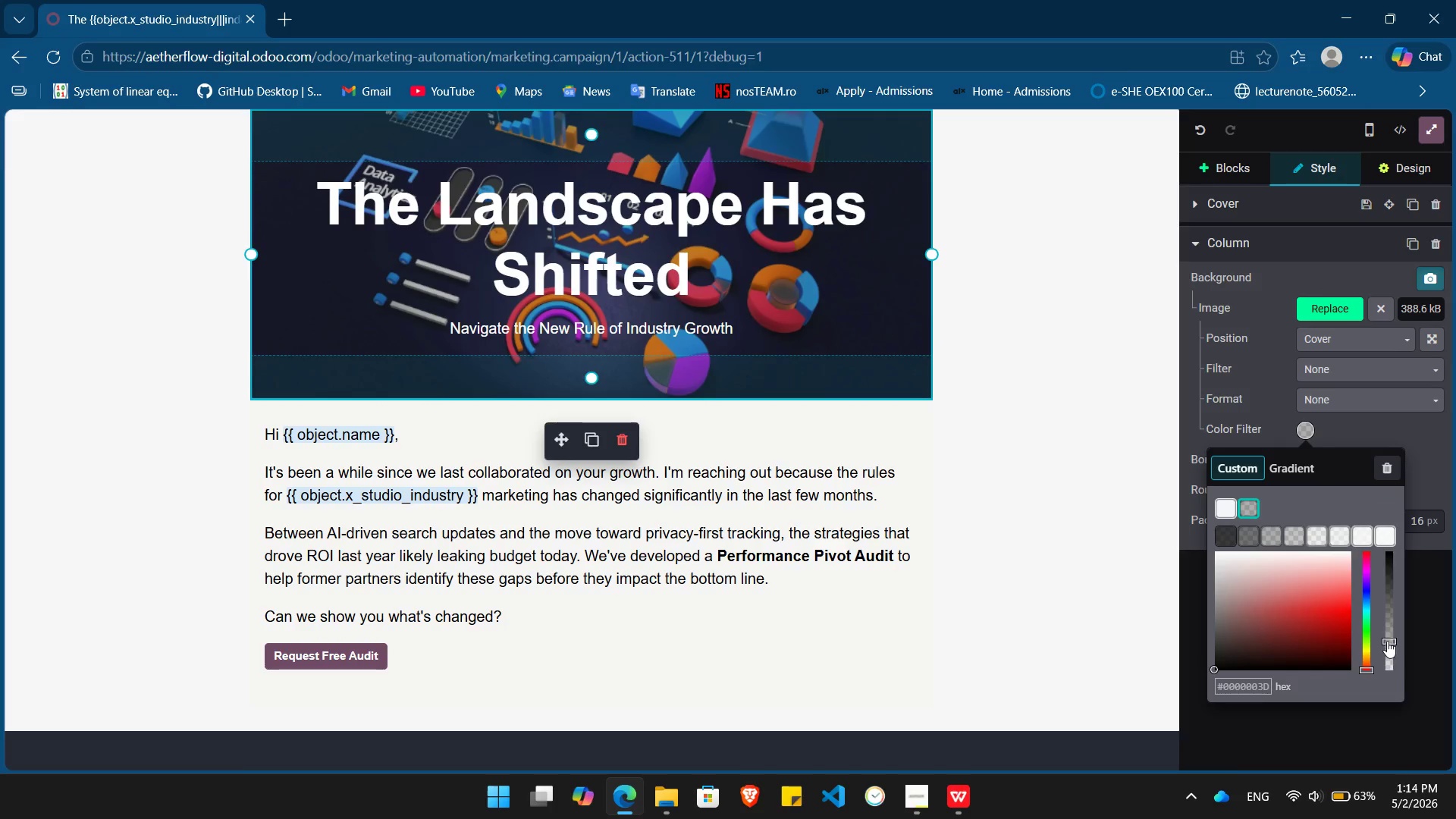 
left_click_drag(start_coordinate=[1387, 642], to_coordinate=[1385, 617])
 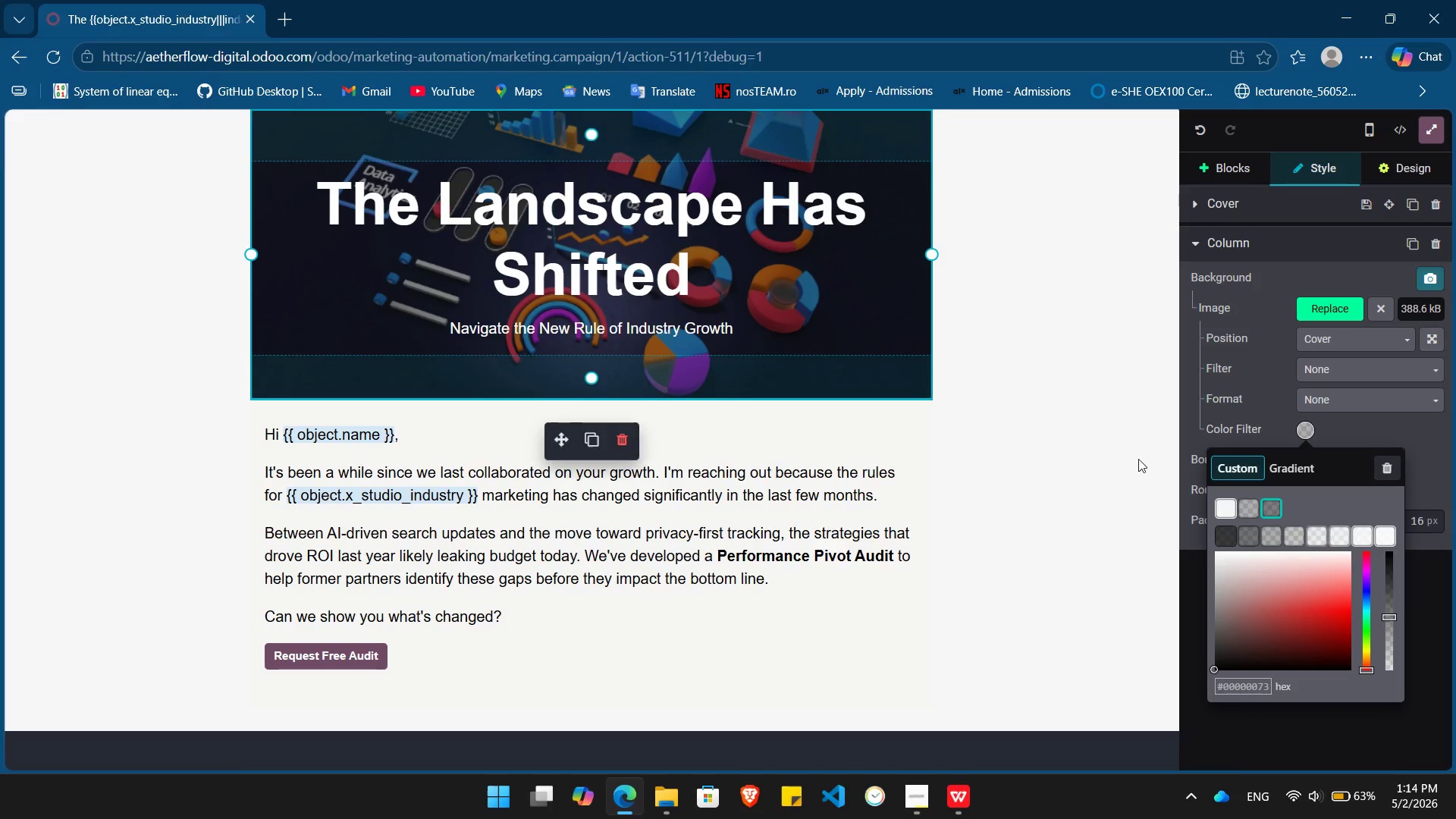 
left_click([1138, 458])
 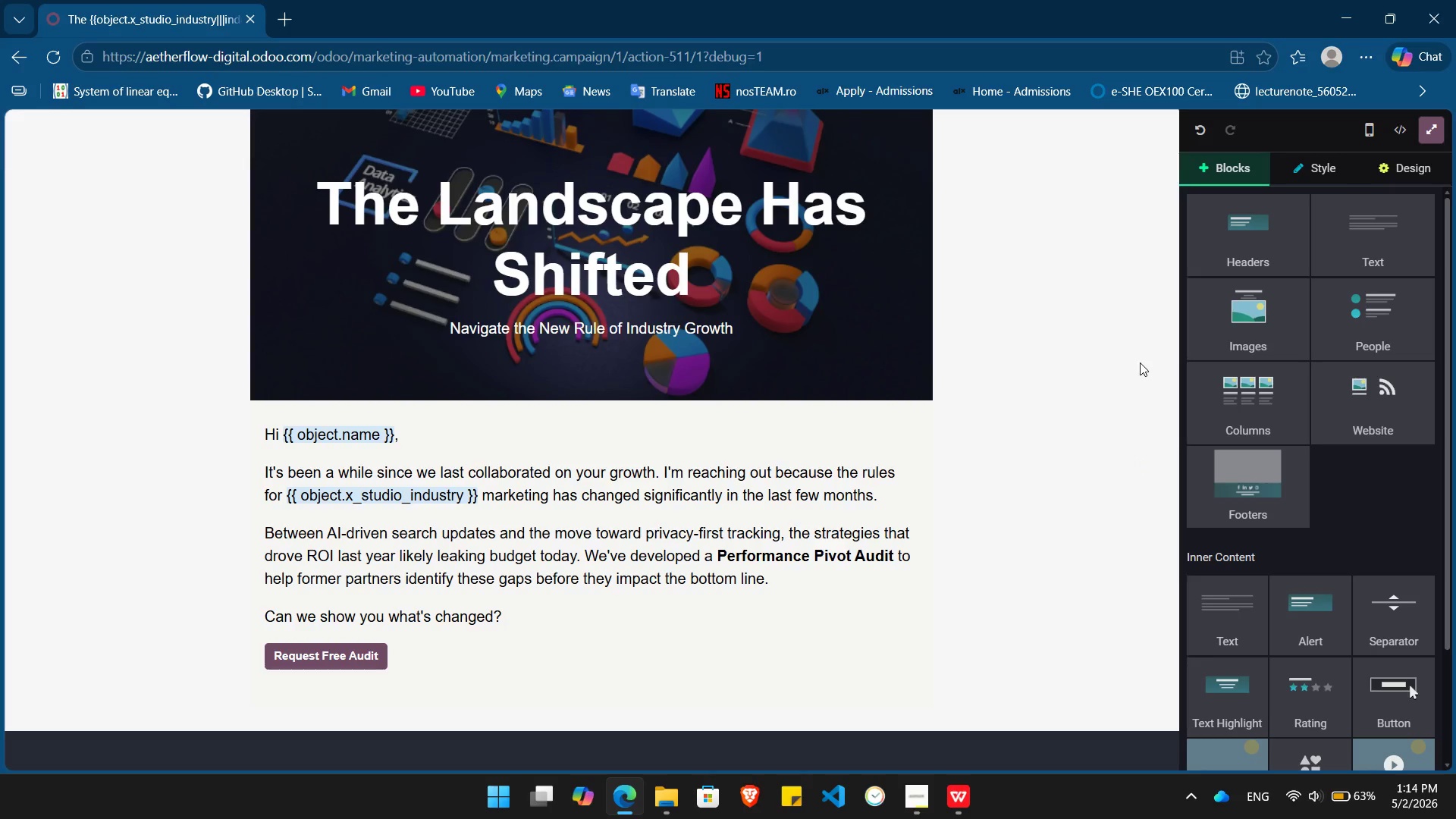 
key(PrintScreen)
 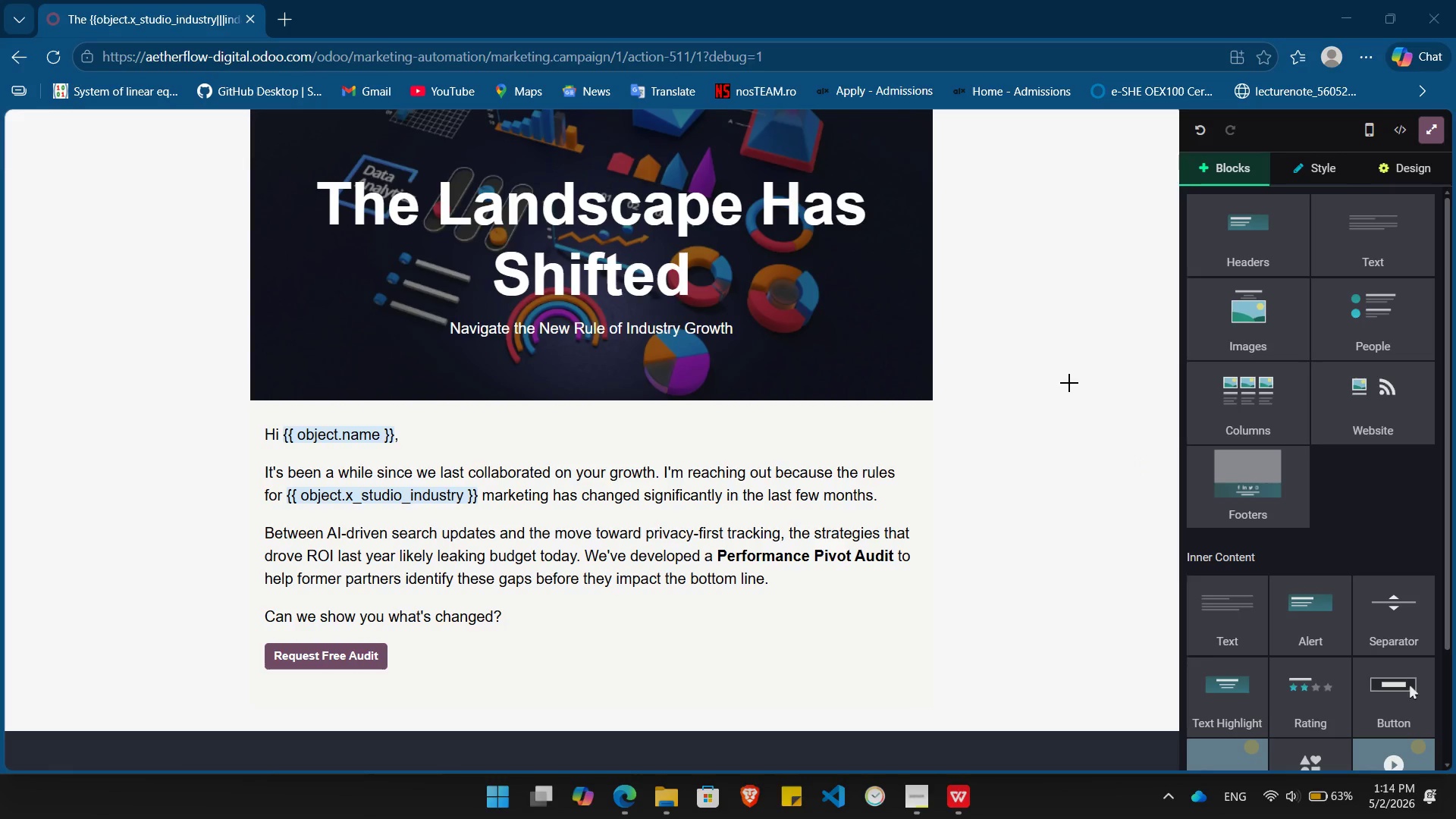 
left_click([1069, 383])
 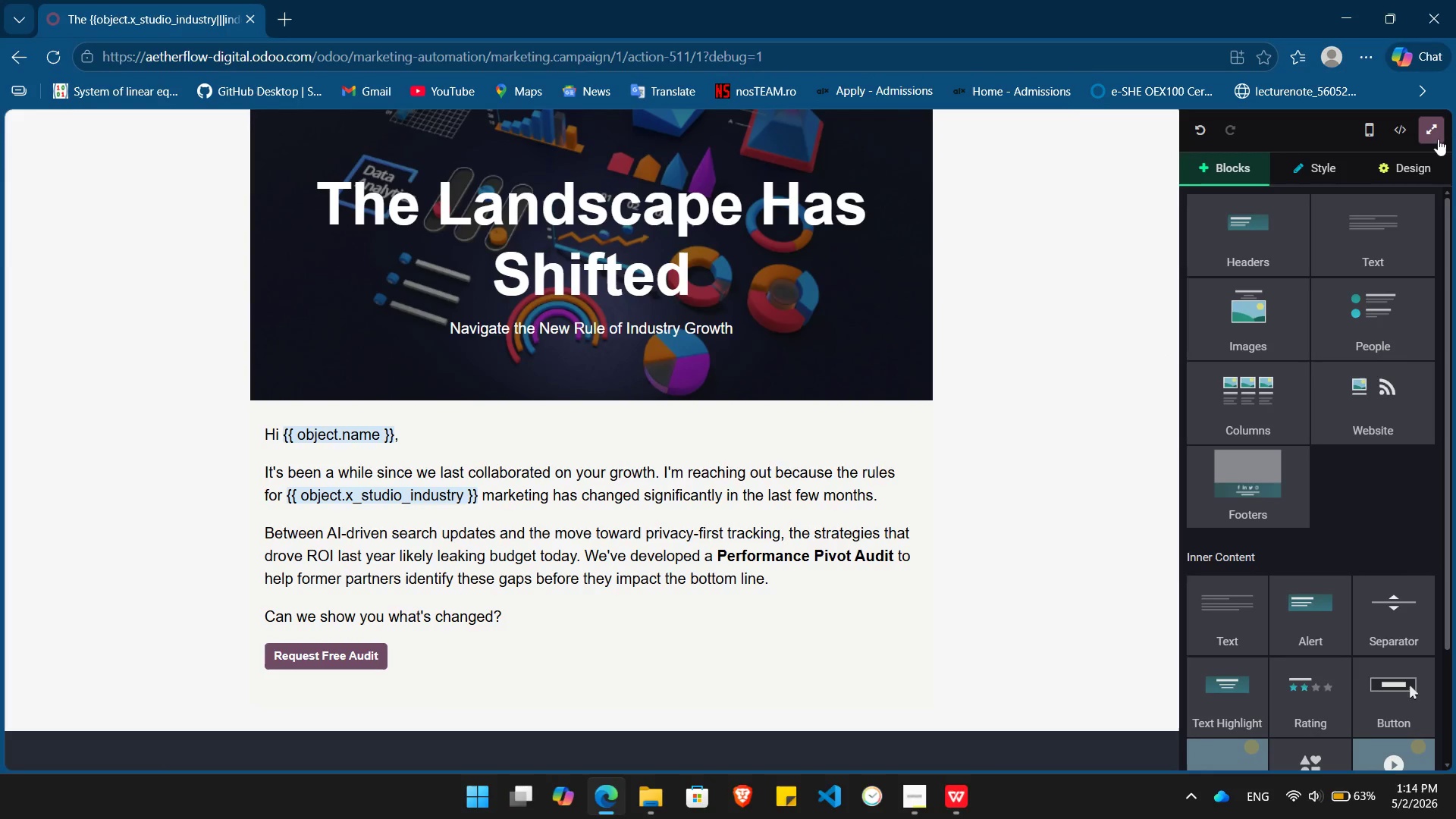 
left_click([1437, 139])
 